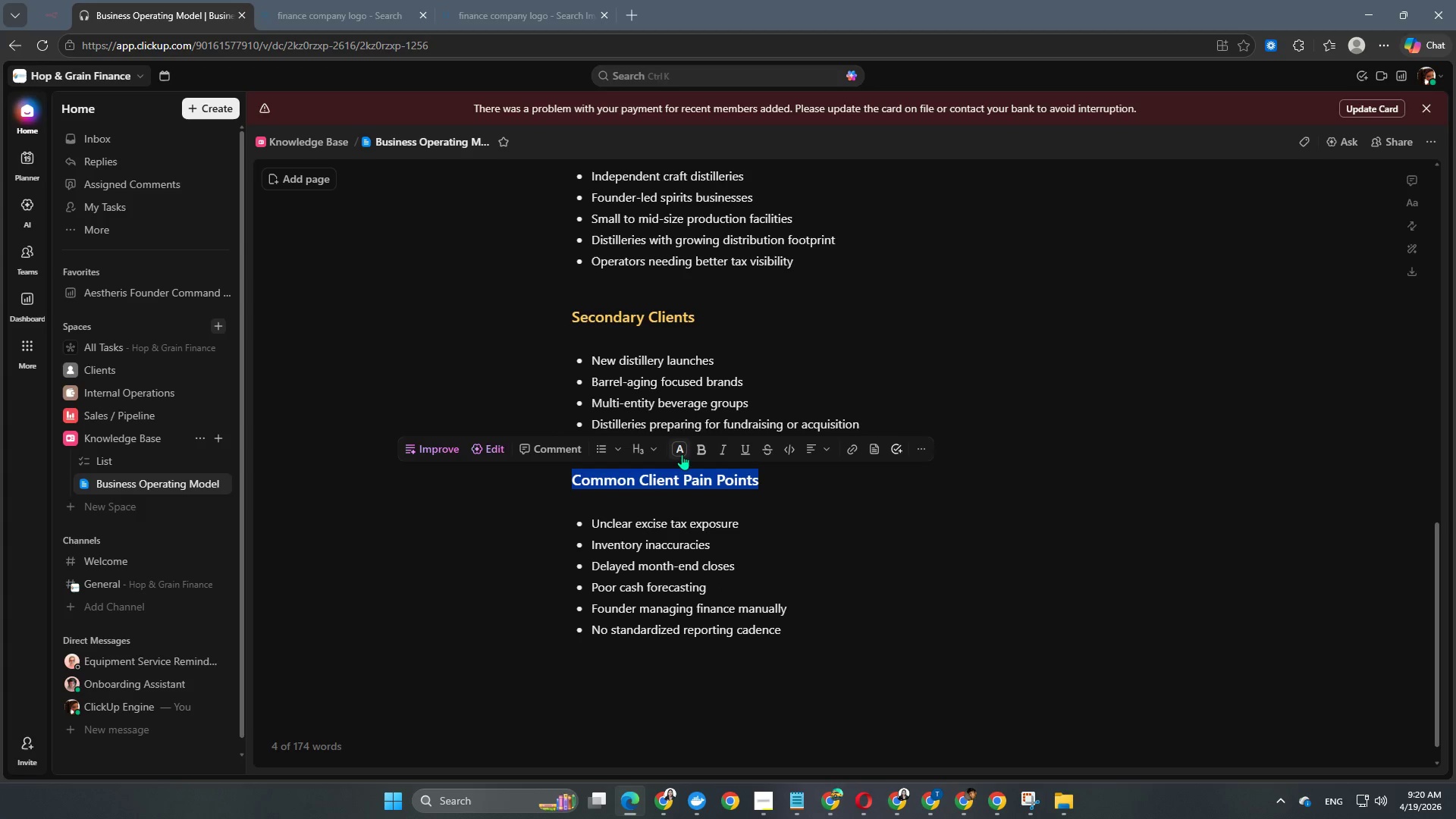 
double_click([657, 584])
 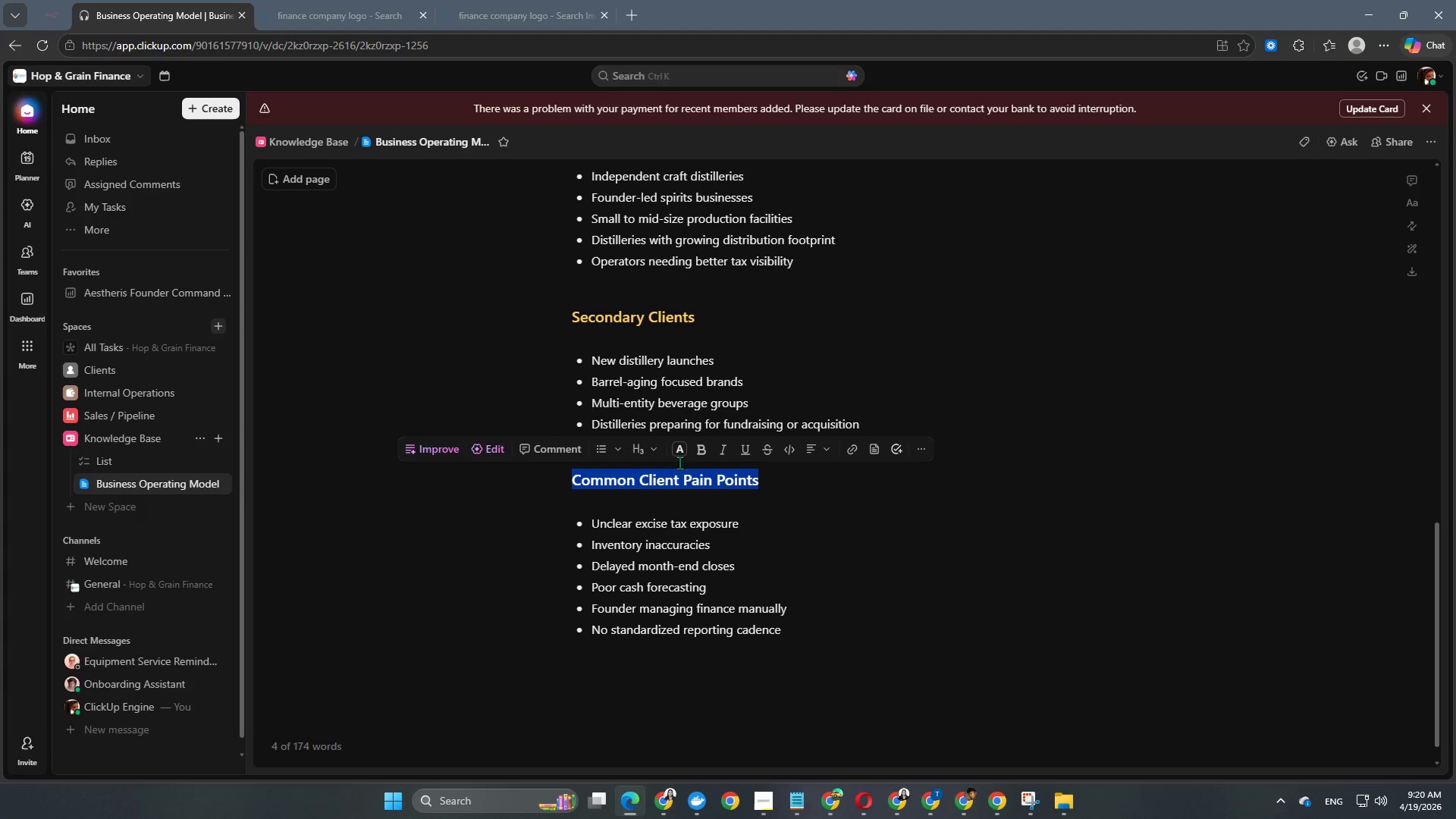 
left_click([679, 457])
 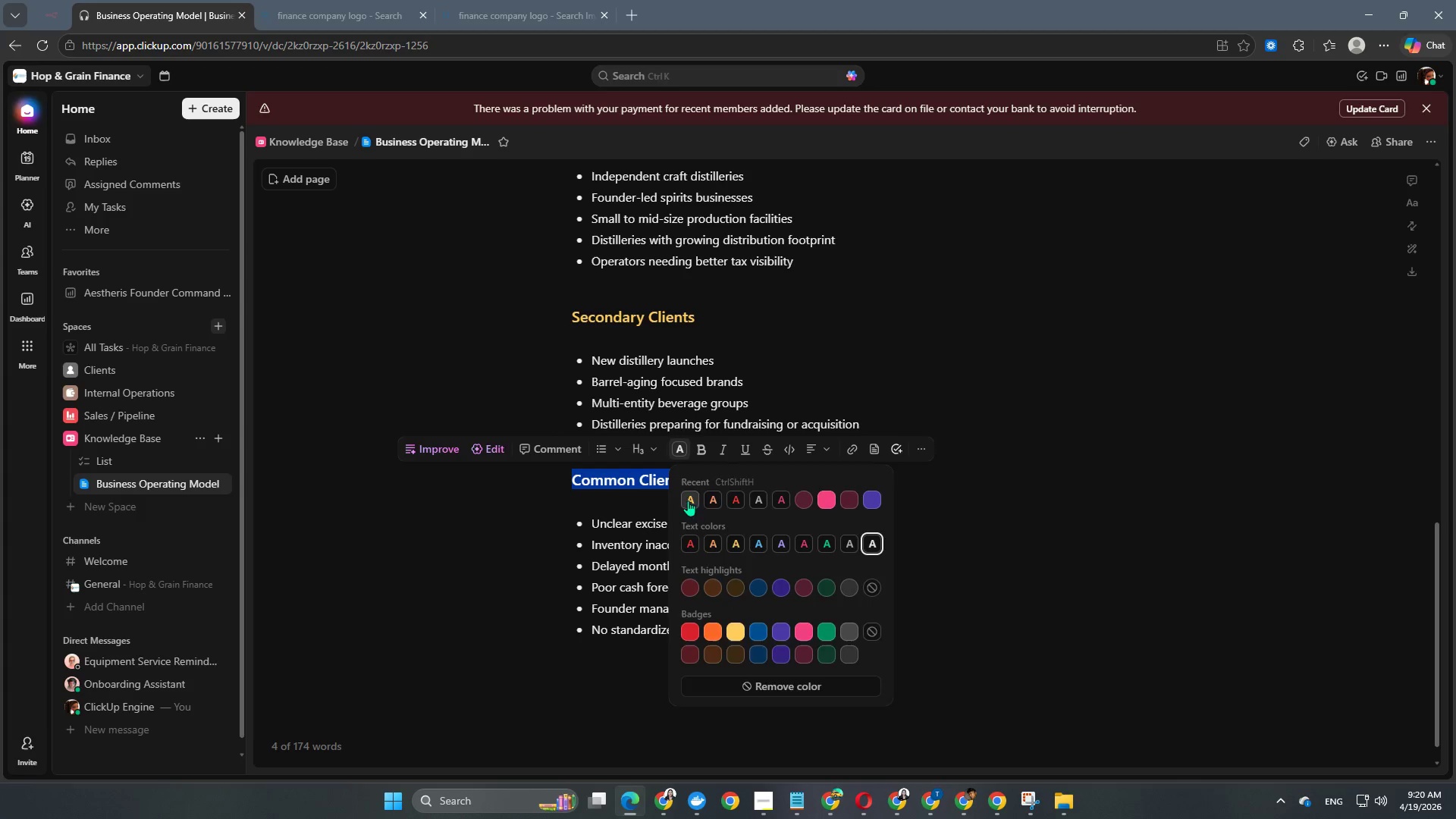 
double_click([626, 620])
 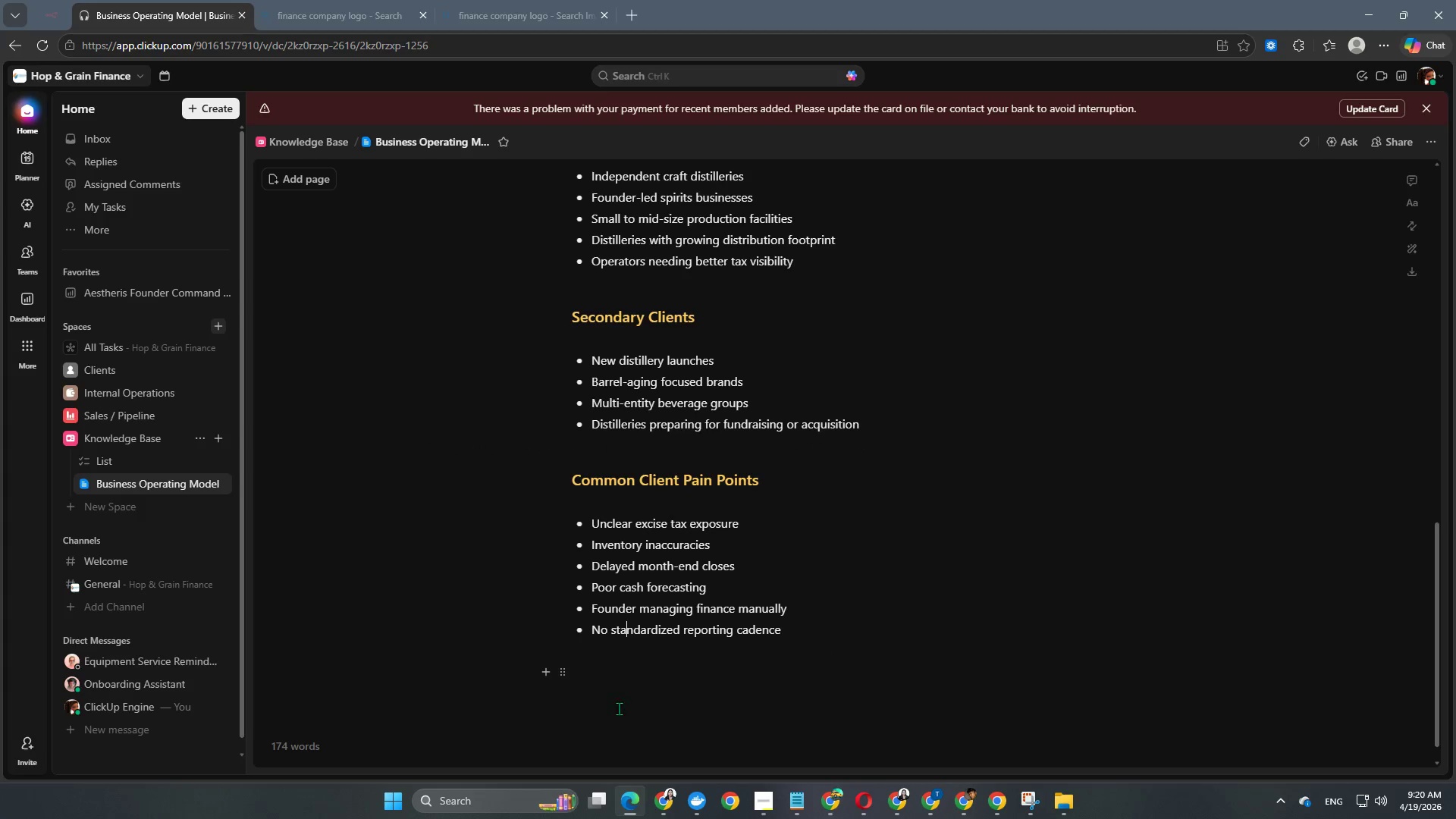 
left_click([619, 701])
 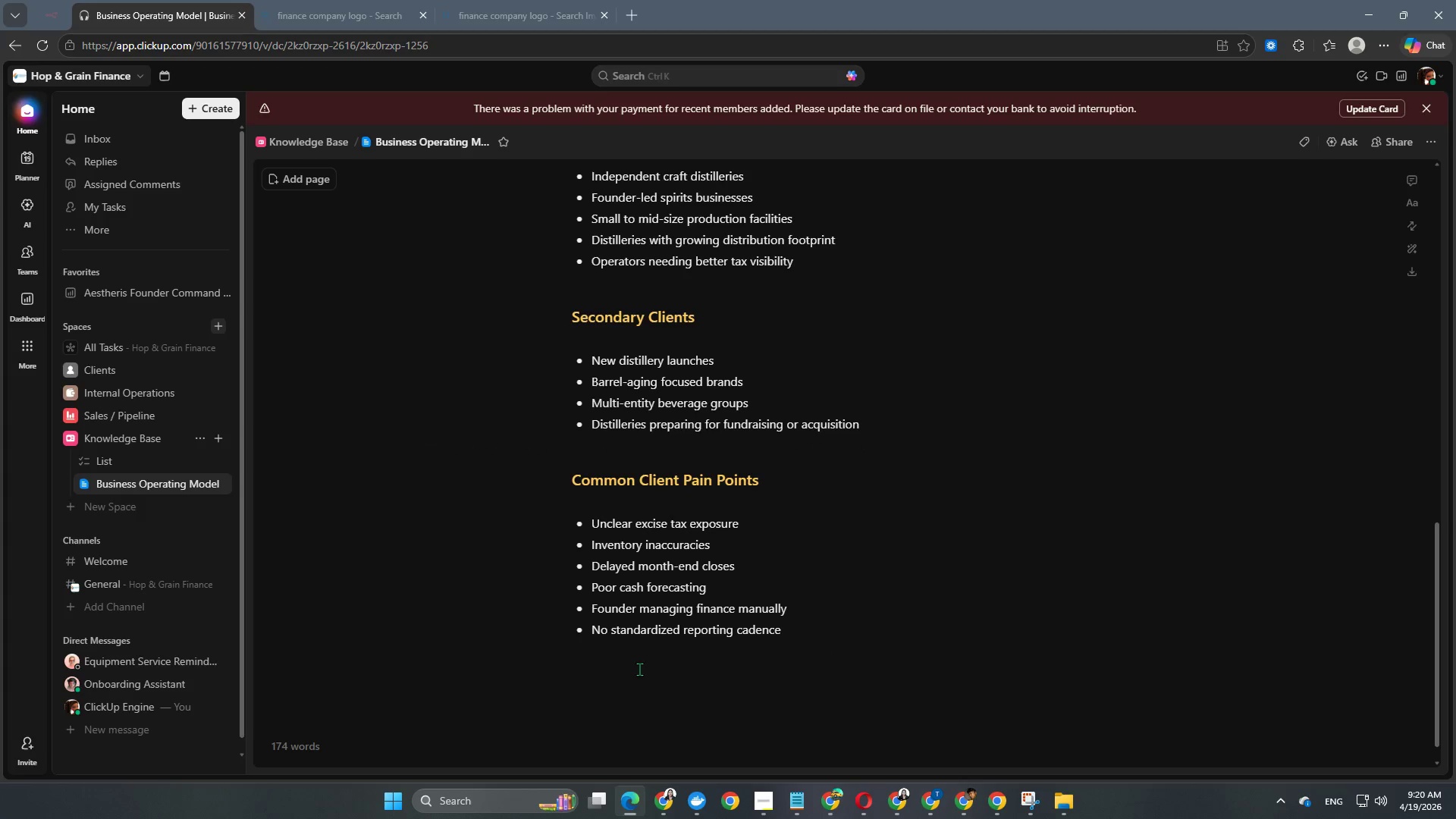 
left_click([676, 654])
 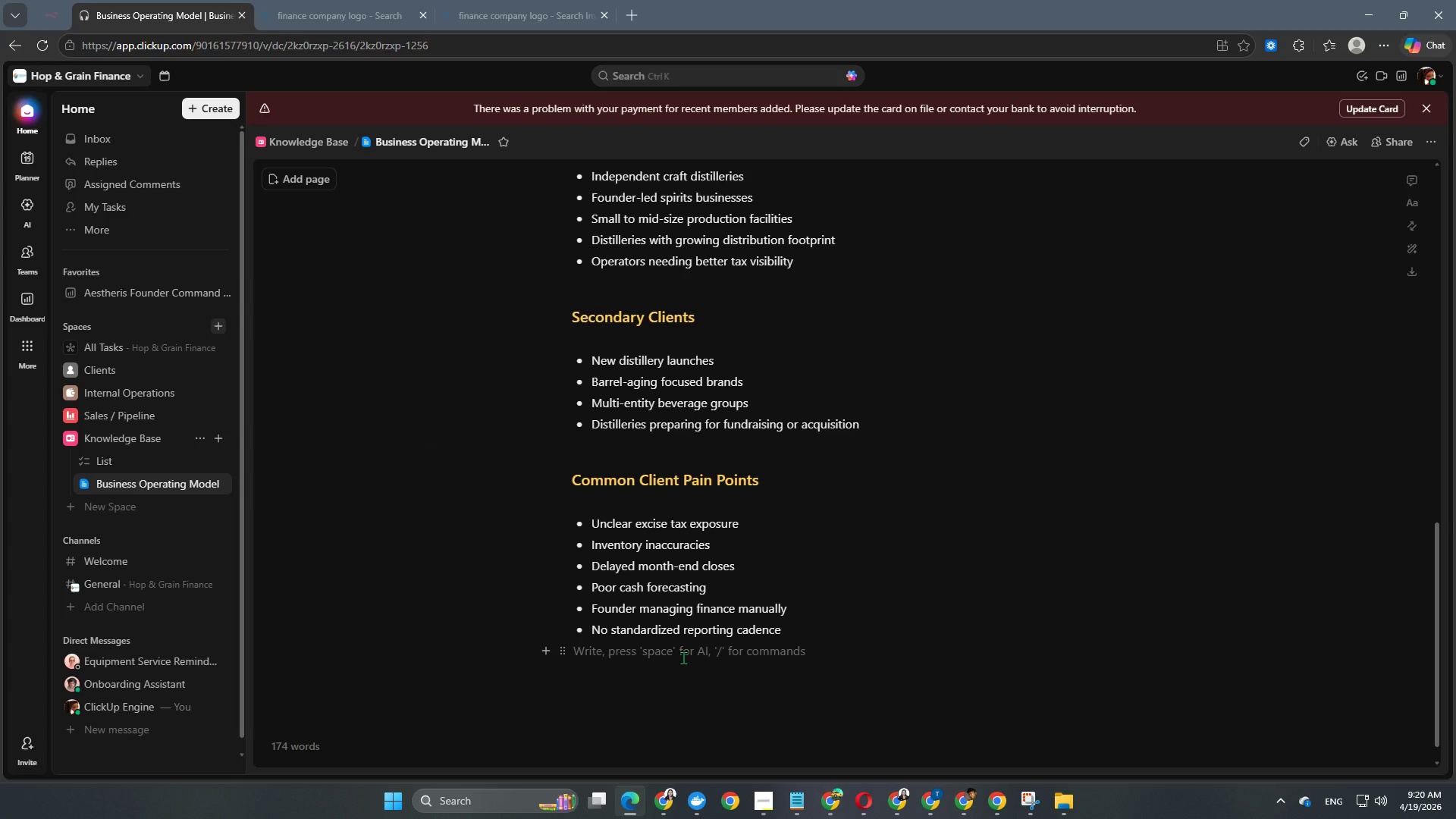 
key(Enter)
 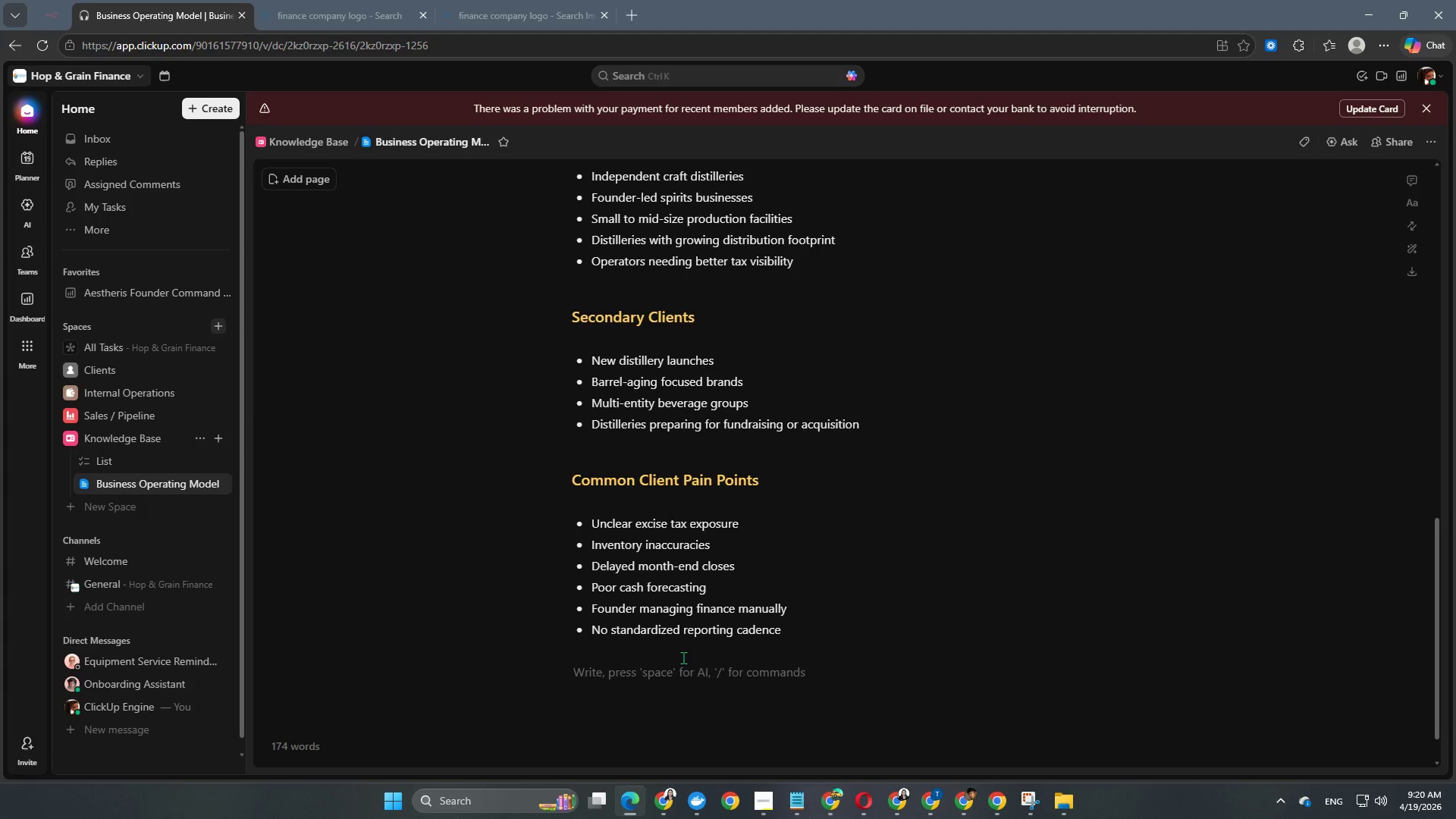 
scroll: coordinate [683, 657], scroll_direction: up, amount: 5.0
 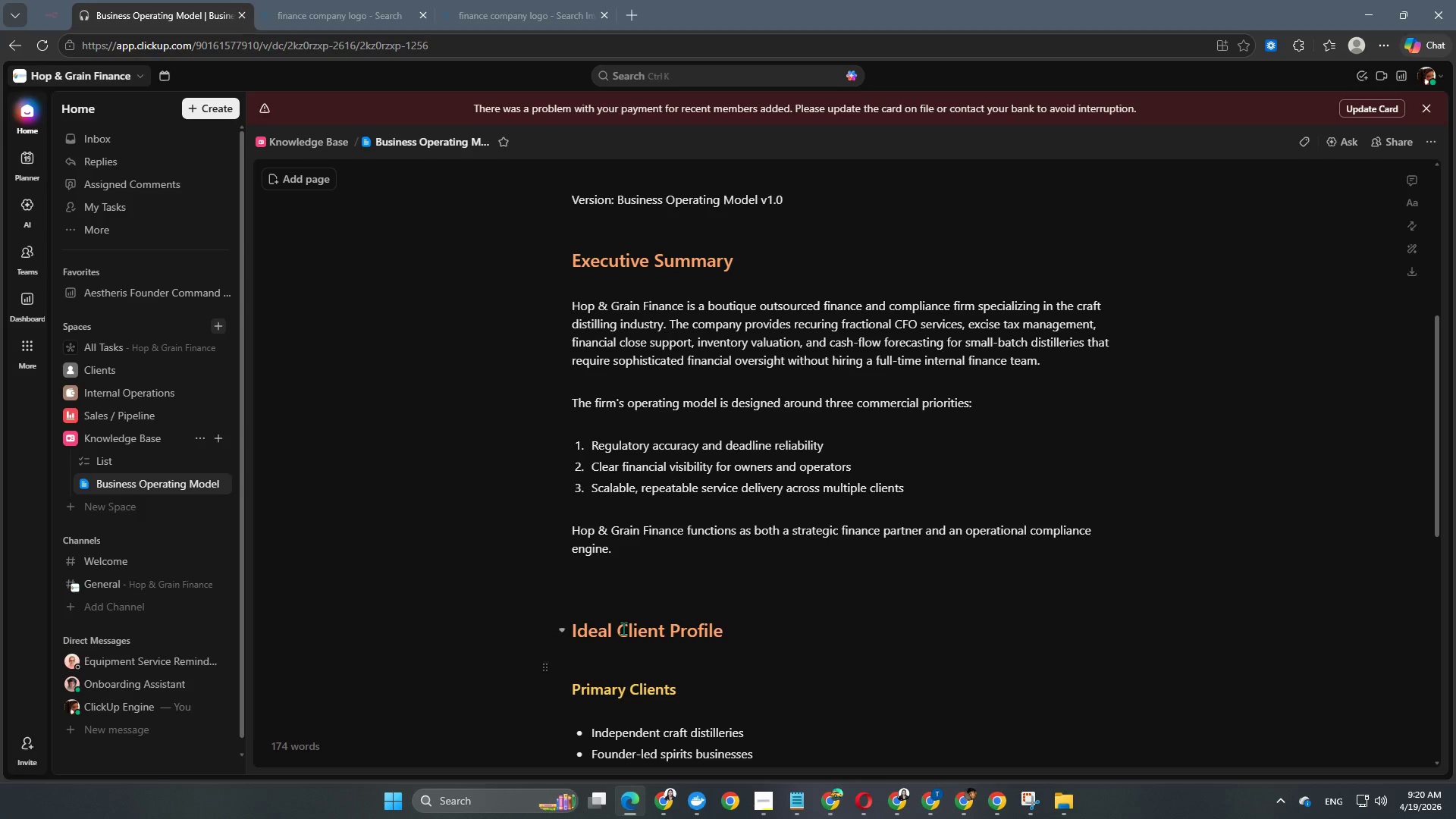 
left_click([627, 594])
 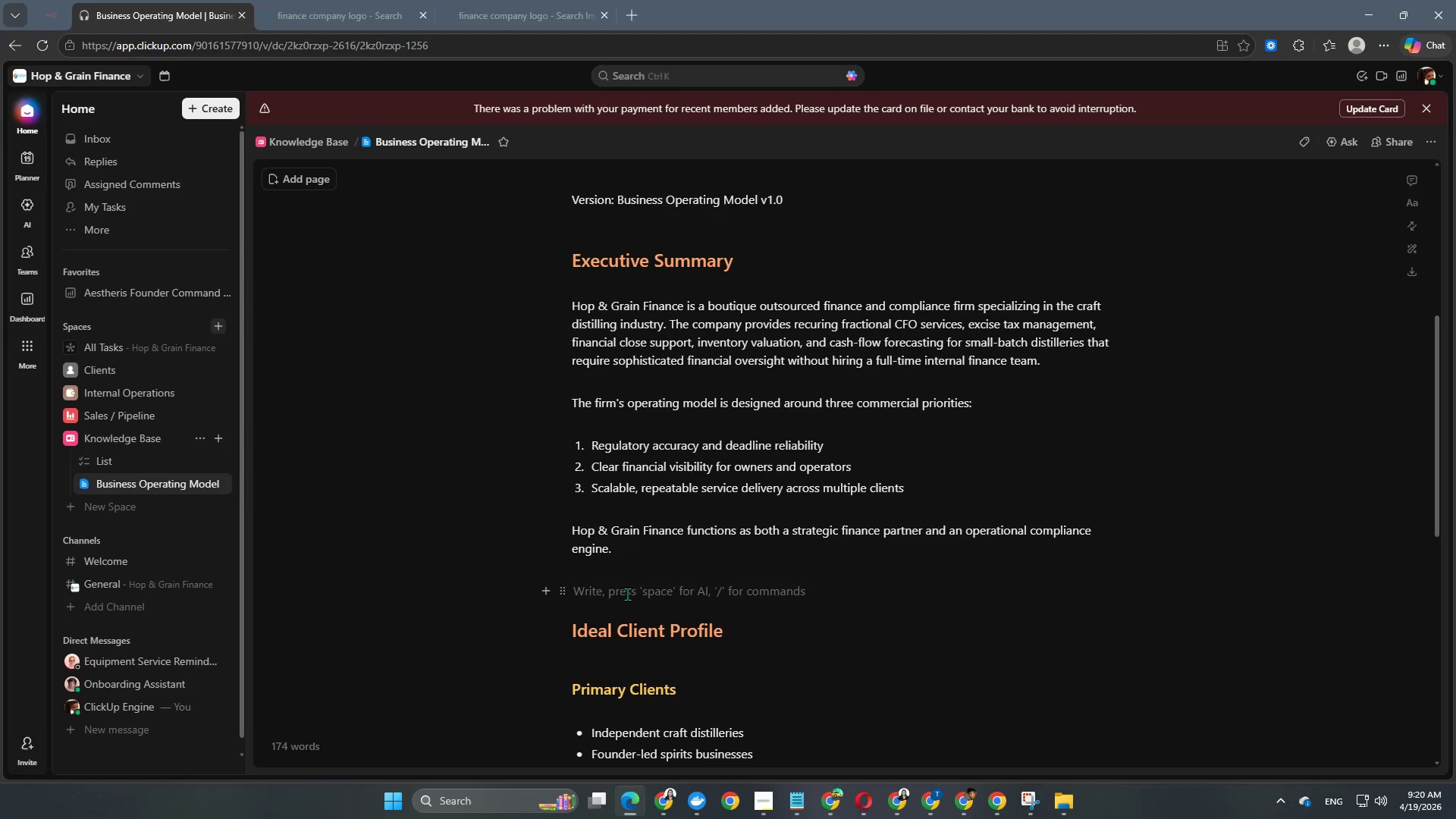 
key(Backspace)
 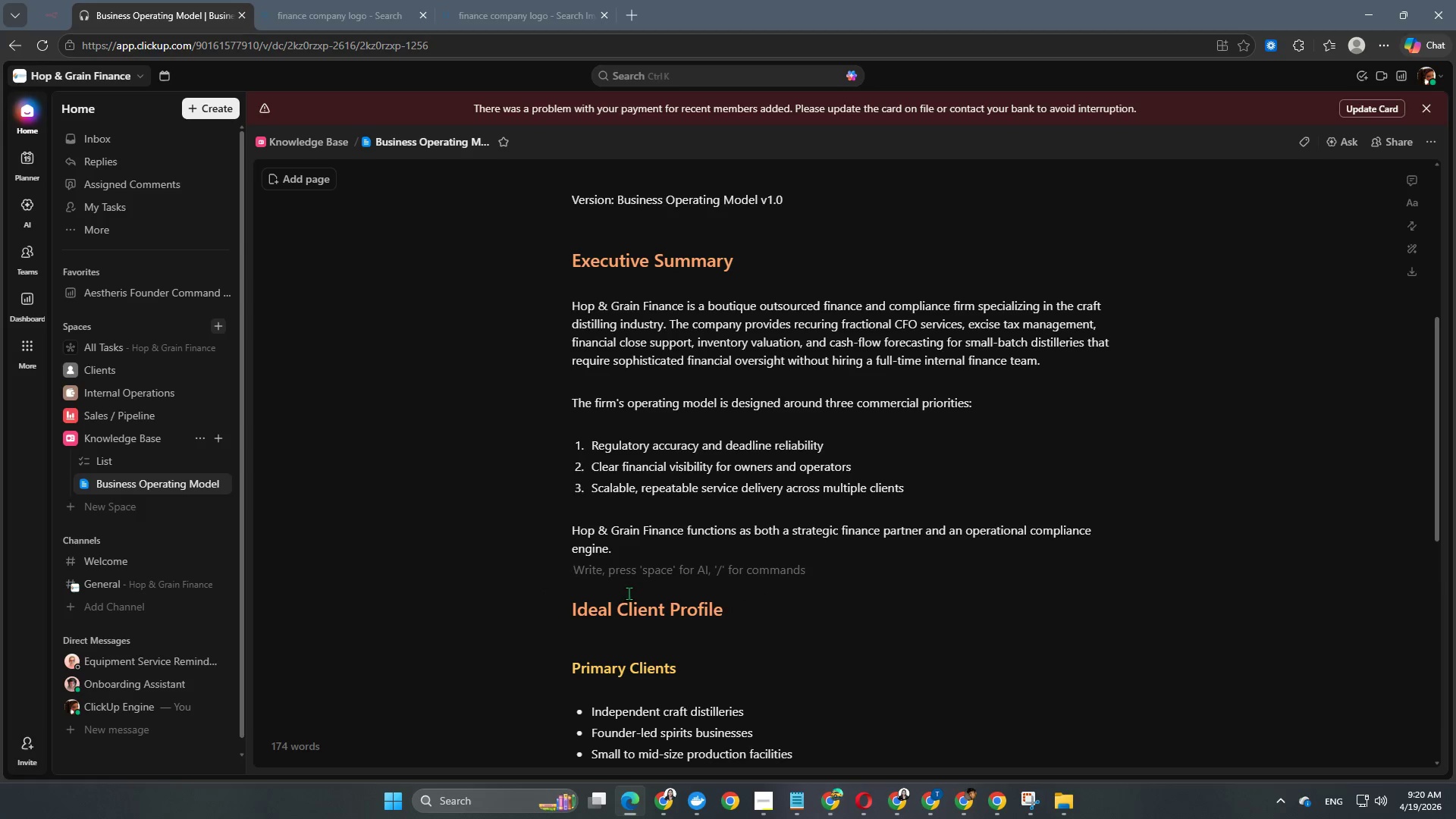 
key(Backspace)
 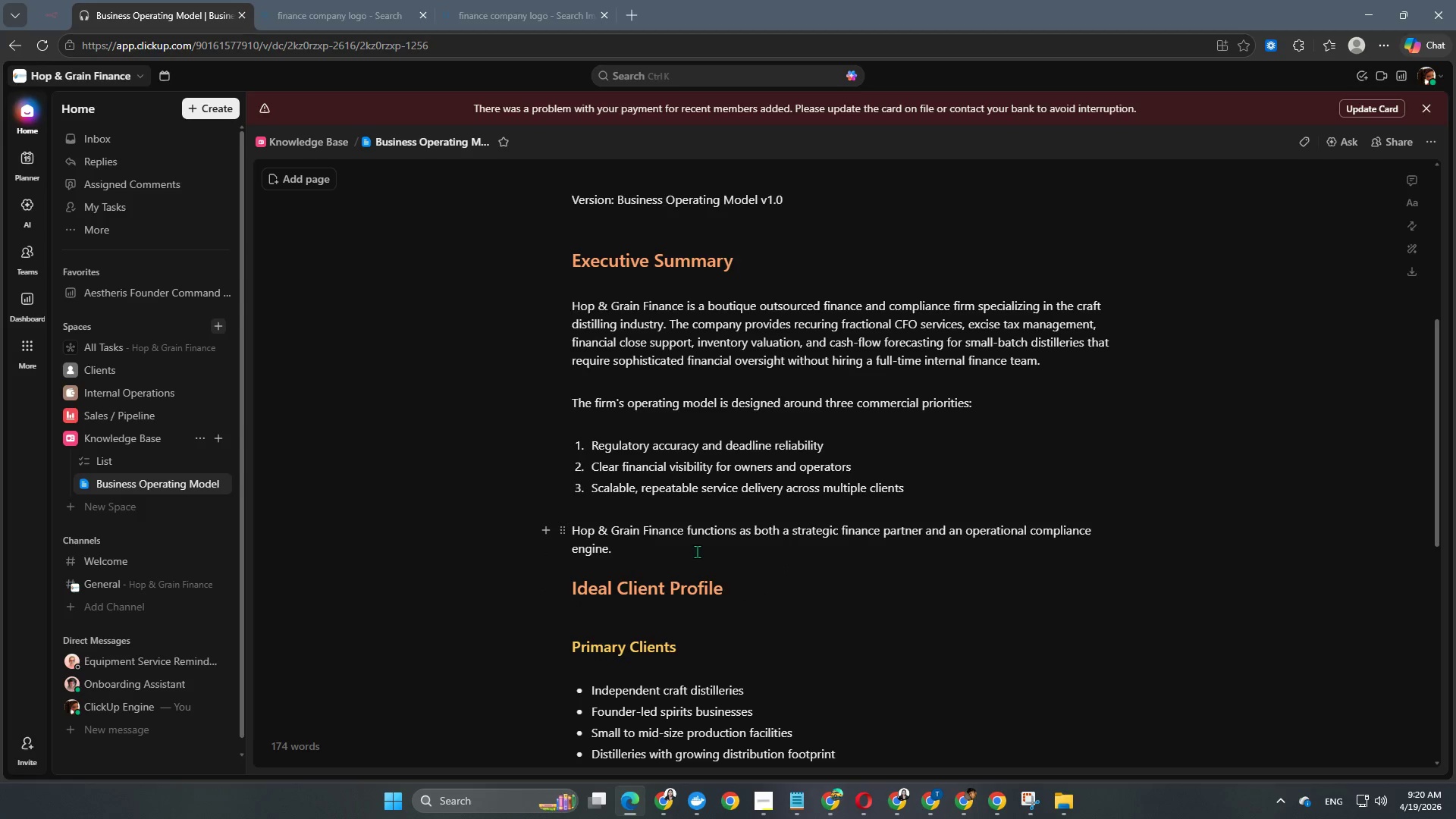 
scroll: coordinate [697, 551], scroll_direction: up, amount: 2.0
 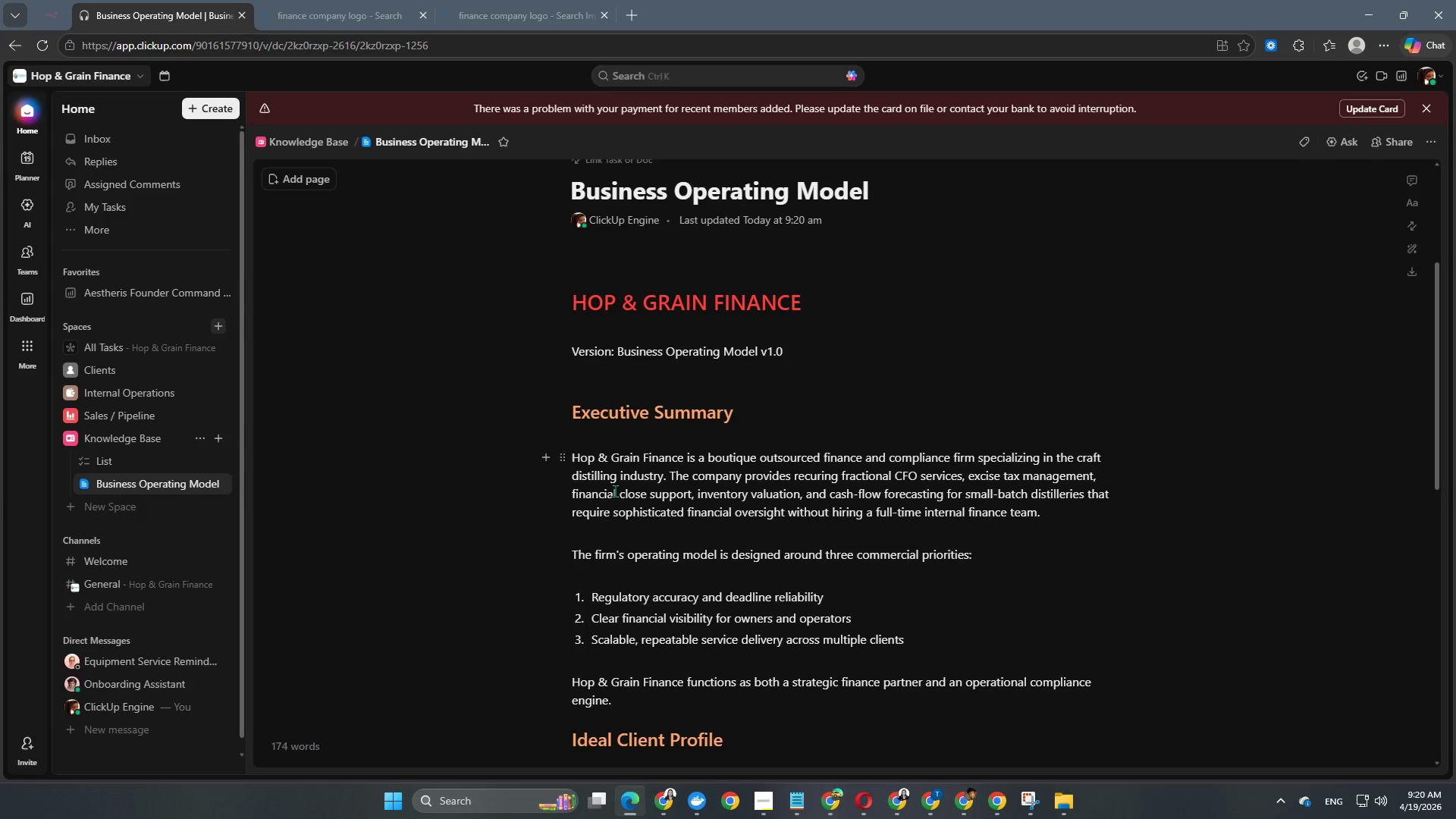 
left_click([706, 659])
 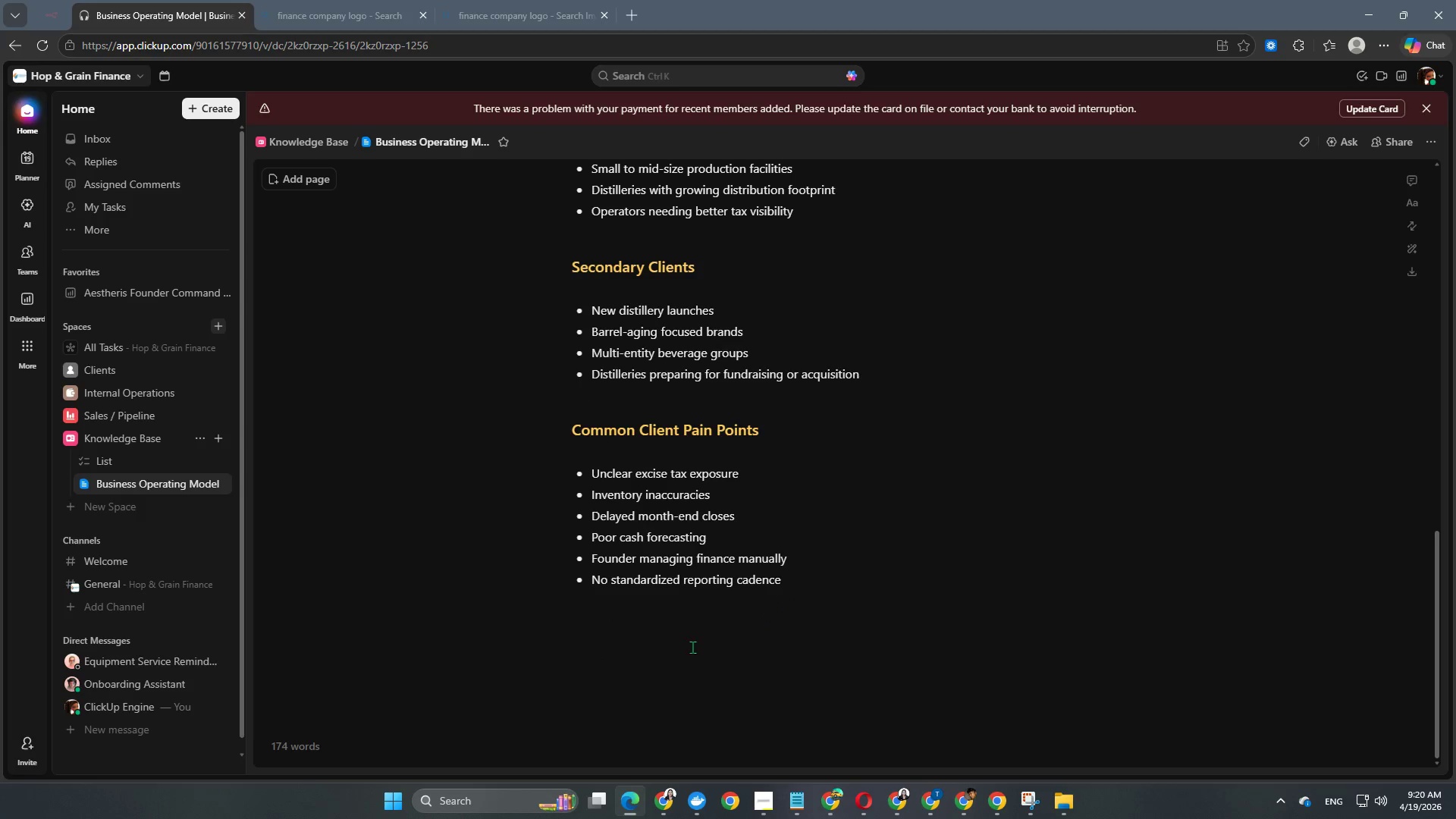 
scroll: coordinate [786, 604], scroll_direction: down, amount: 15.0
 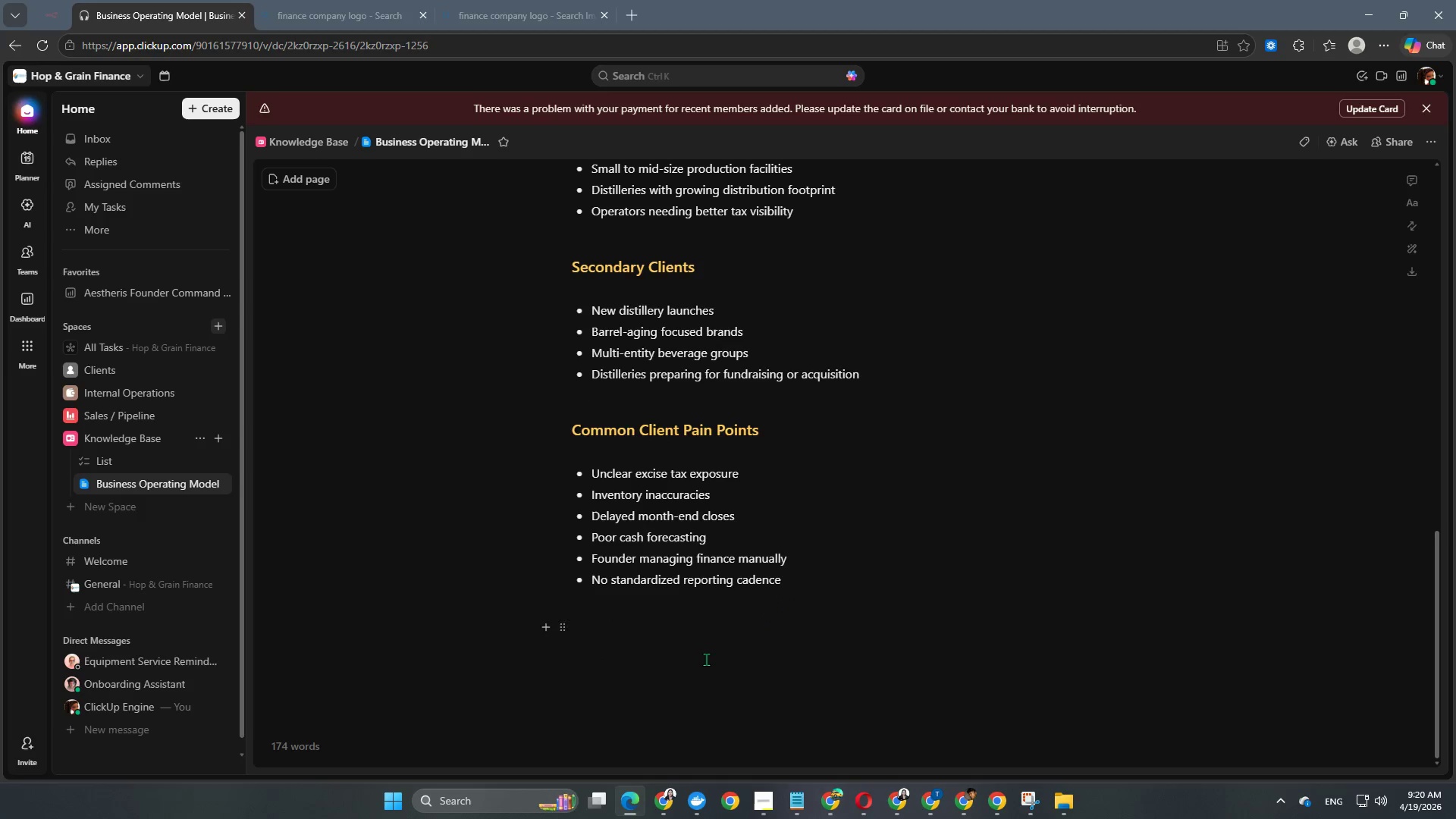 
left_click([684, 631])
 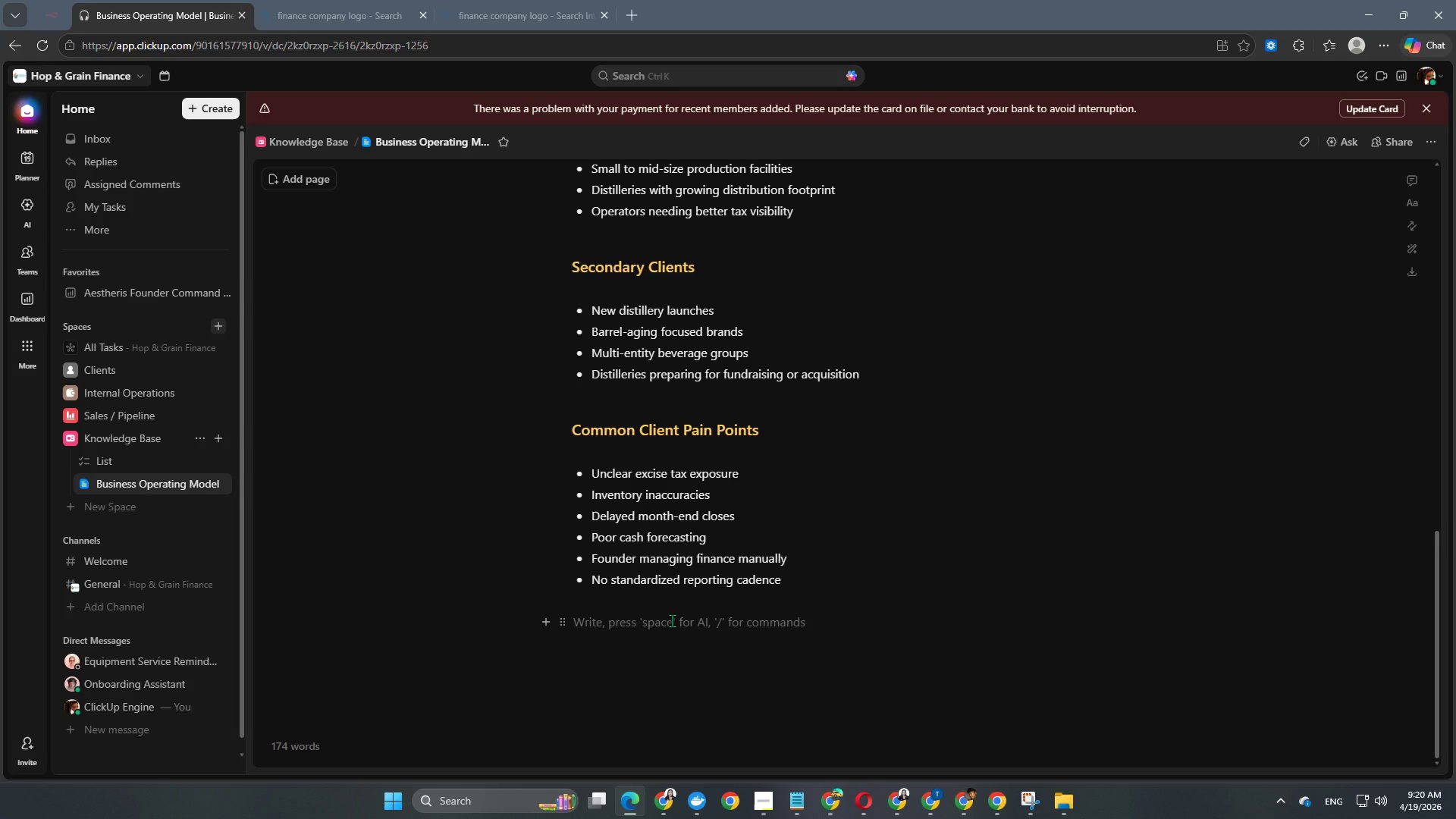 
wait(6.86)
 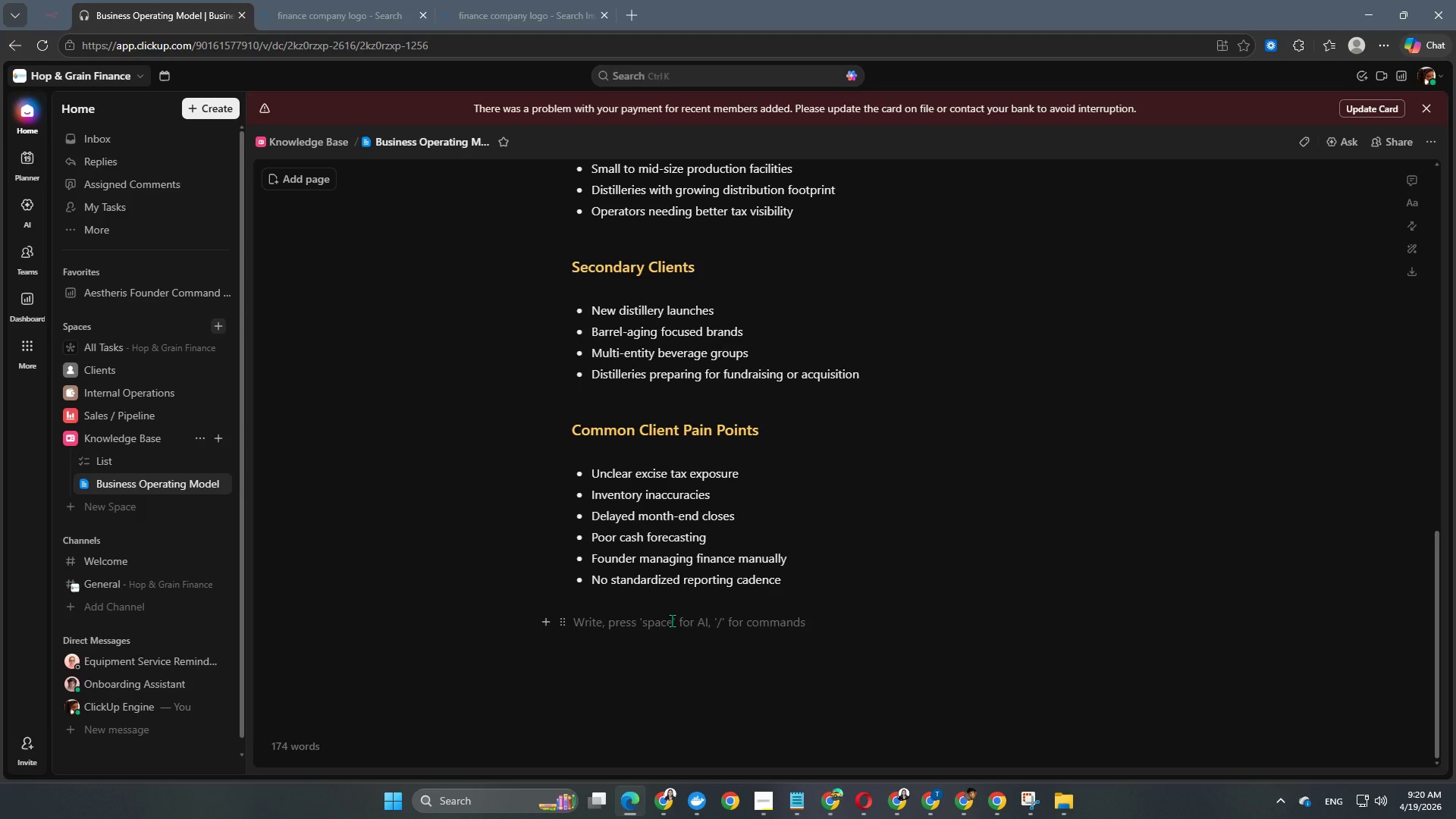 
type(Core Service Lines)
 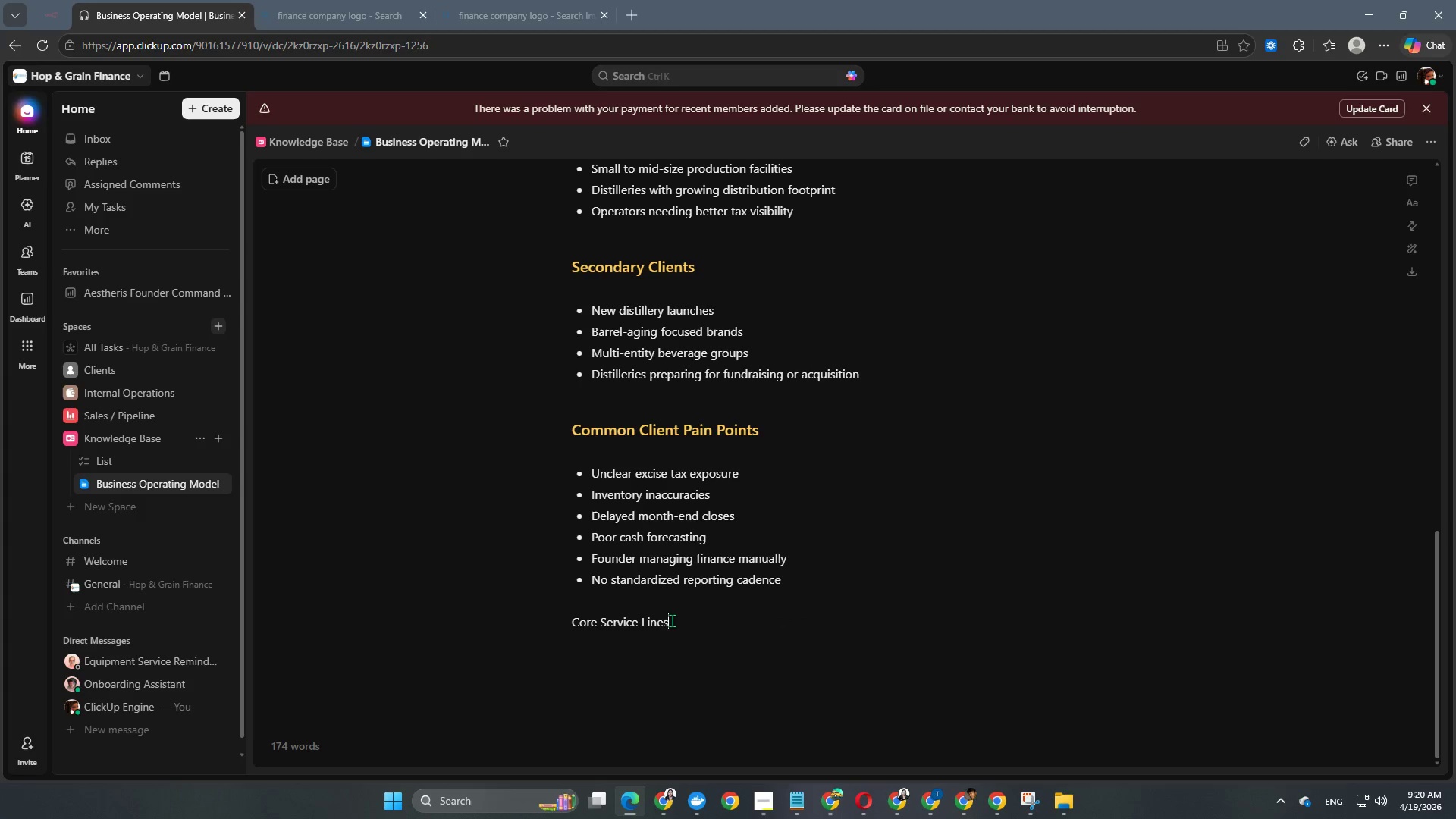 
key(Enter)
 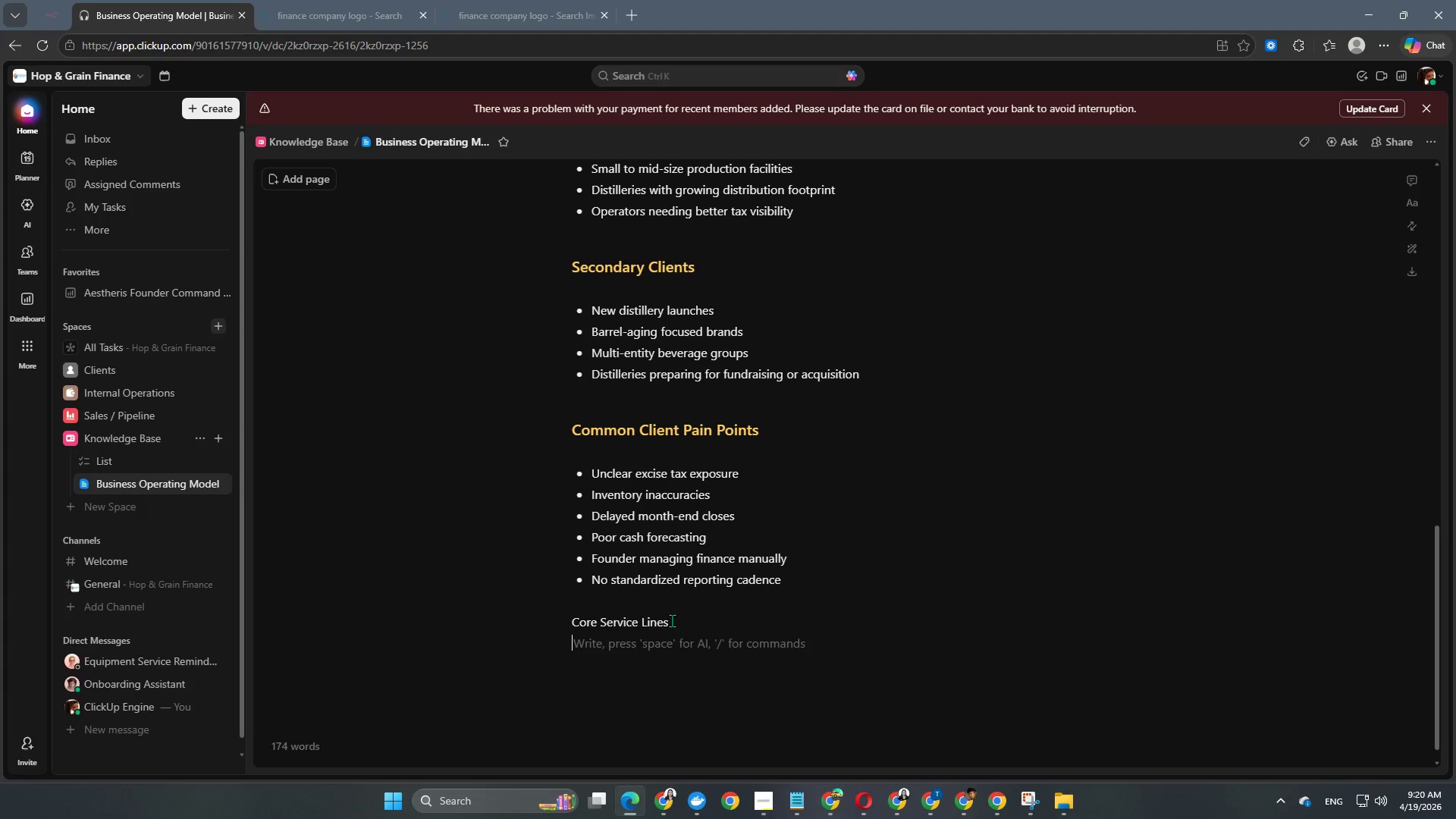 
key(Enter)
 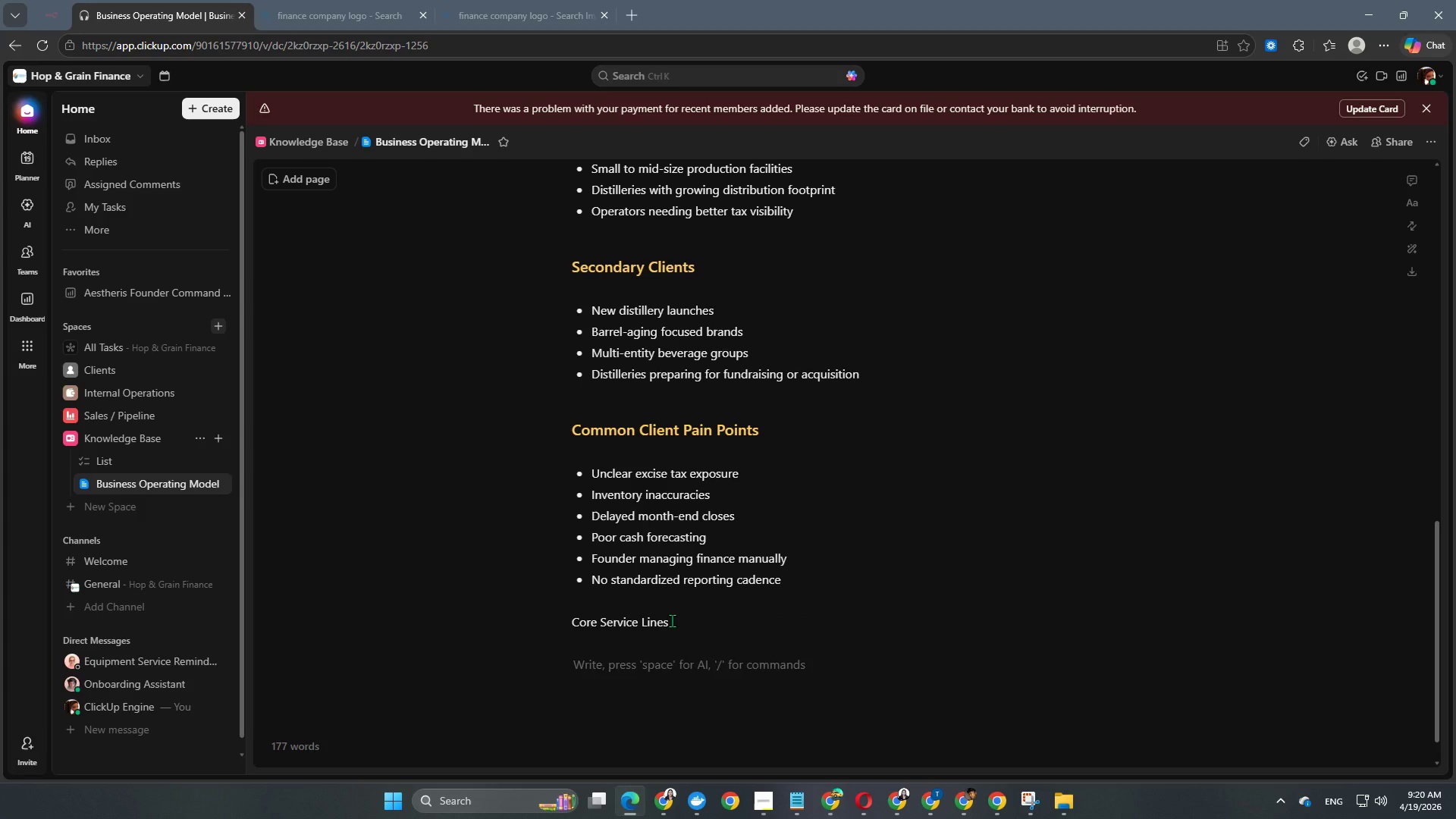 
key(Numpad1)
 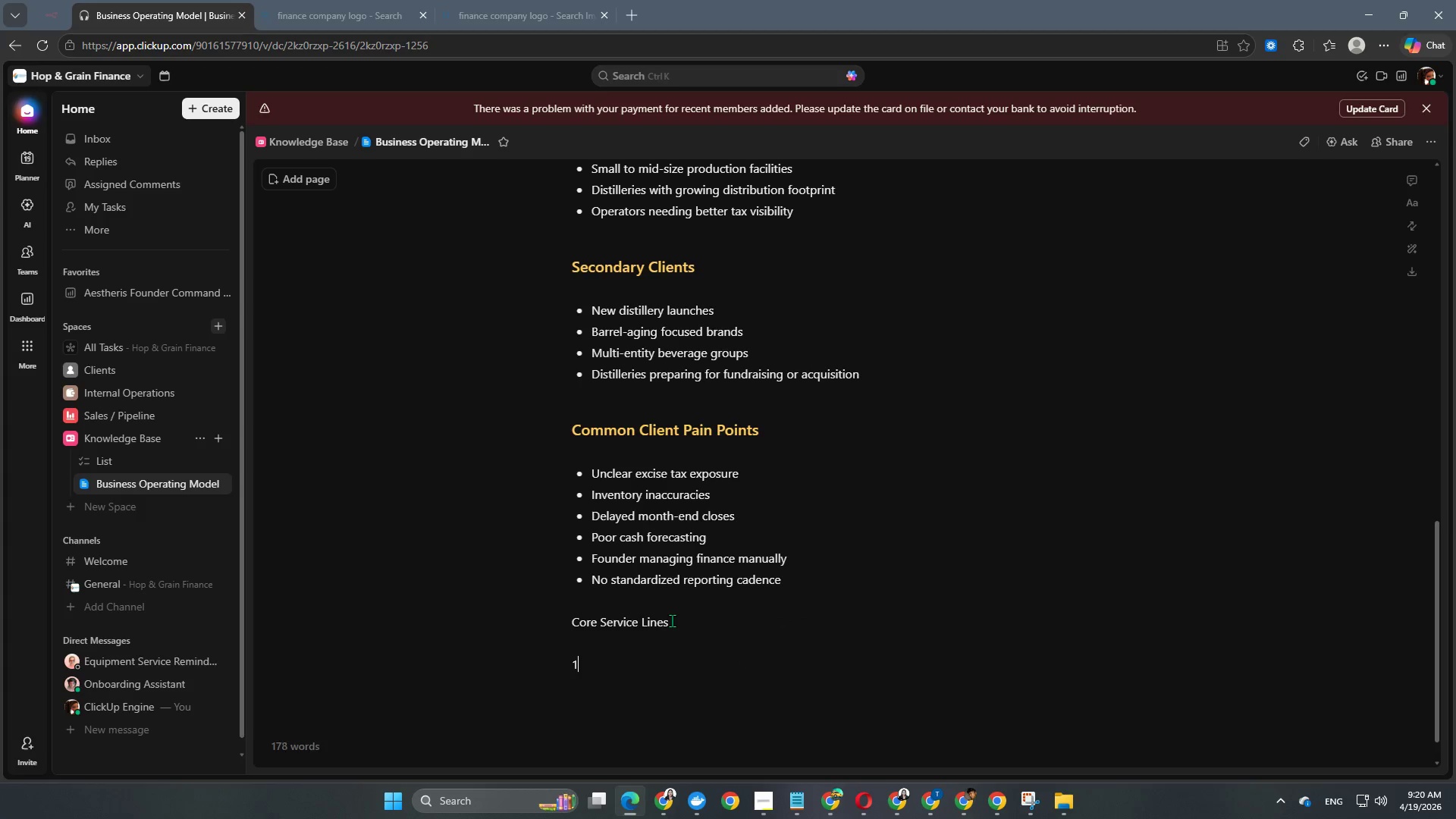 
key(NumpadDecimal)
 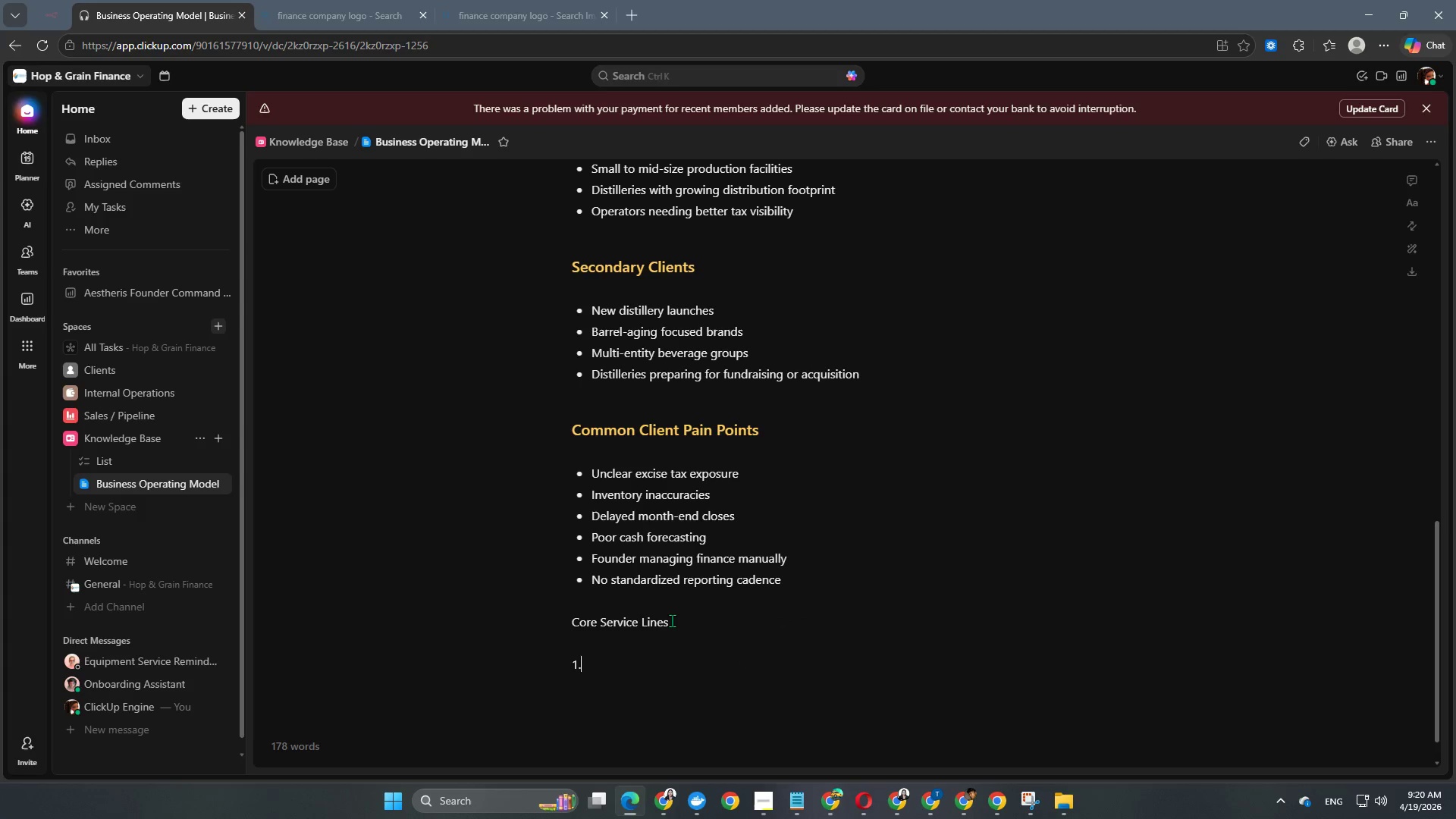 
key(Space)
 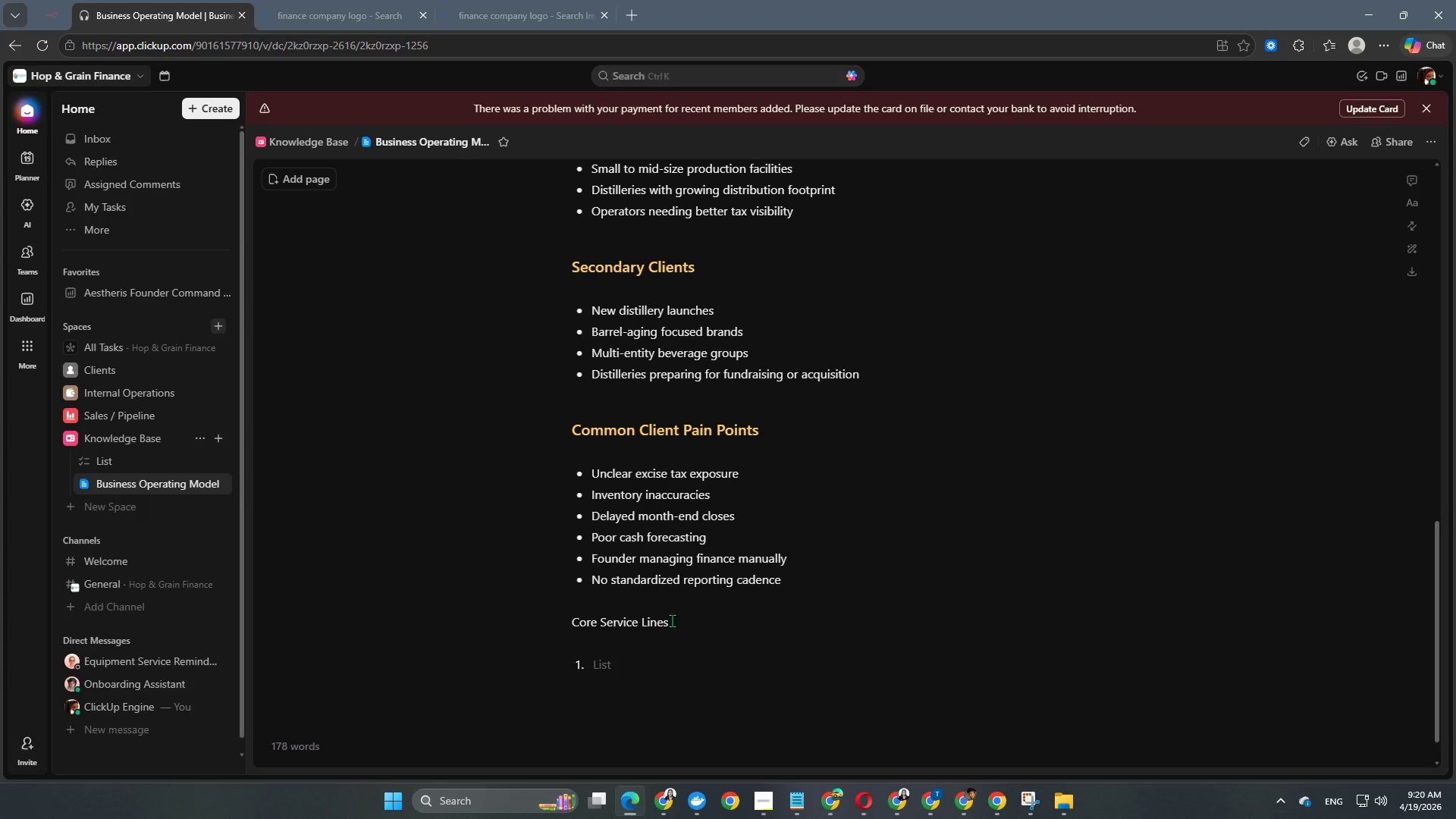 
key(Backspace)
 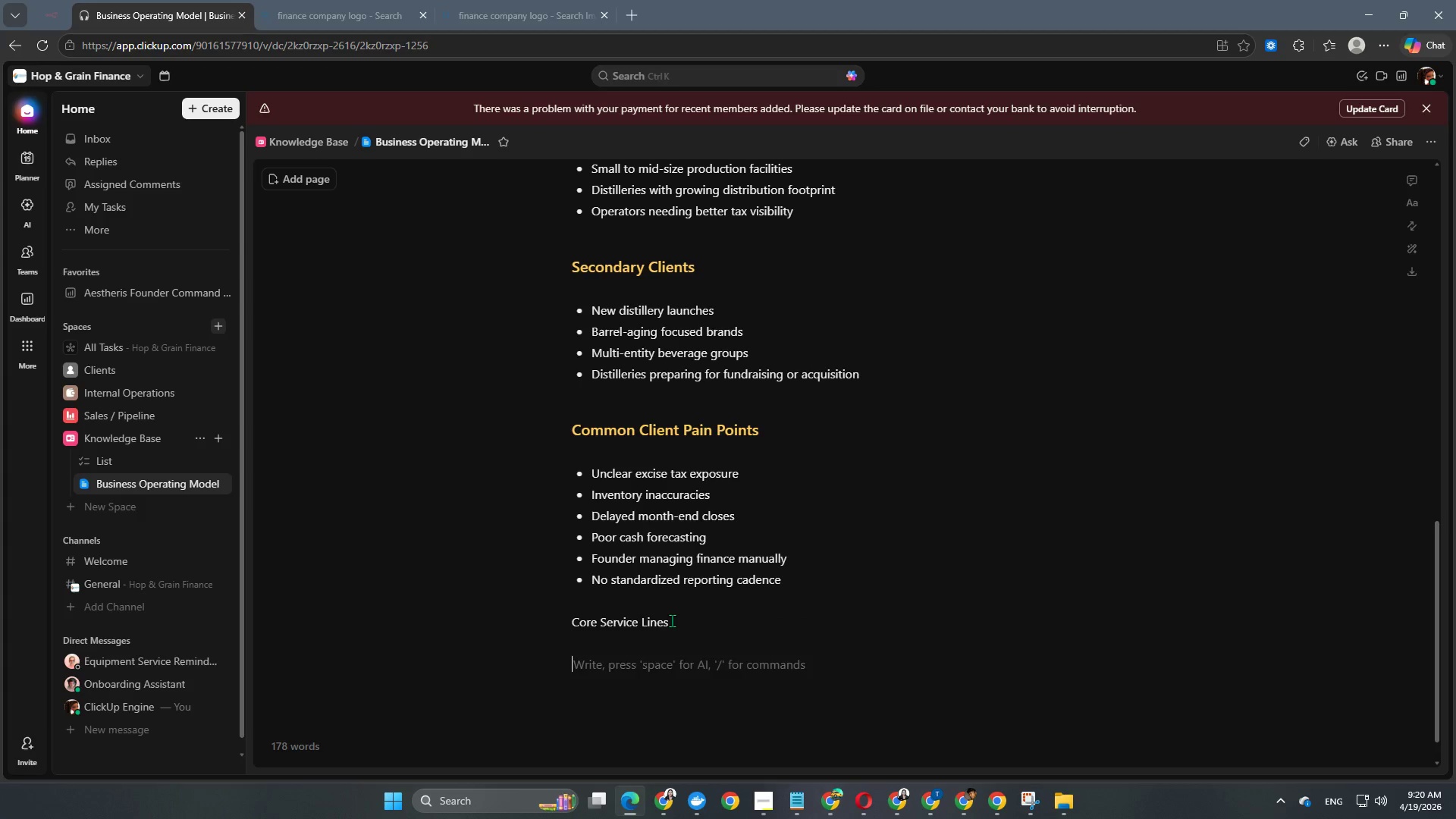 
key(Backspace)
 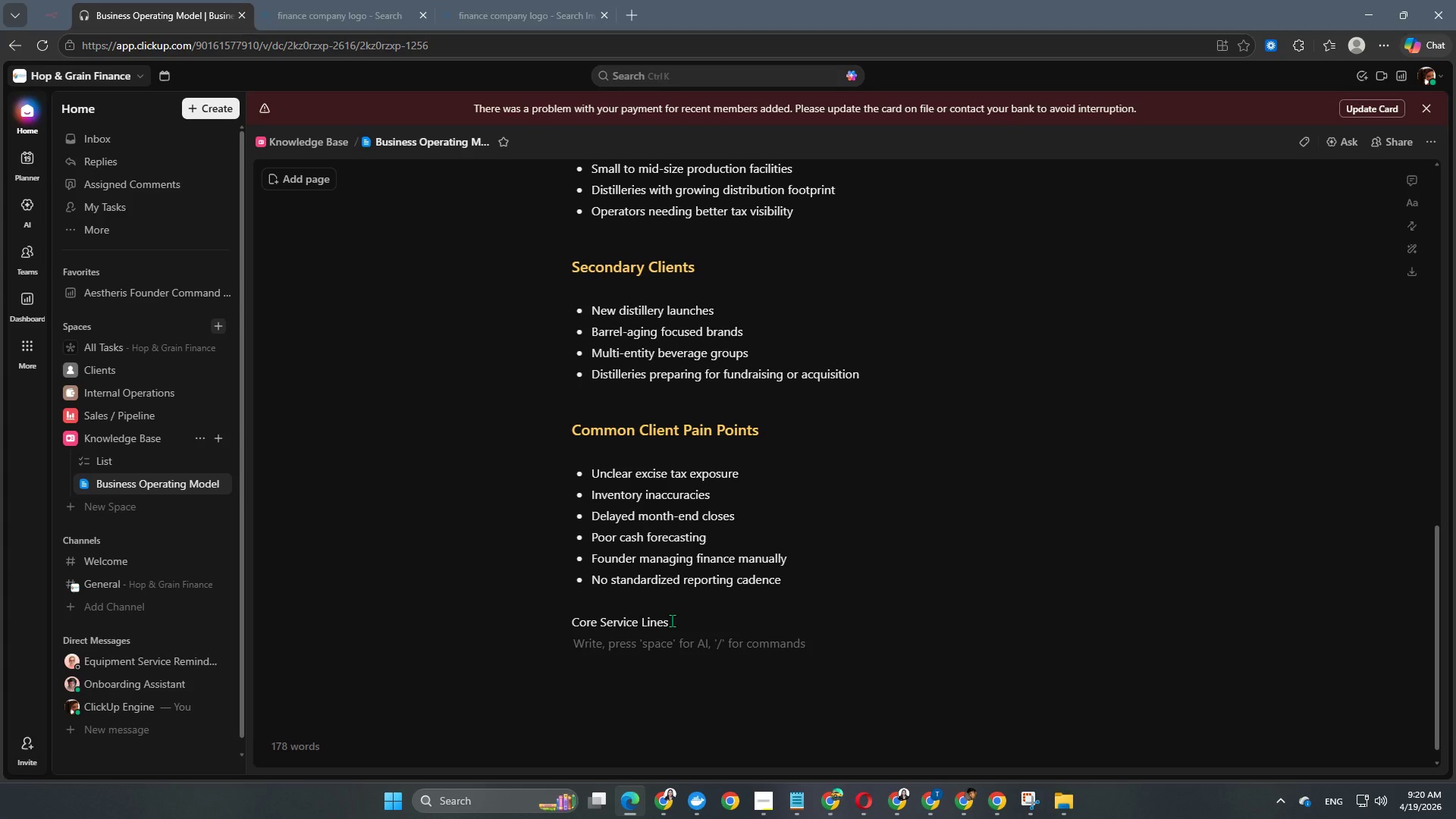 
key(Enter)
 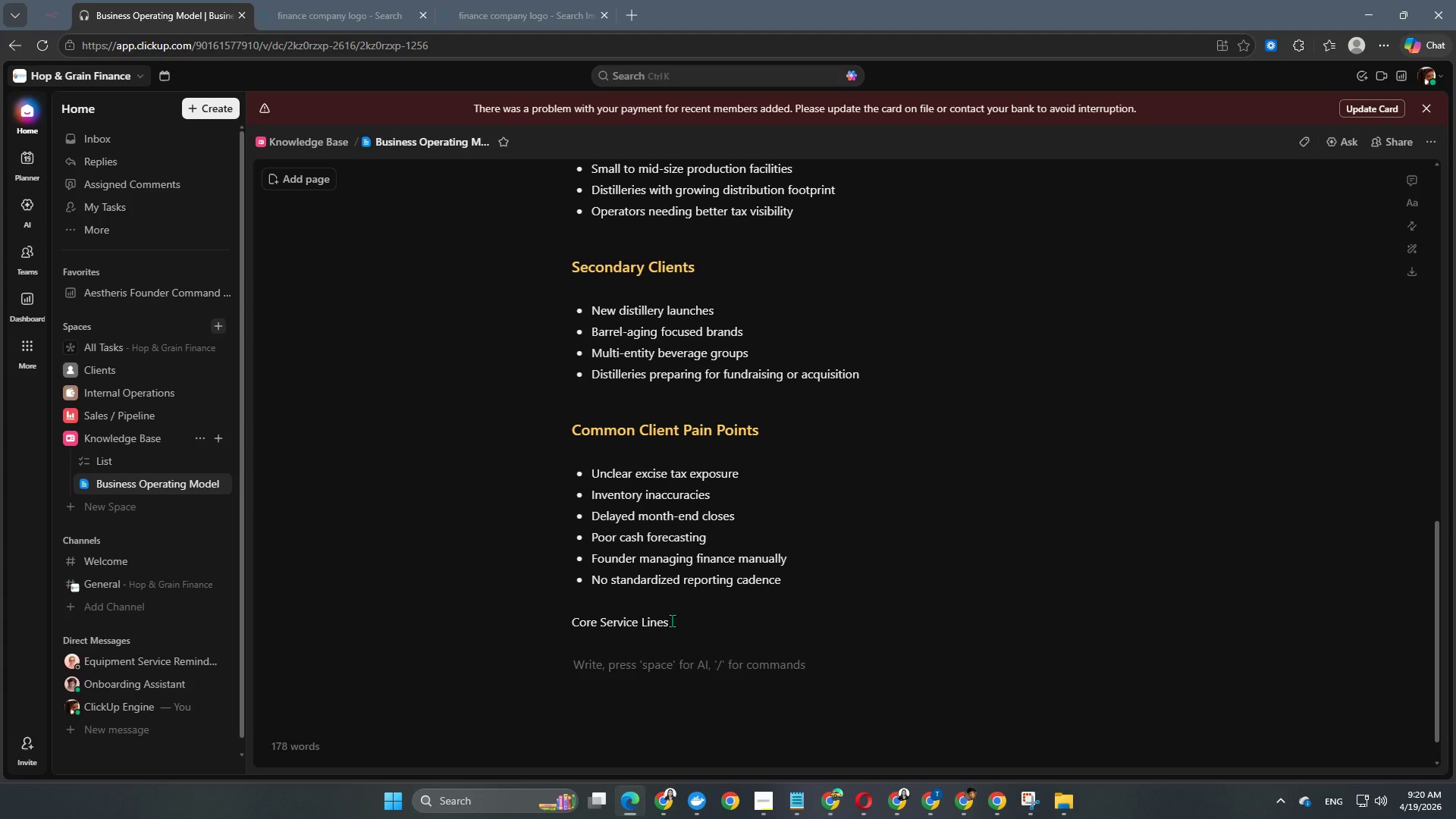 
type(A. Monthly FInancial)
key(Backspace)
key(Backspace)
type(inancial Close)
 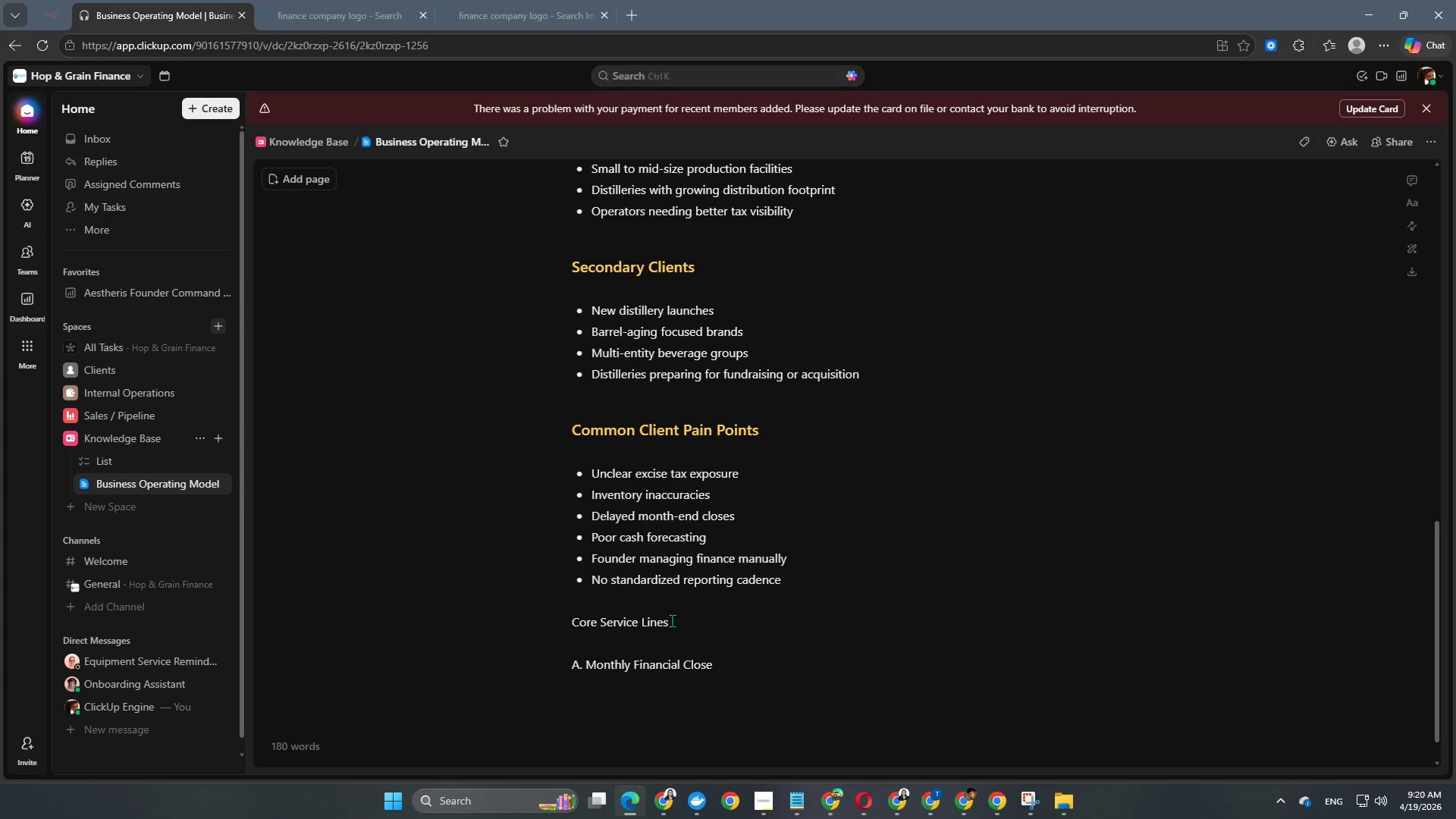 
left_click_drag(start_coordinate=[675, 622], to_coordinate=[571, 629])
 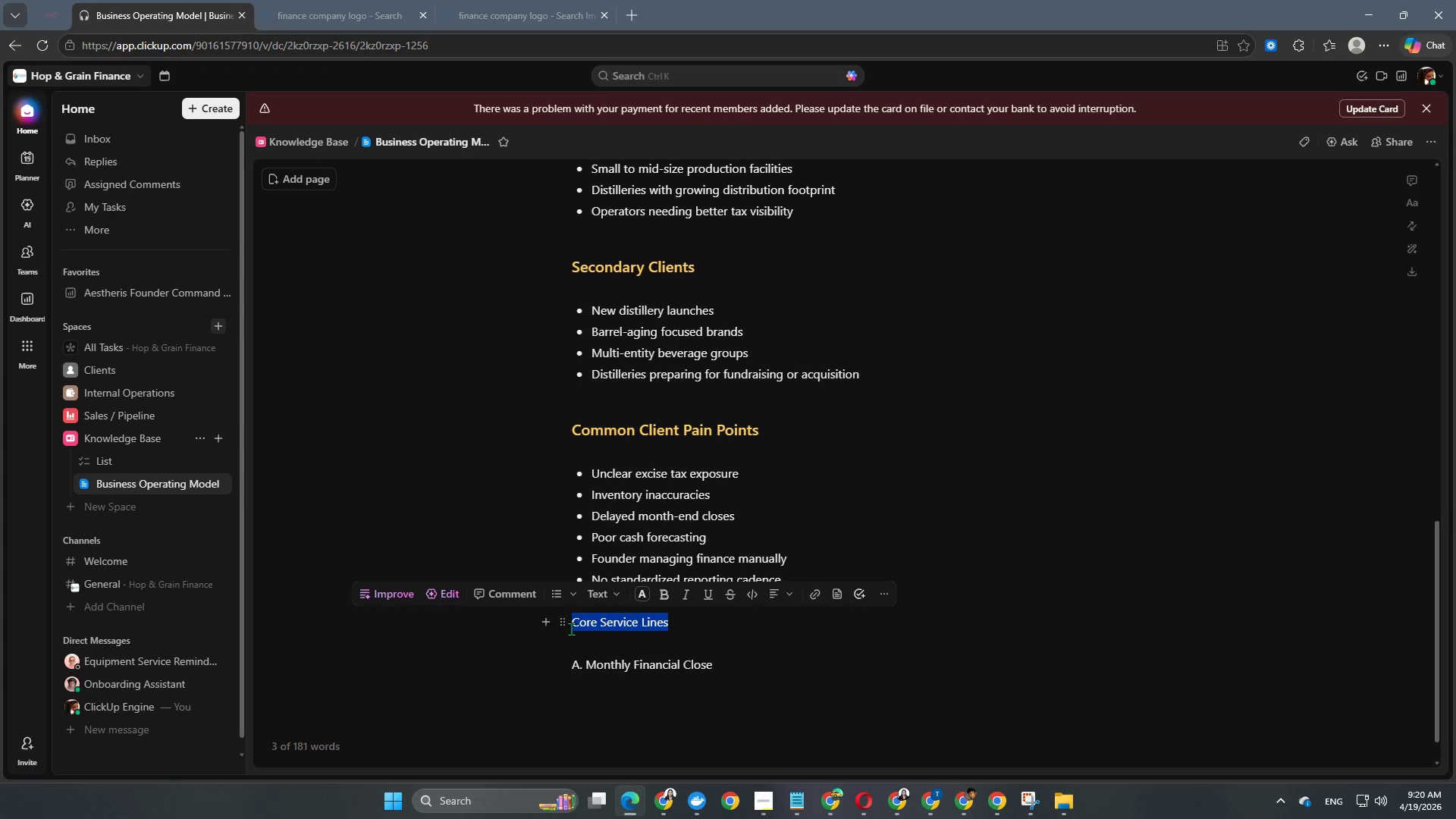 
key(Alt+Control+Numpad2)
 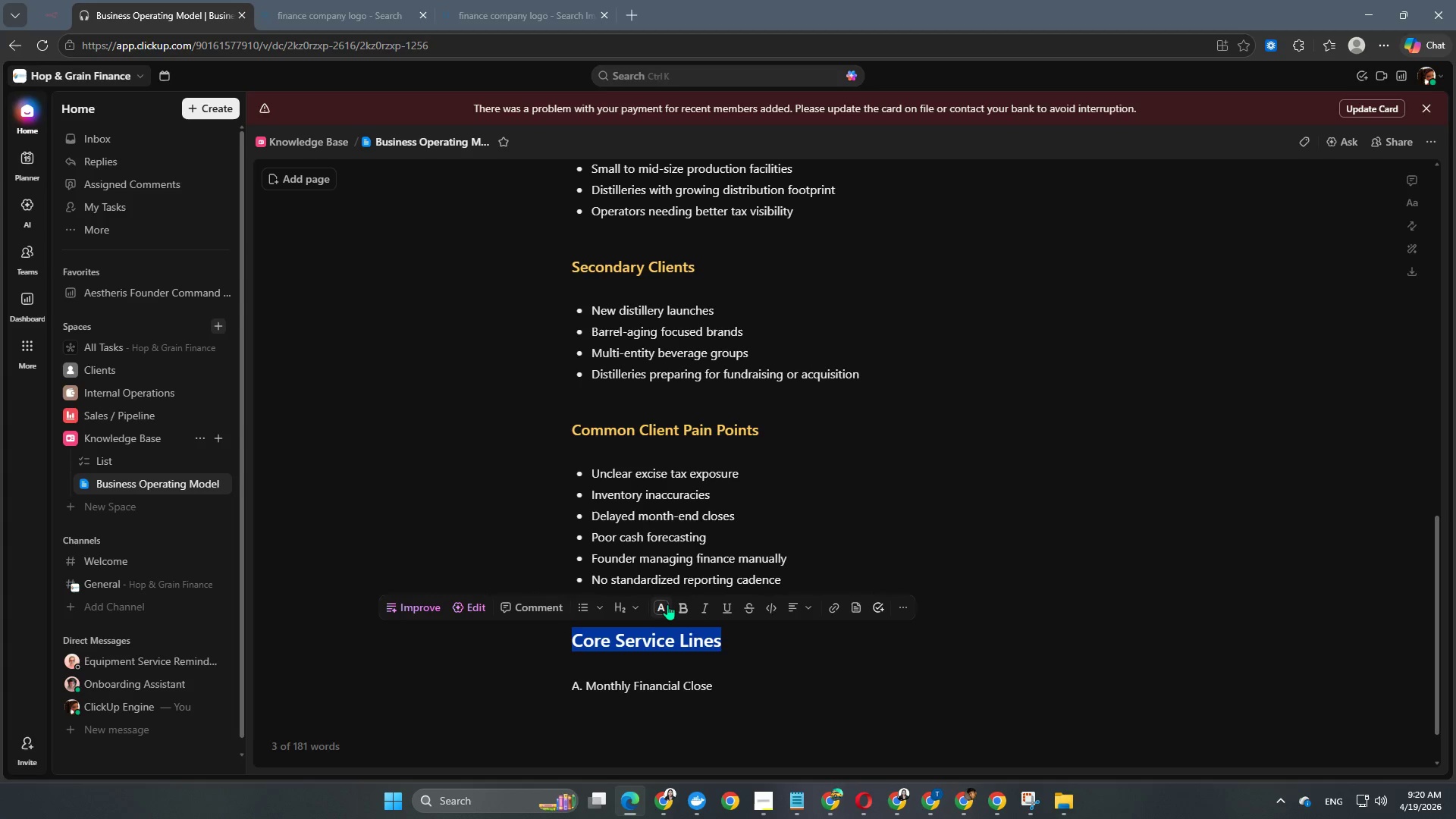 
left_click([653, 607])
 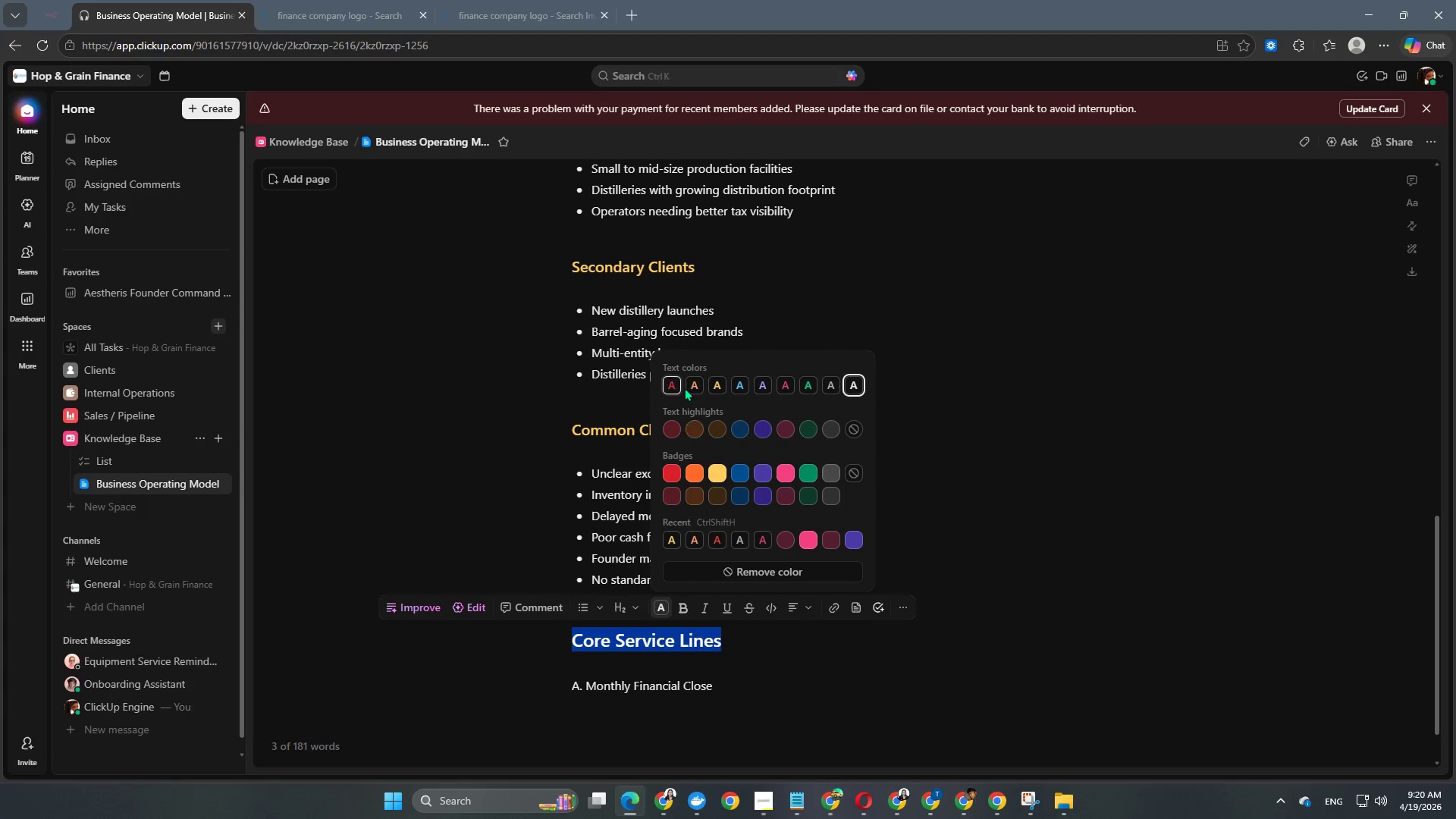 
left_click([692, 385])
 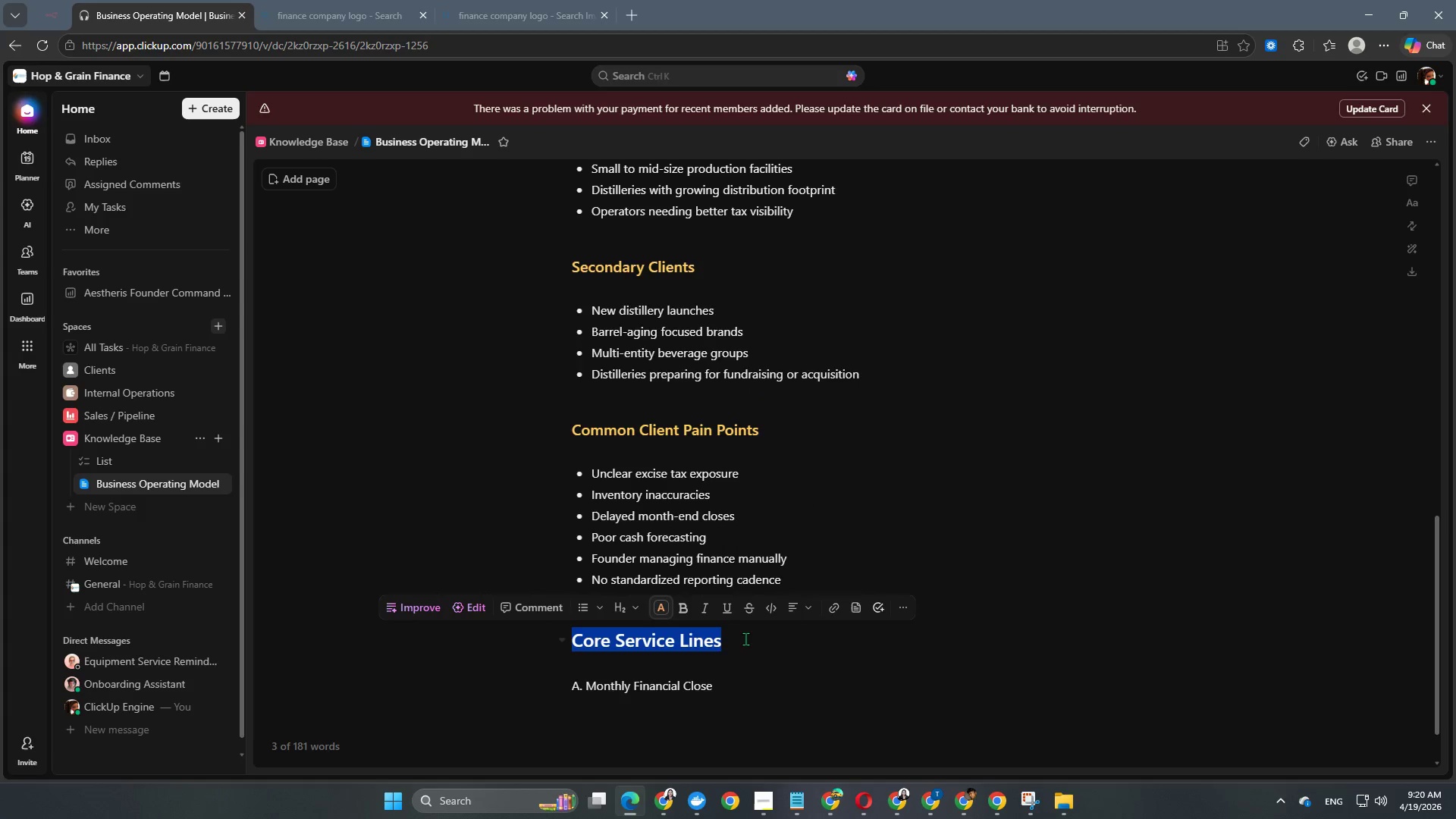 
left_click([746, 642])
 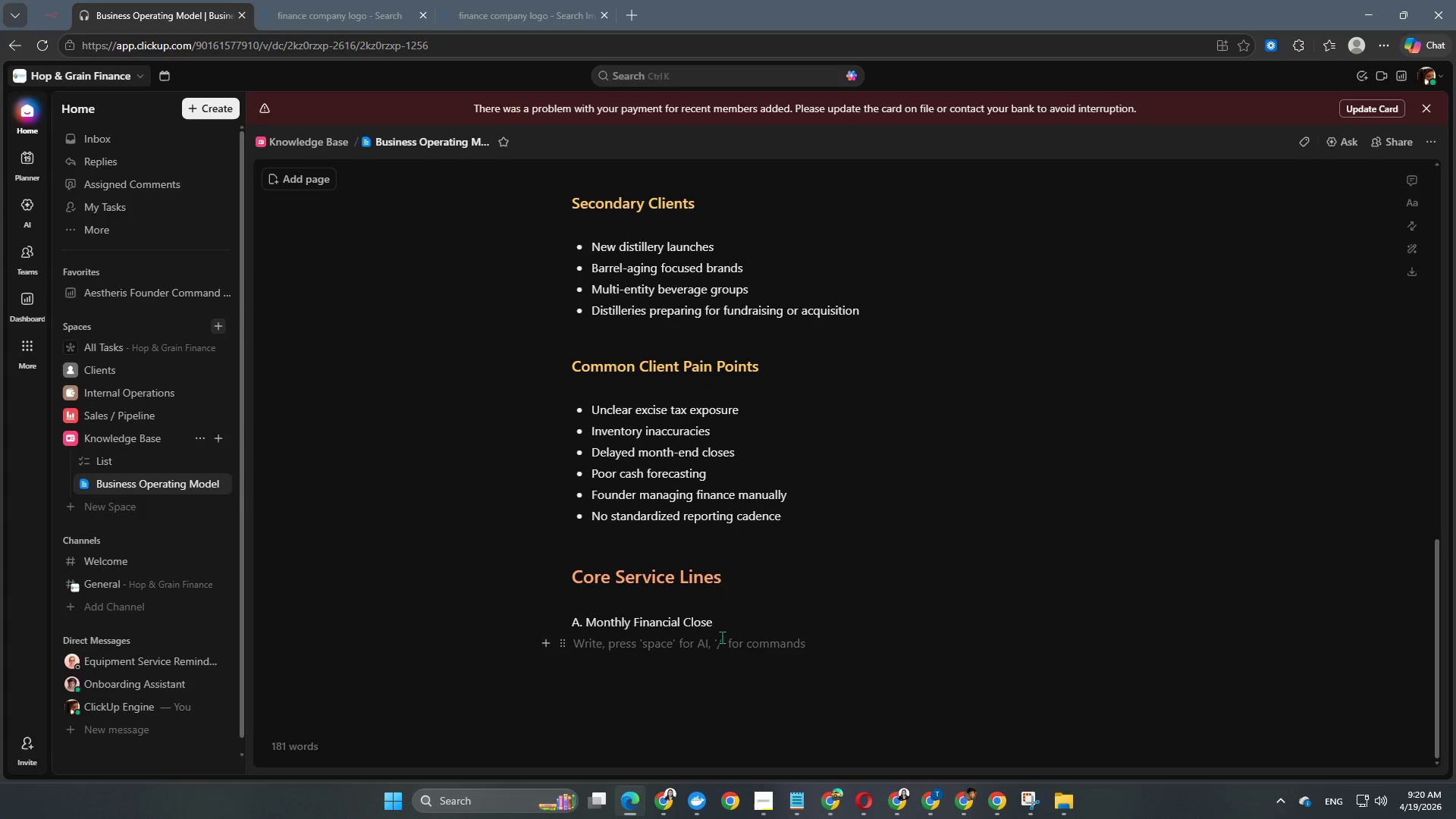 
scroll: coordinate [746, 642], scroll_direction: down, amount: 2.0
 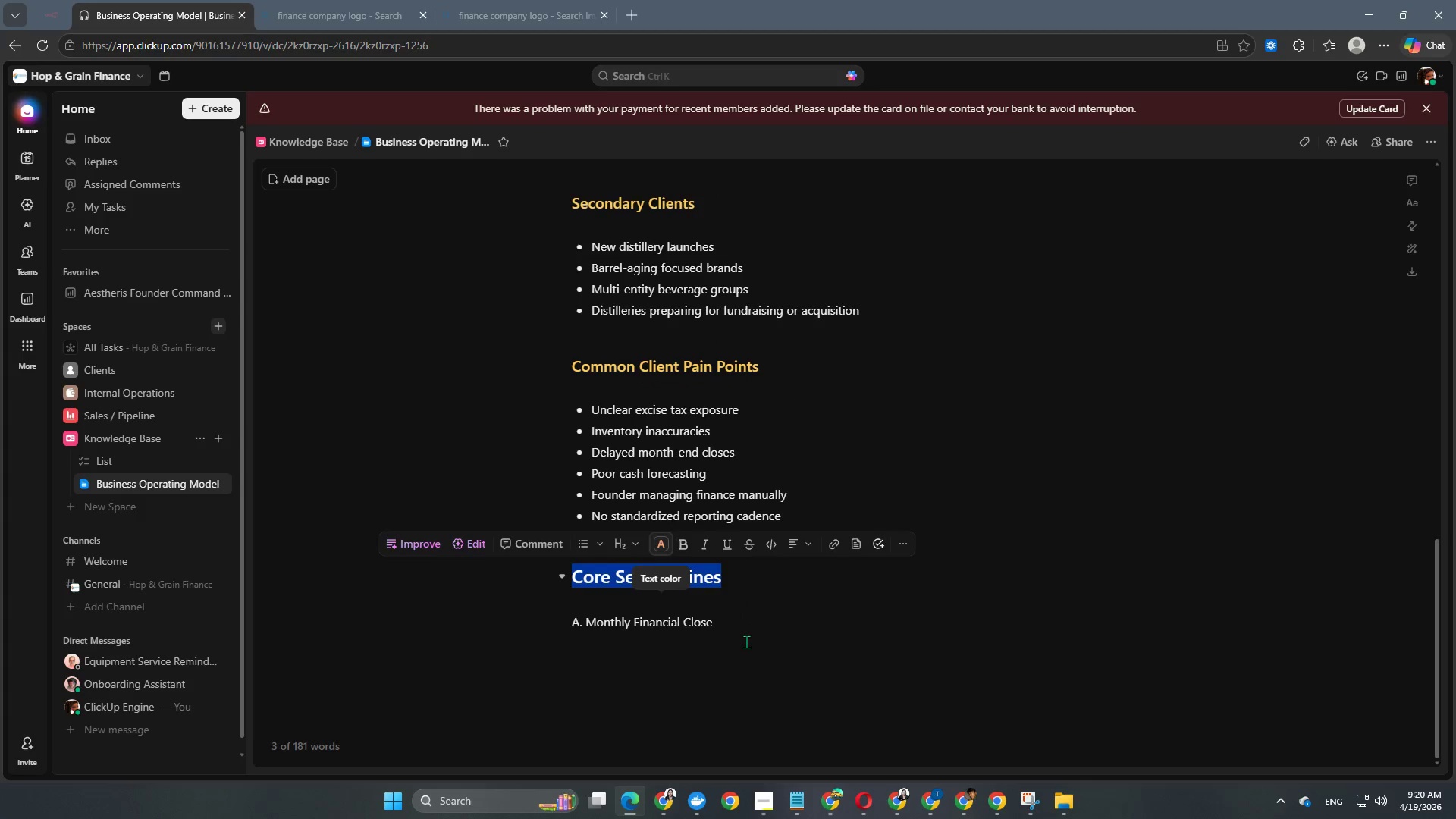 
left_click_drag(start_coordinate=[722, 629], to_coordinate=[572, 623])
 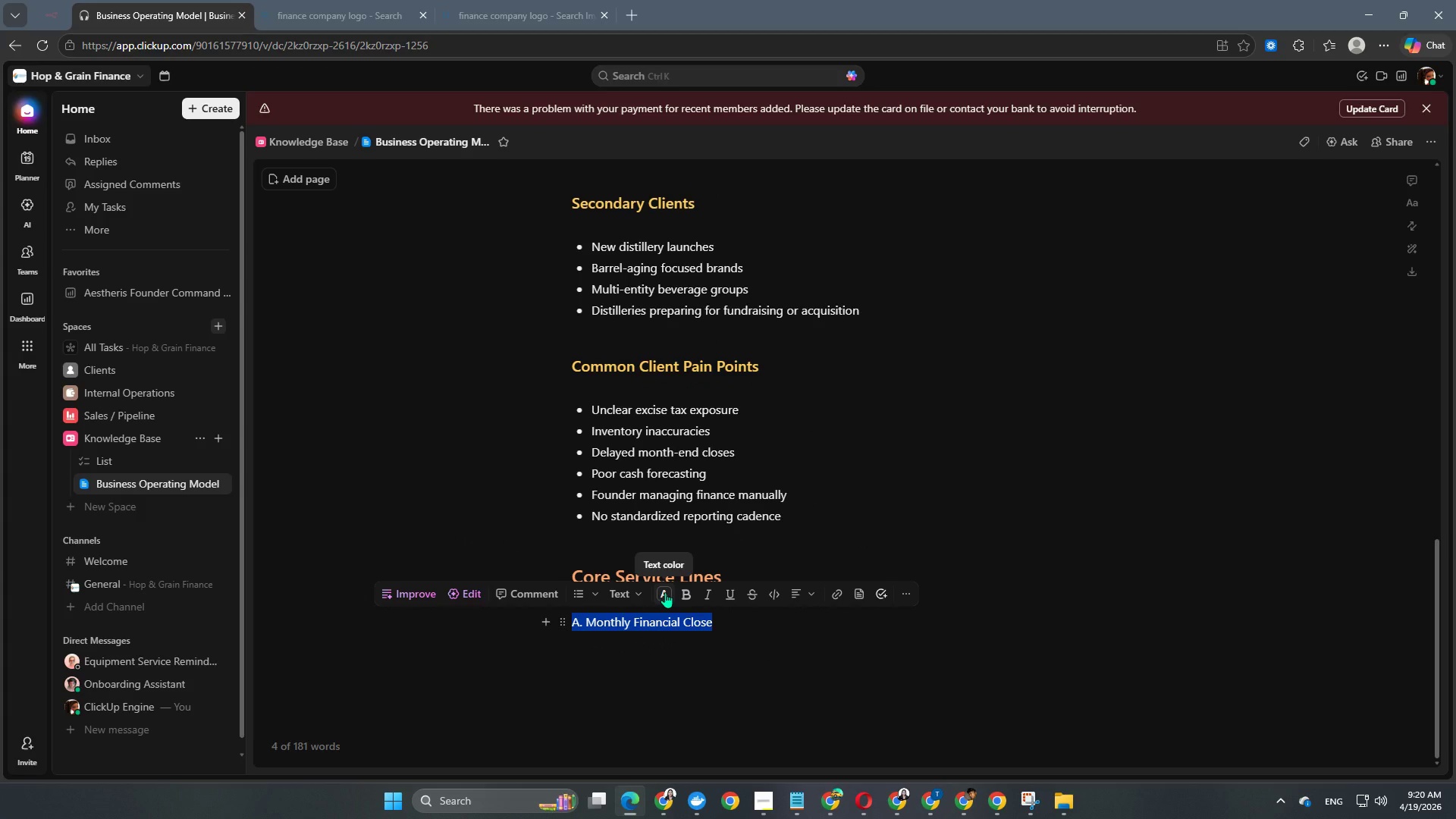 
key(Alt+Control+Numpad3)
 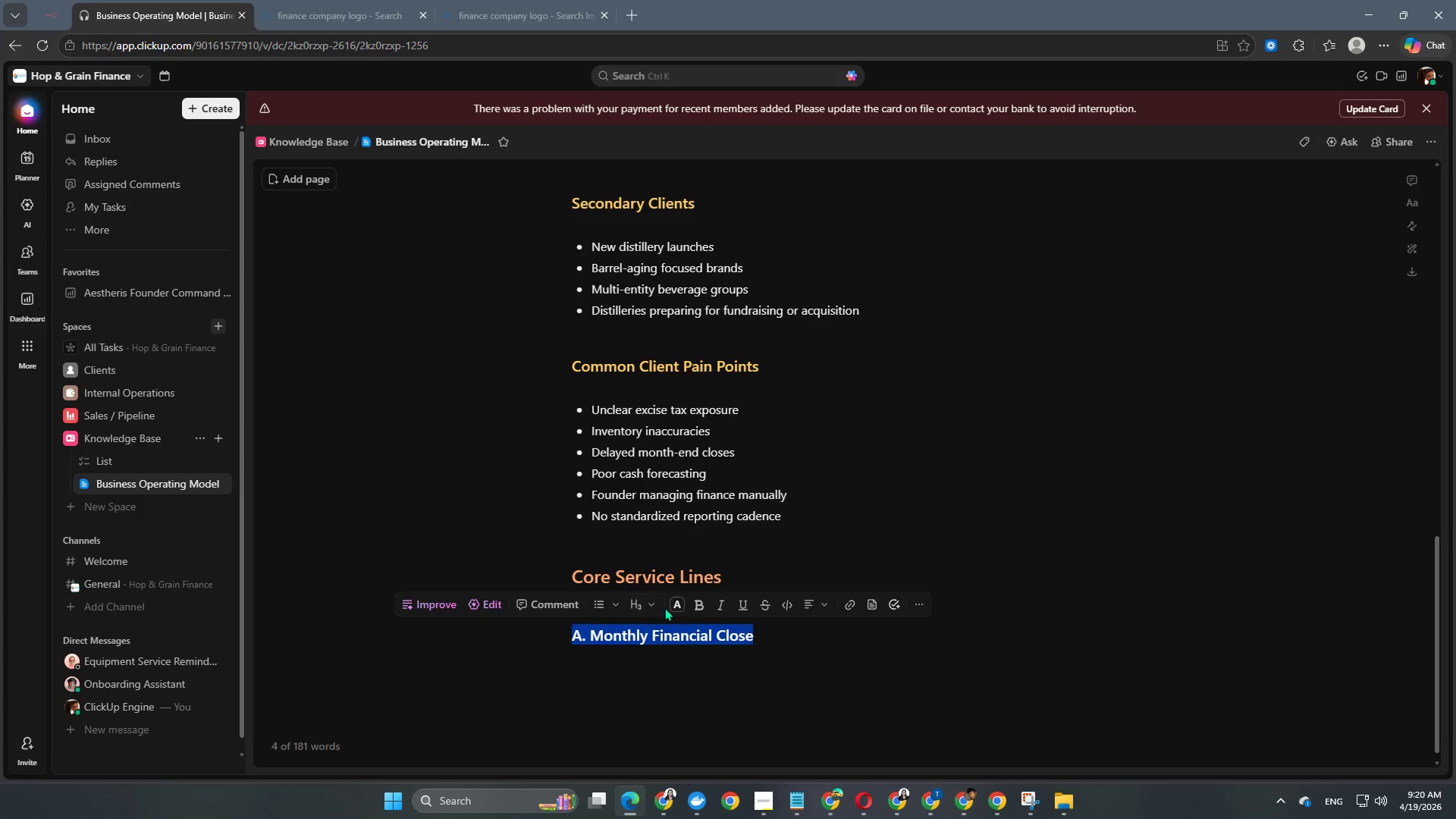 
left_click([675, 607])
 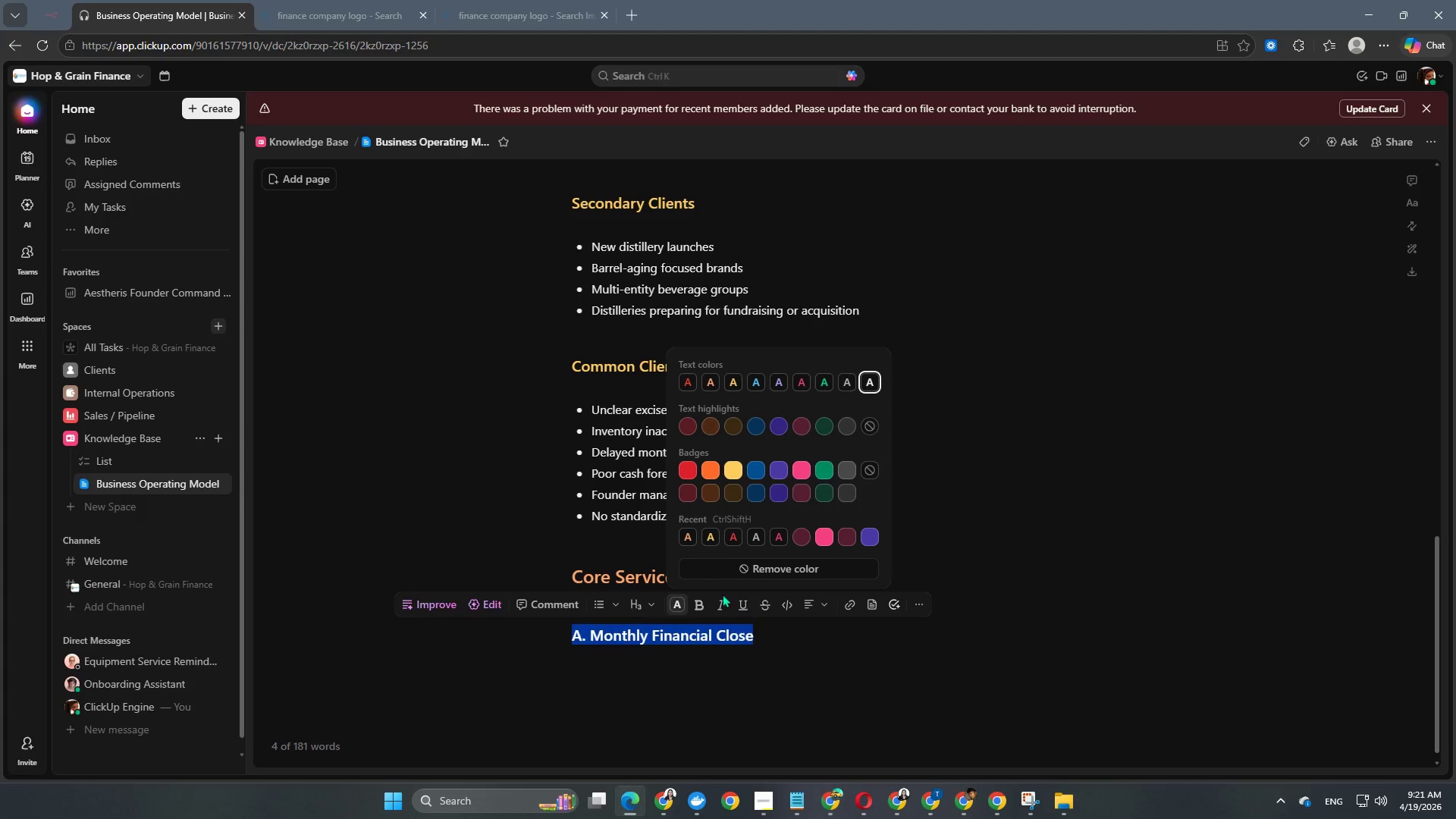 
wait(5.83)
 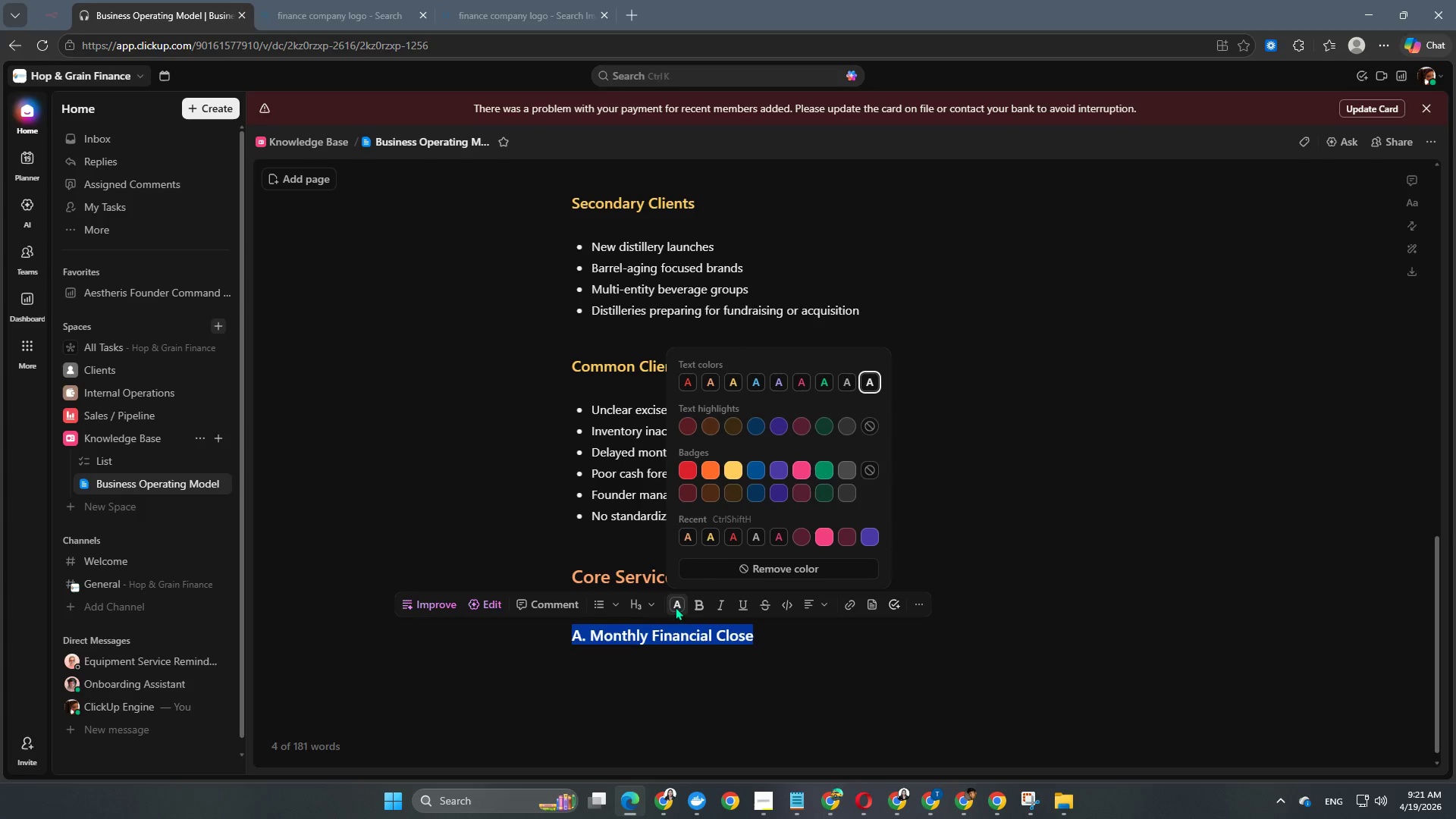 
left_click([730, 383])
 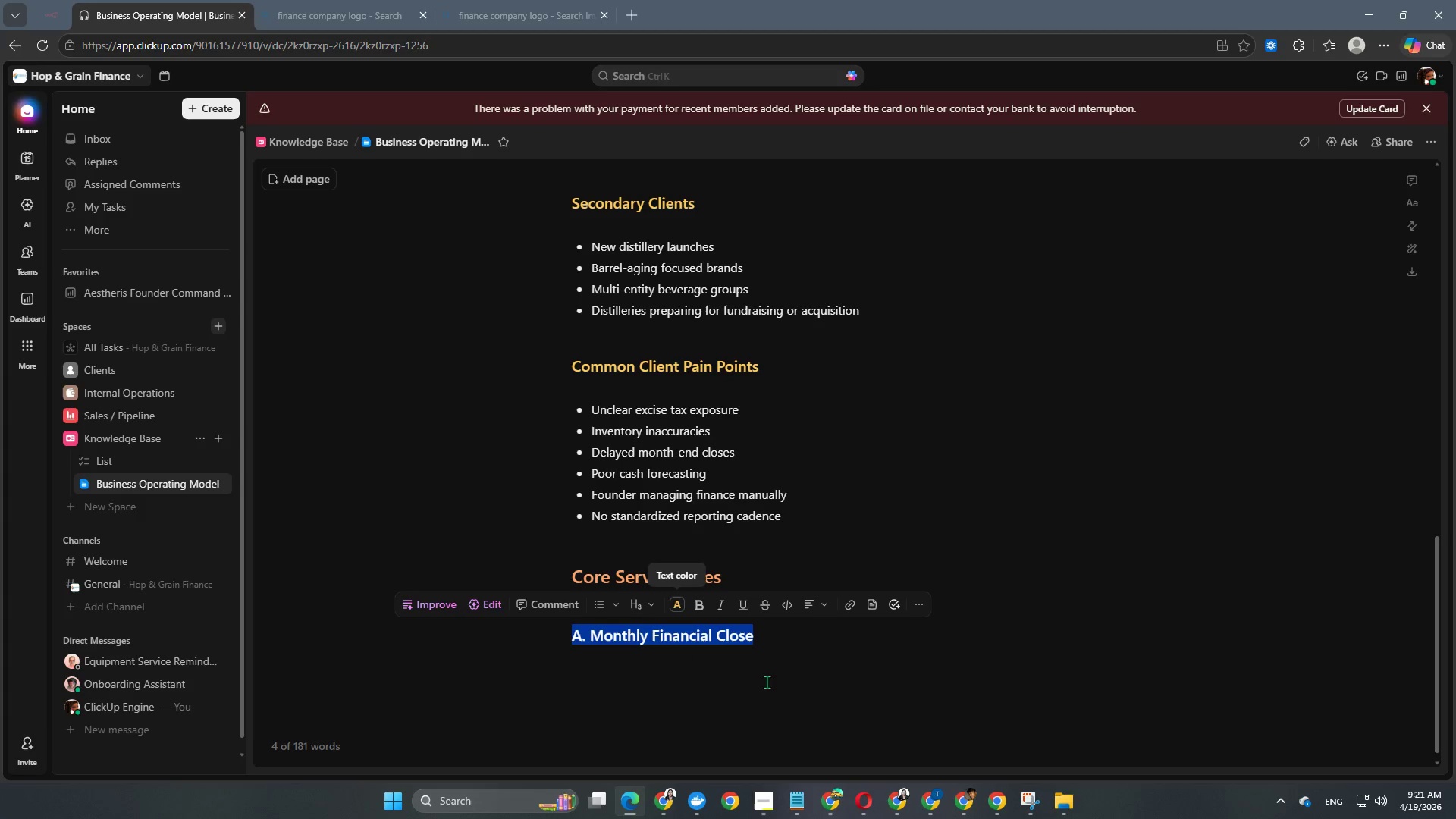 
left_click([770, 672])
 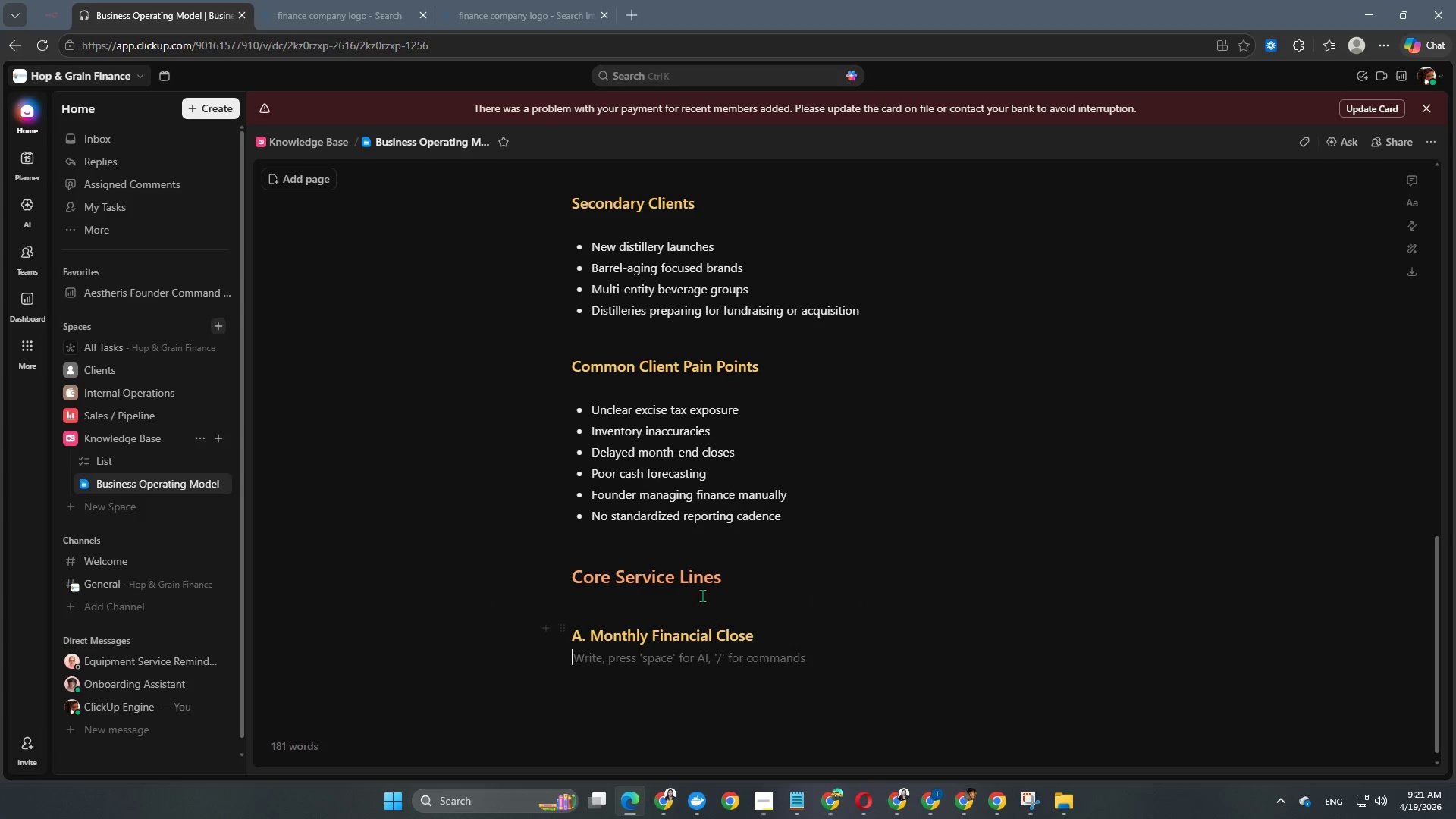 
left_click([707, 579])
 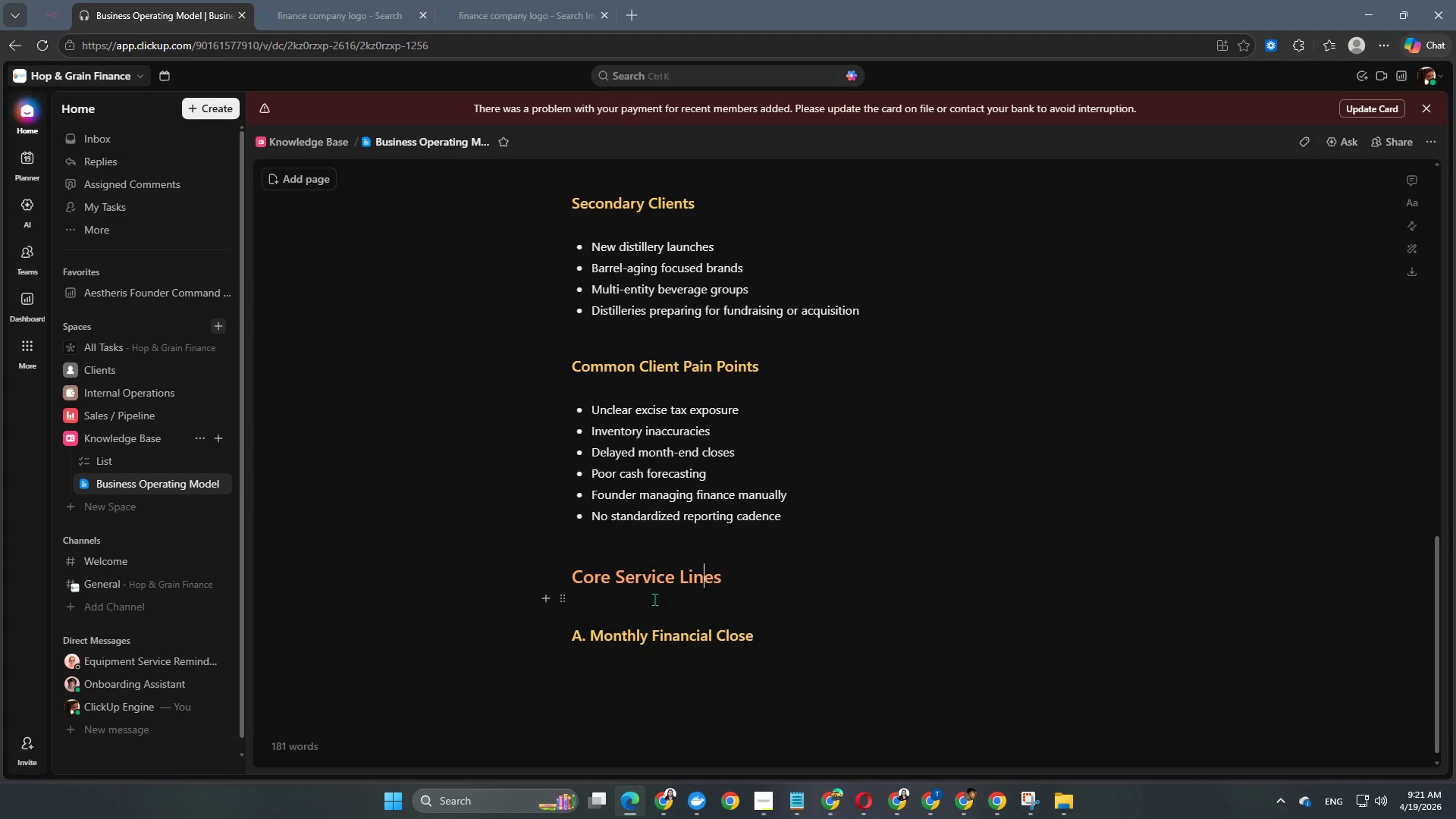 
left_click([654, 599])
 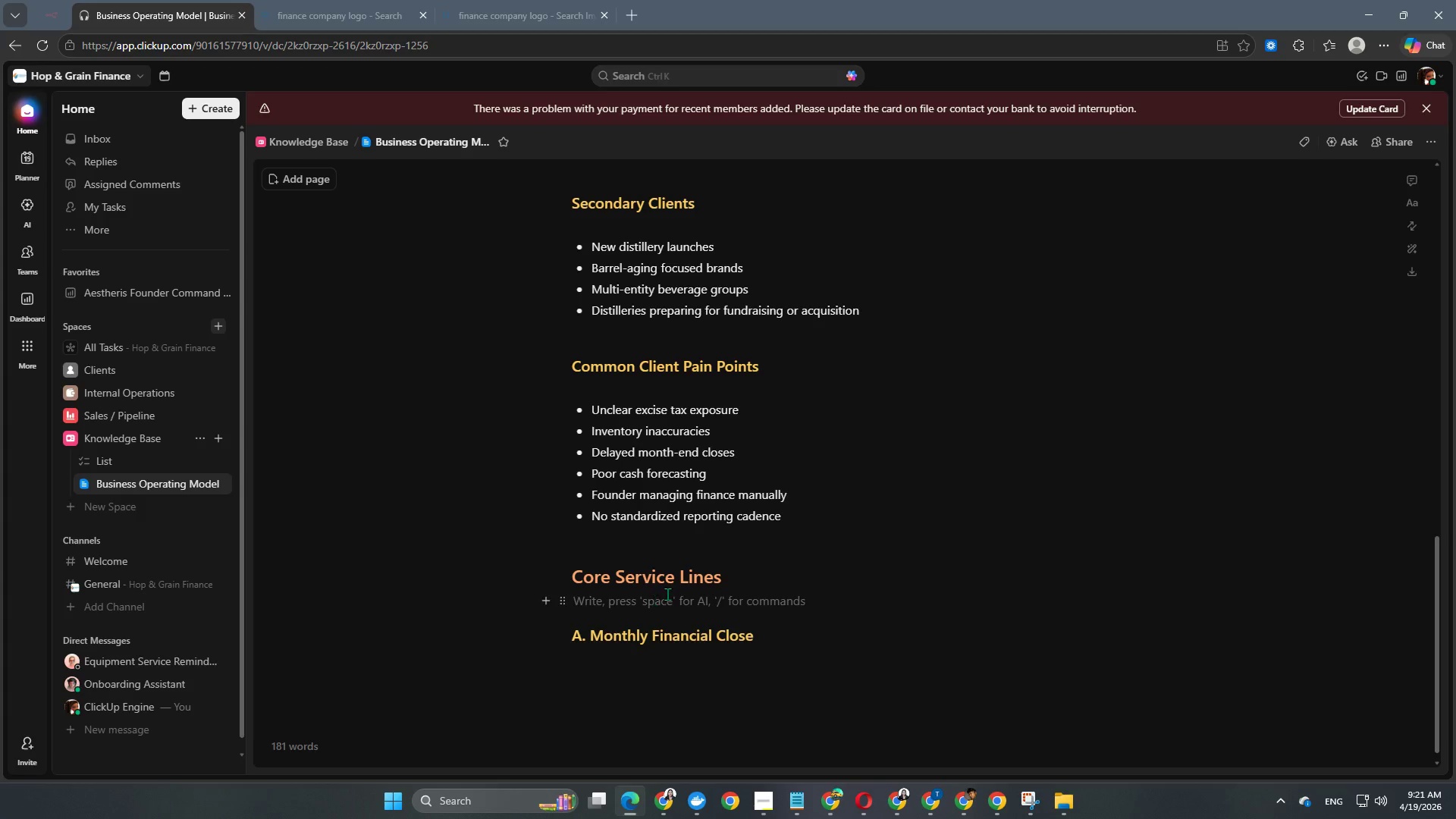 
key(Backspace)
 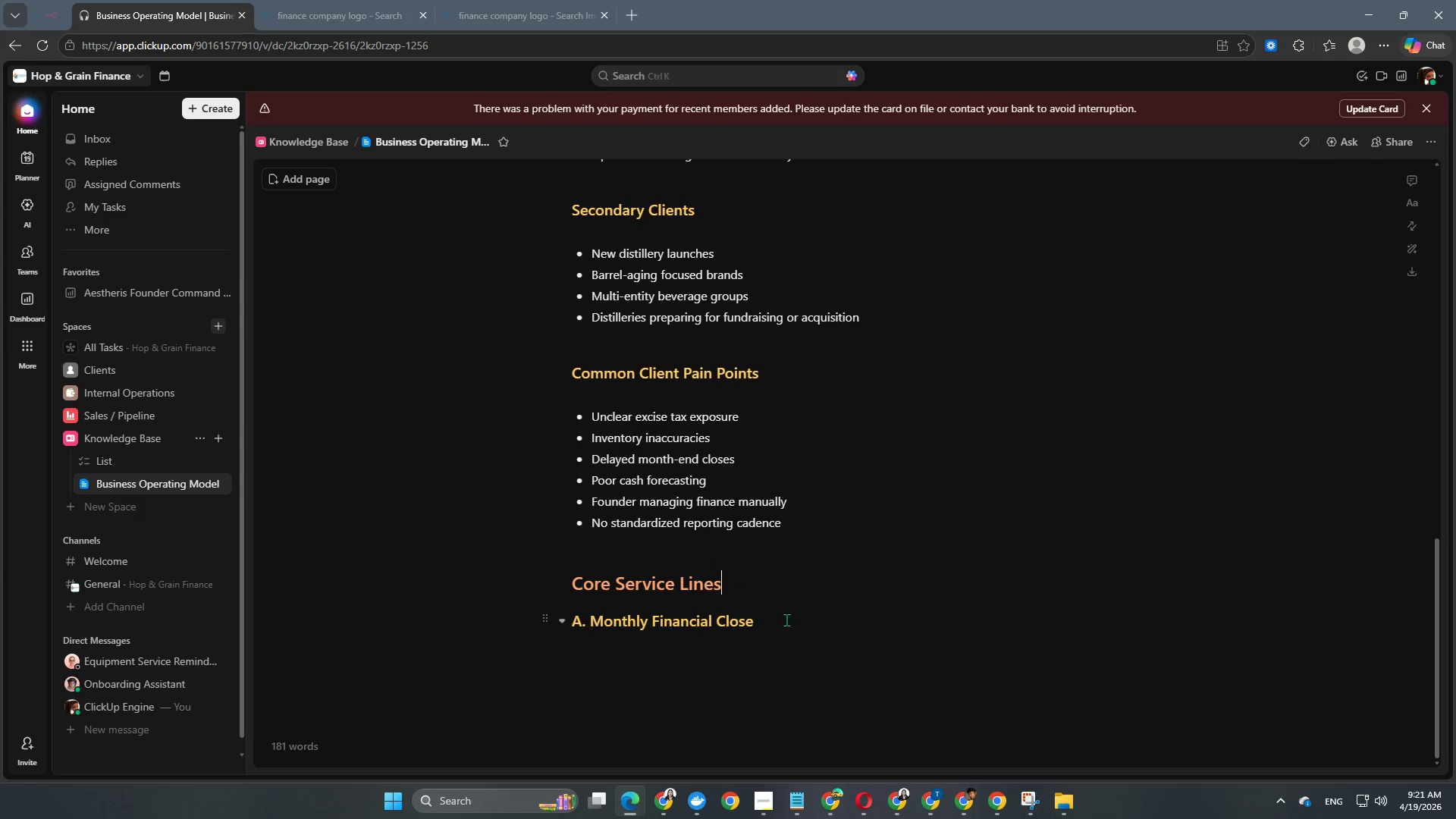 
scroll: coordinate [714, 567], scroll_direction: none, amount: 0.0
 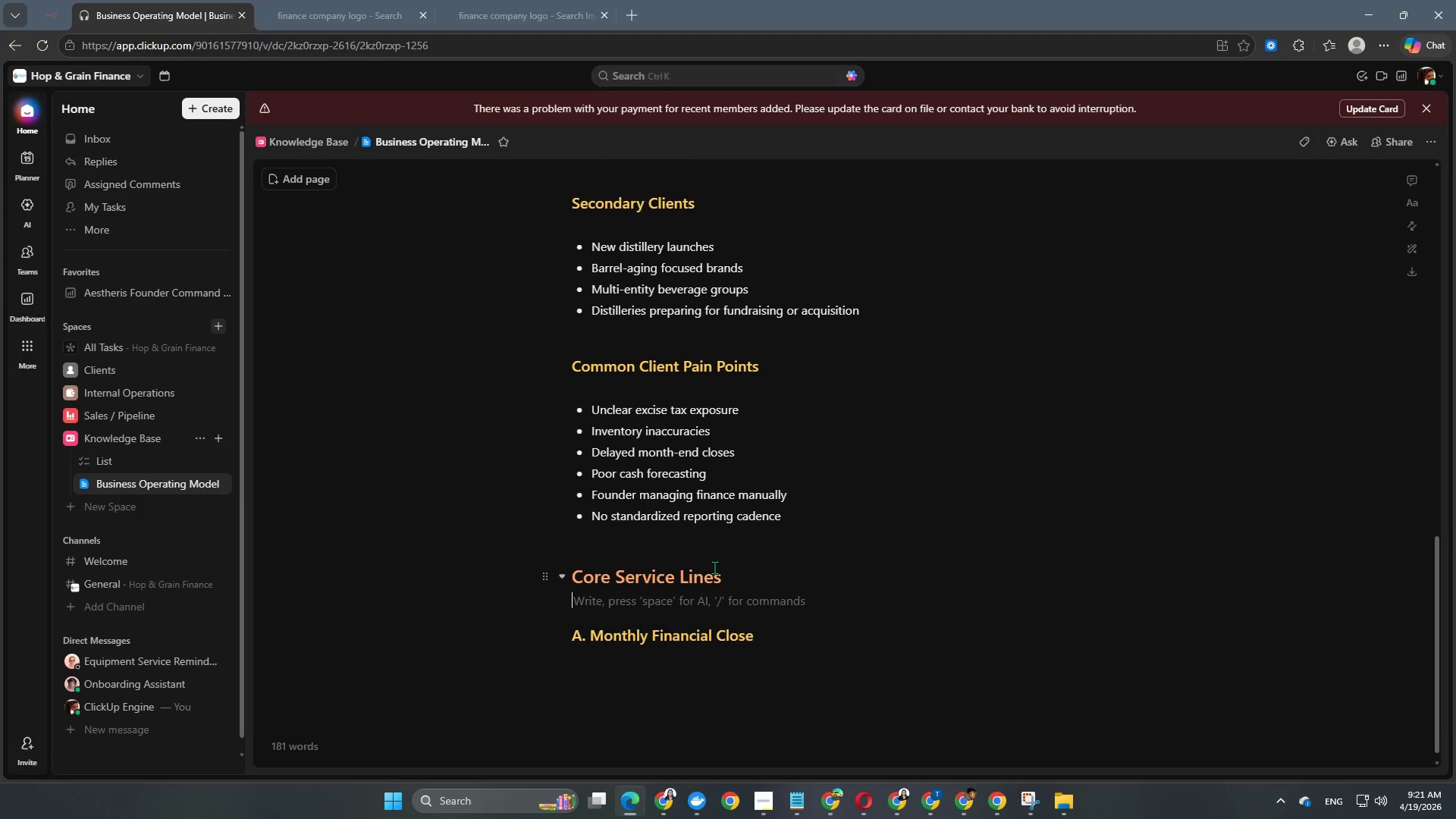 
scroll: coordinate [682, 431], scroll_direction: up, amount: 5.0
 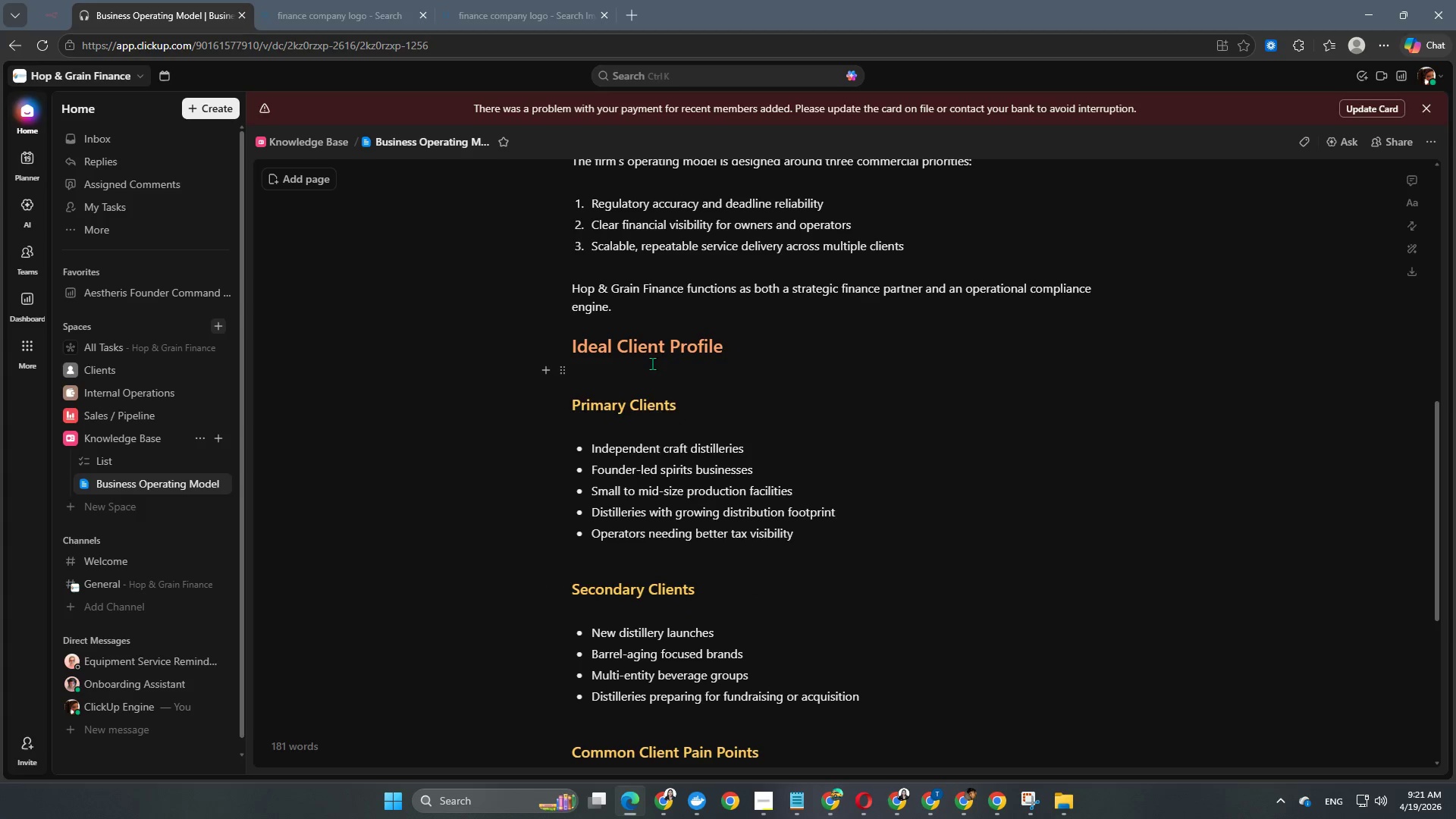 
left_click([650, 368])
 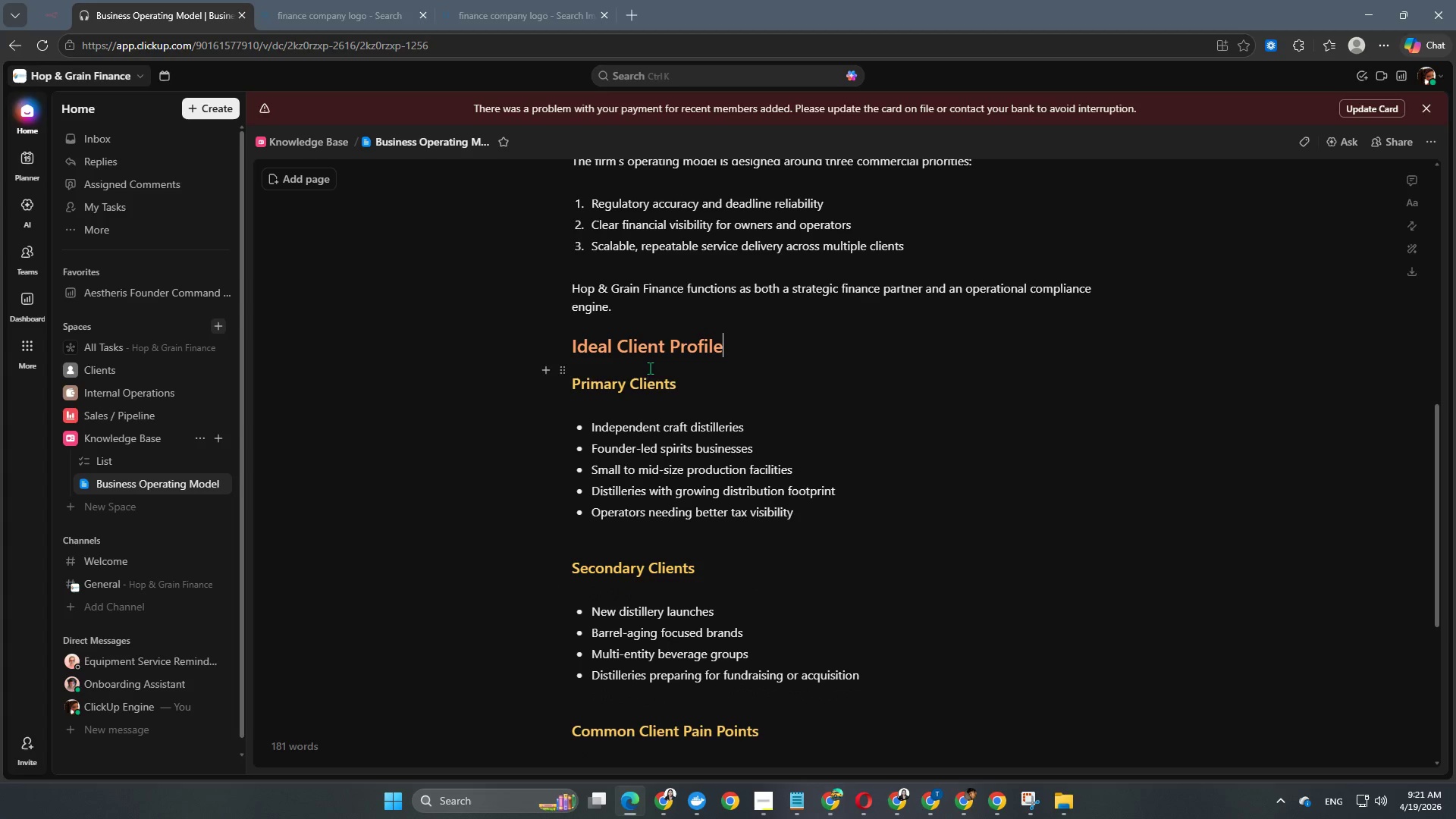 
key(Backspace)
 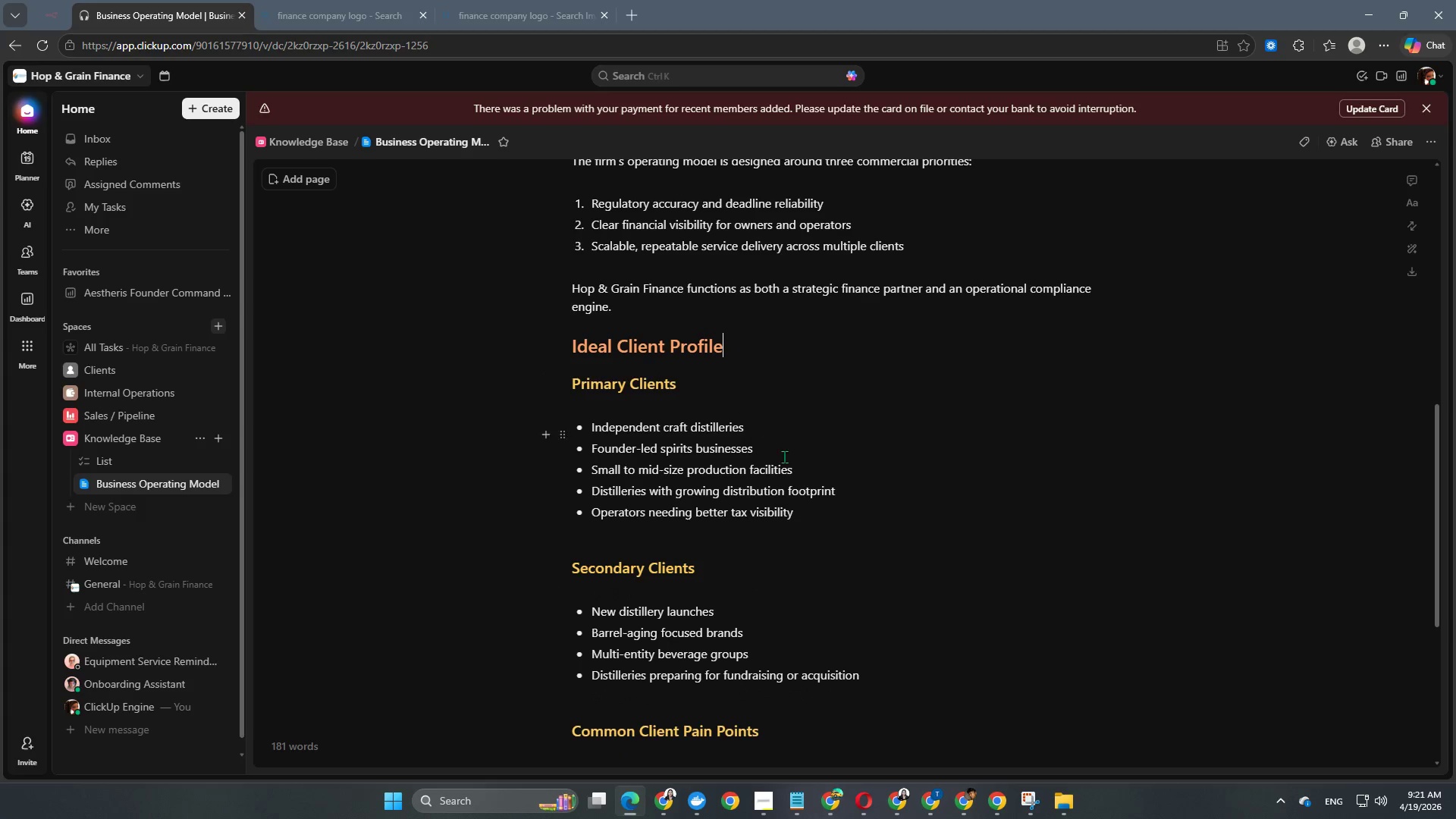 
scroll: coordinate [789, 501], scroll_direction: down, amount: 8.0
 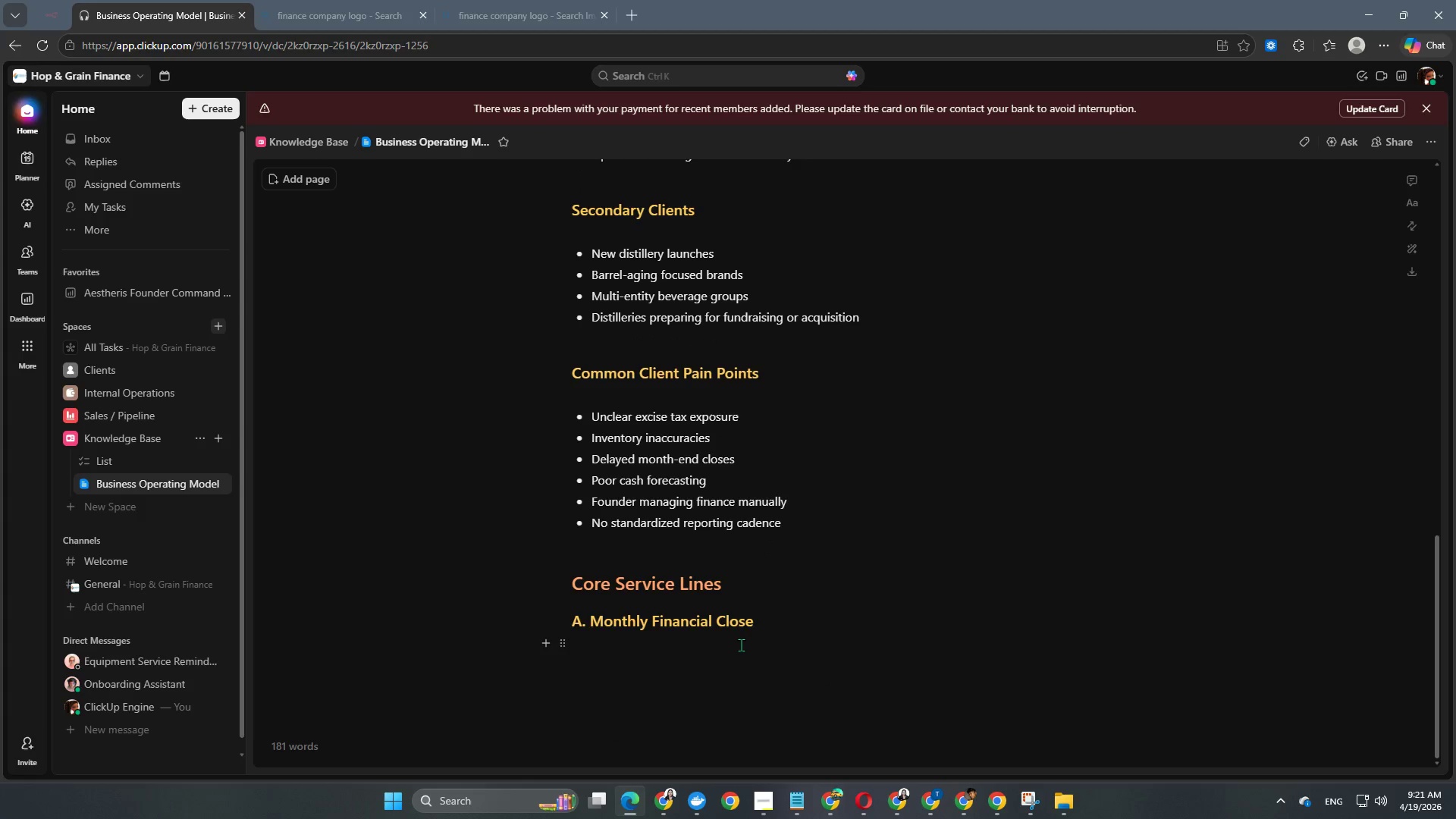 
left_click([736, 651])
 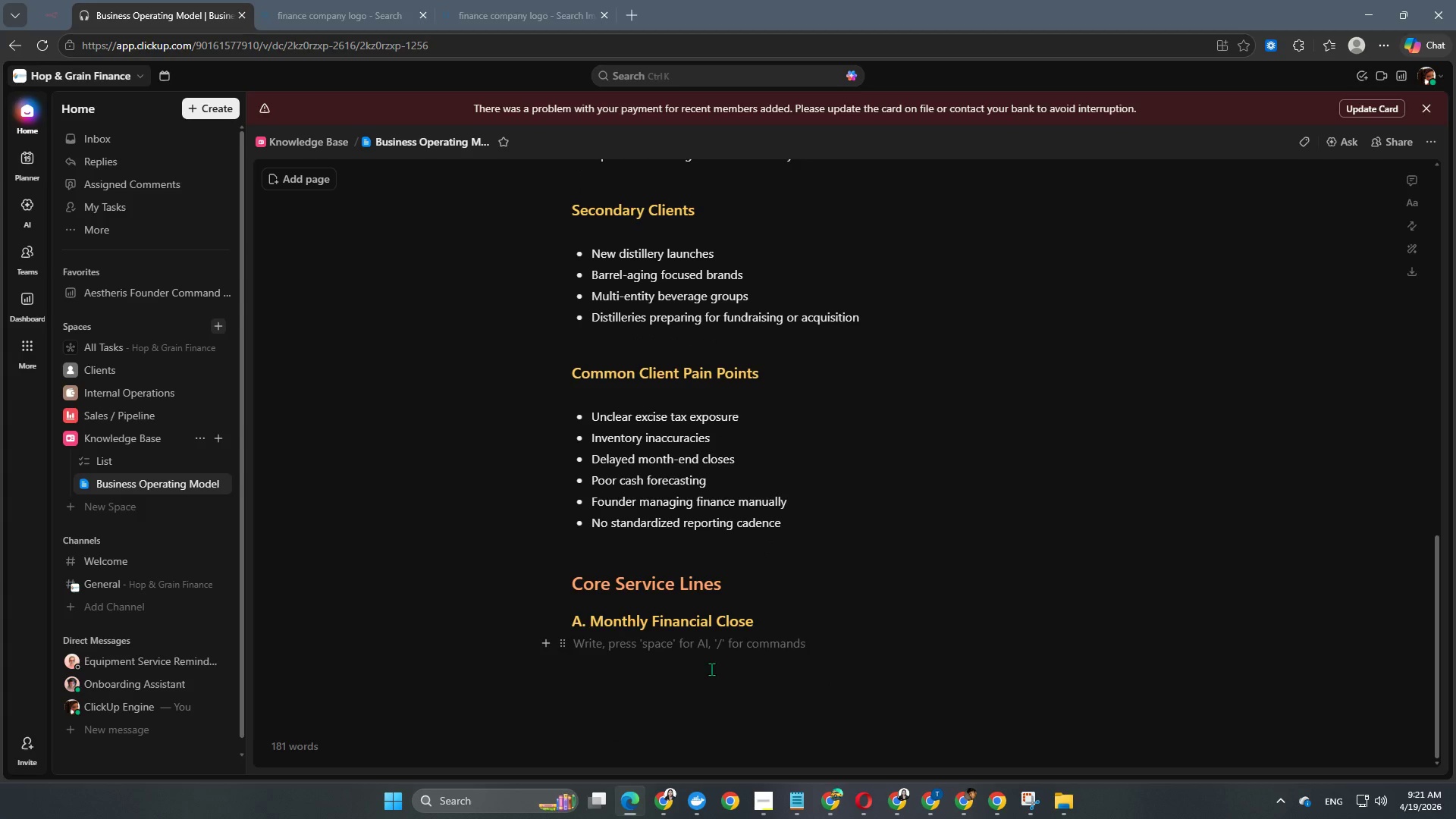 
key(Enter)
 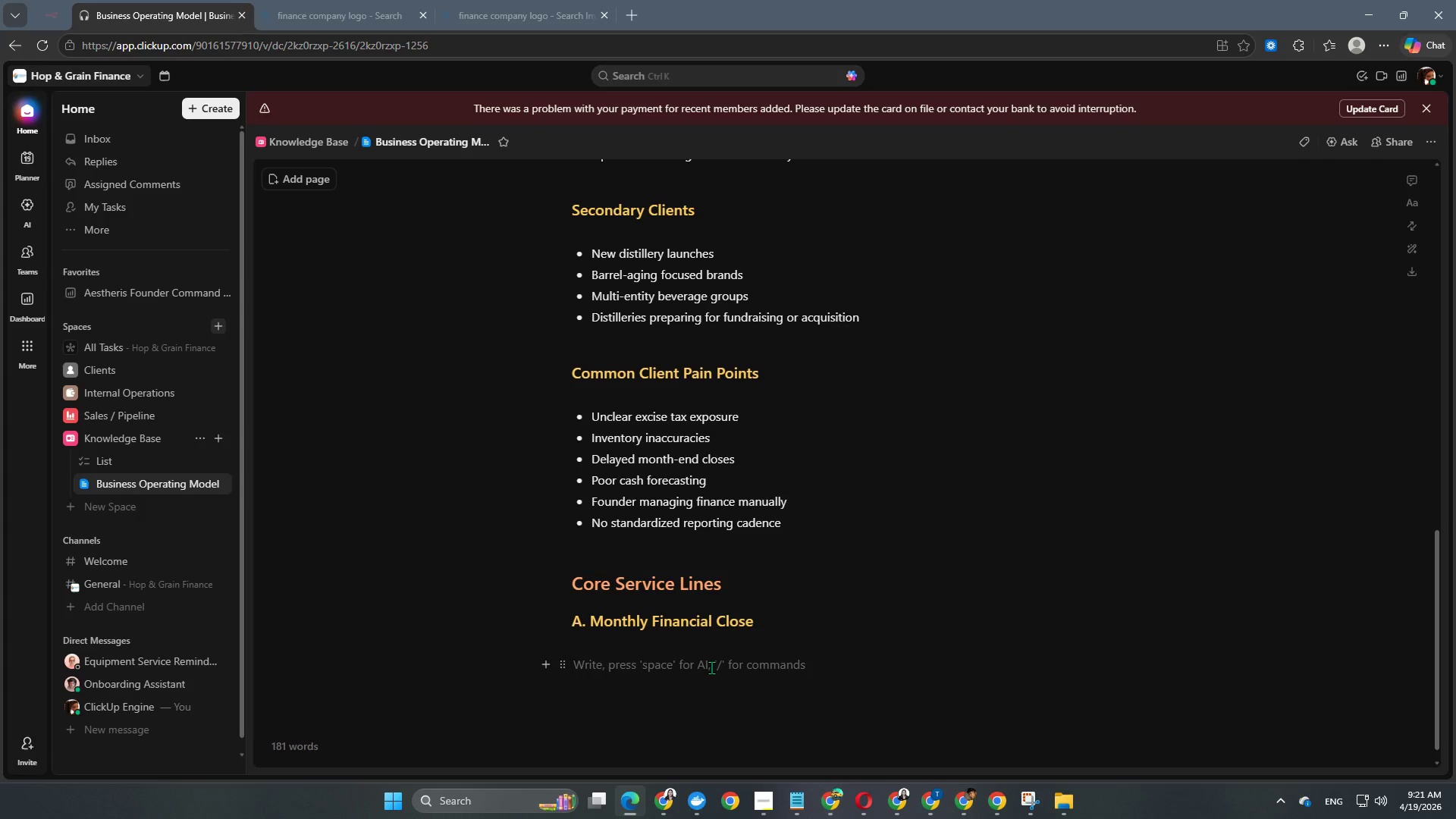 
scroll: coordinate [711, 667], scroll_direction: down, amount: 3.0
 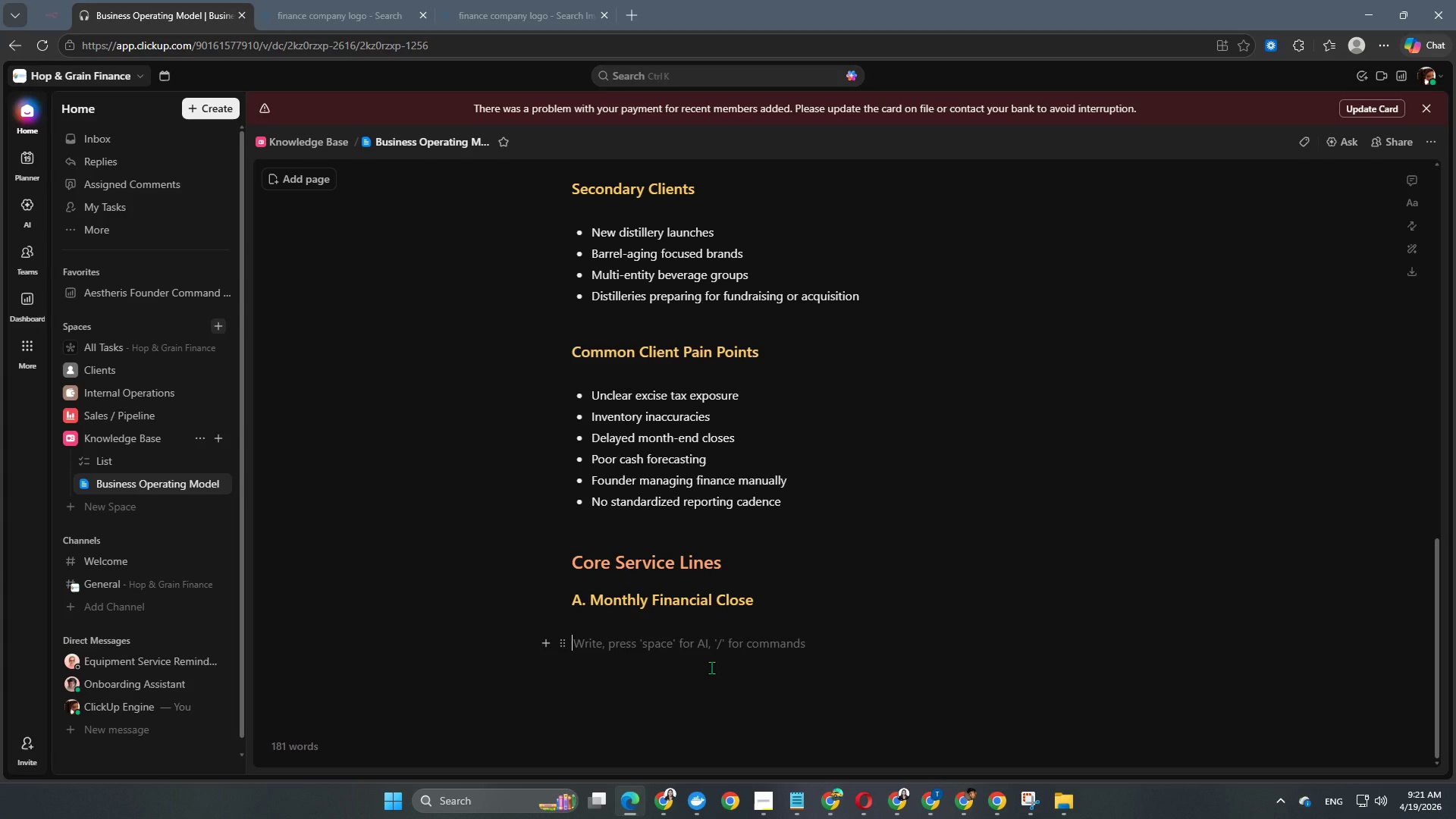 
type(Monthly close management including reconsi)
key(Backspace)
key(Backspace)
type(ciliations )
key(Backspace)
type(, ledger reveiqw)
key(Backspace)
key(Backspace)
key(Backspace)
key(Backspace)
type(iew, accrual adjustments, and reporting readiness.)
 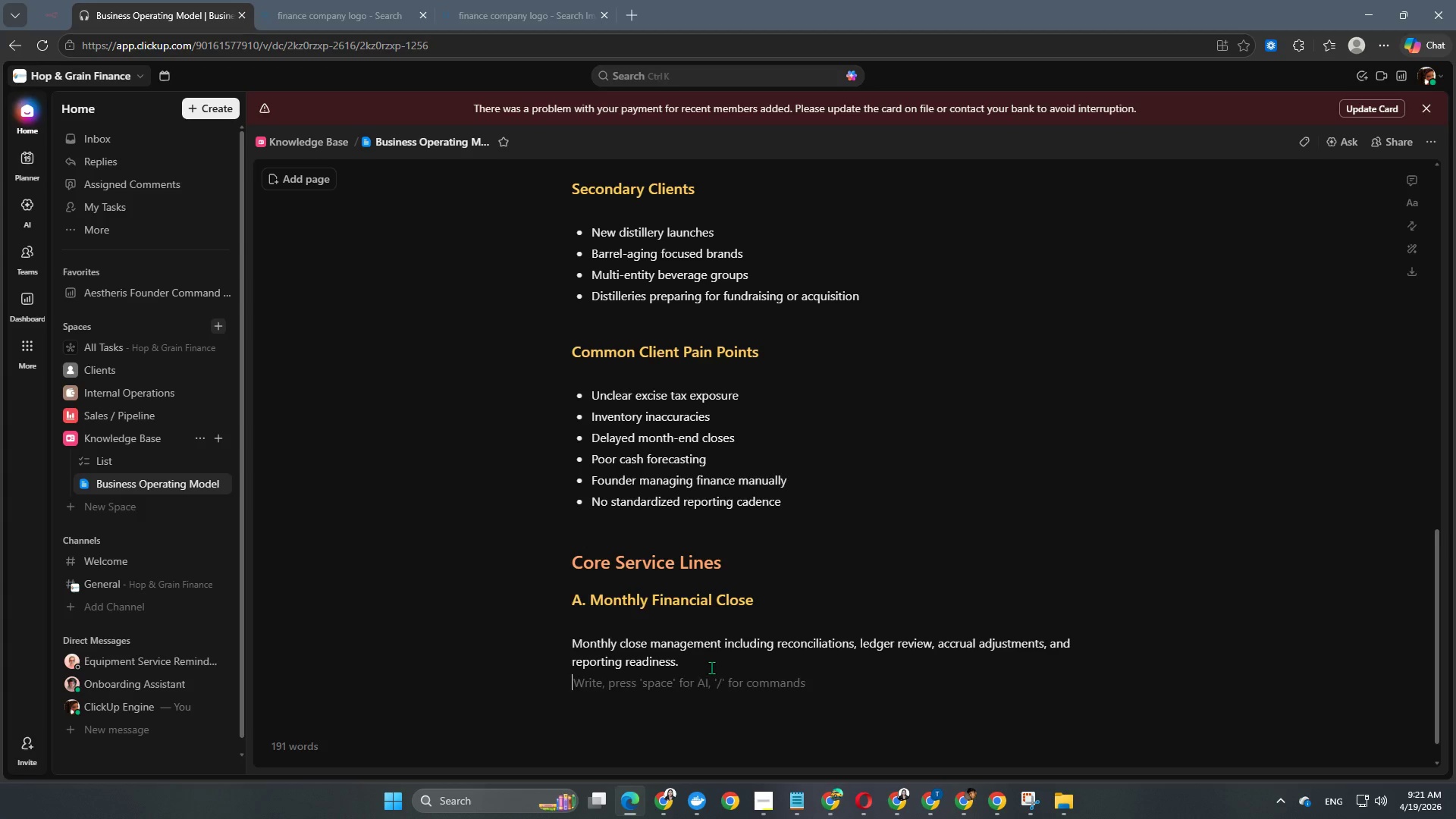 
key(Enter)
 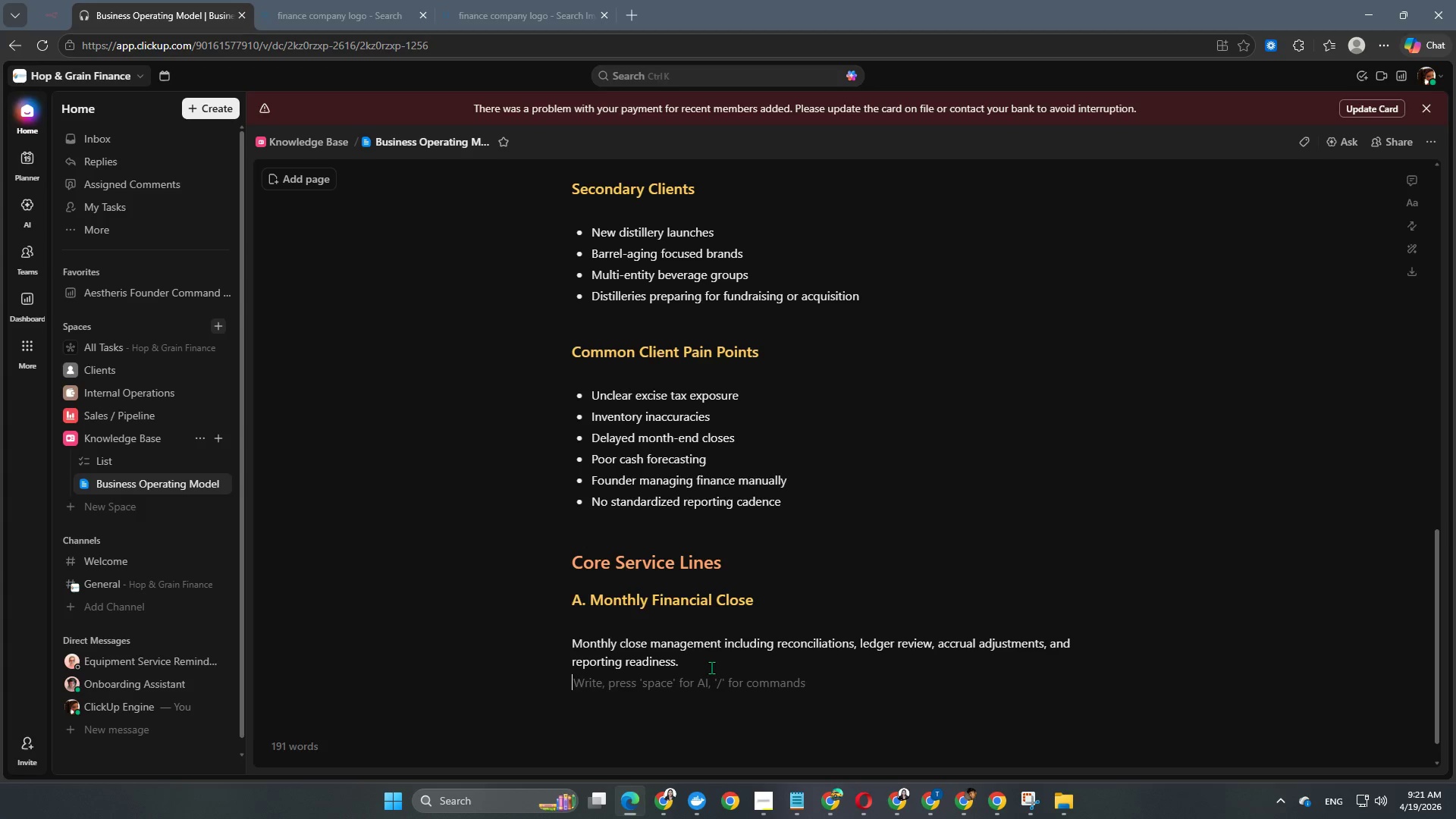 
key(Enter)
 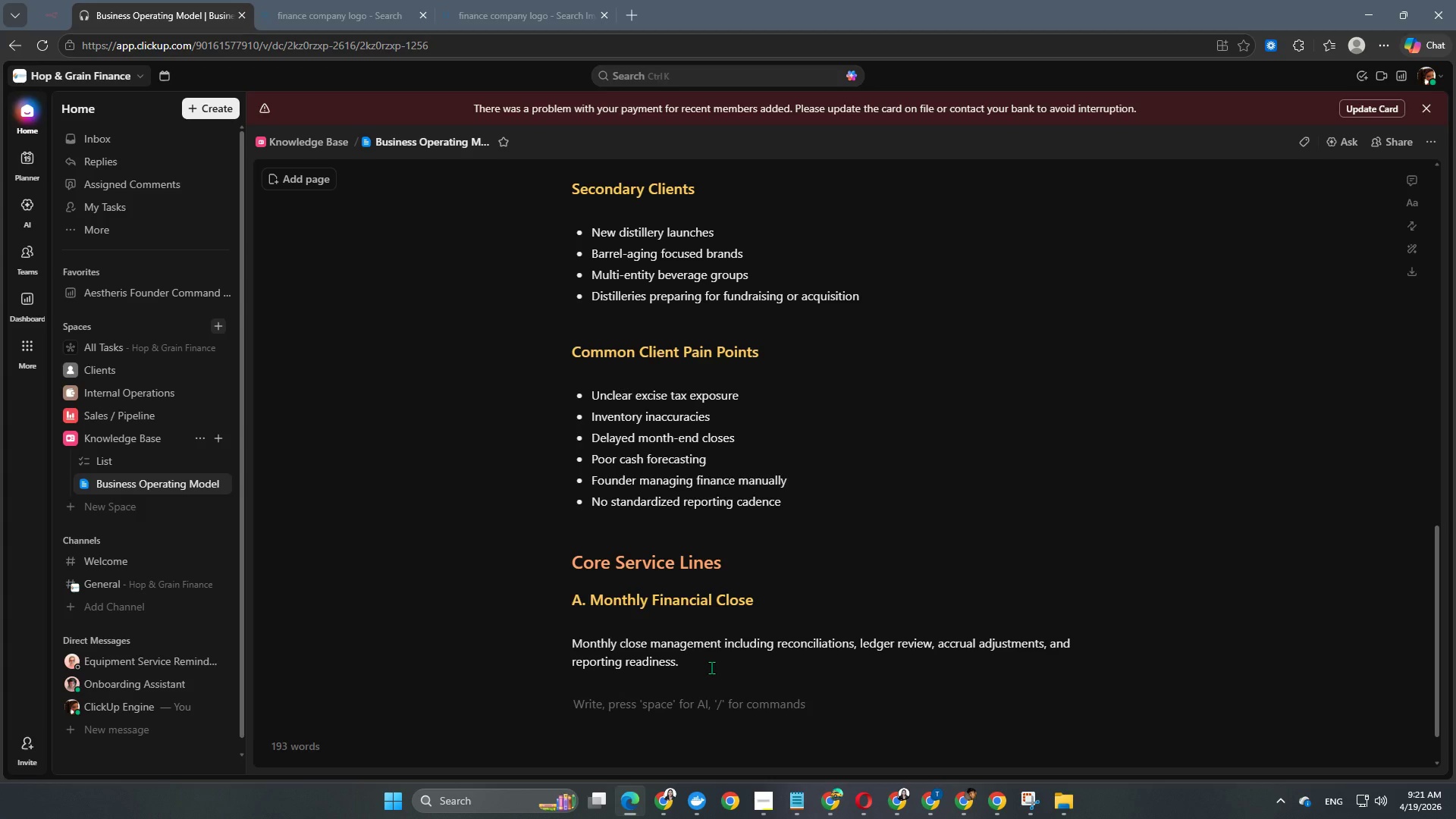 
scroll: coordinate [711, 667], scroll_direction: down, amount: 5.0
 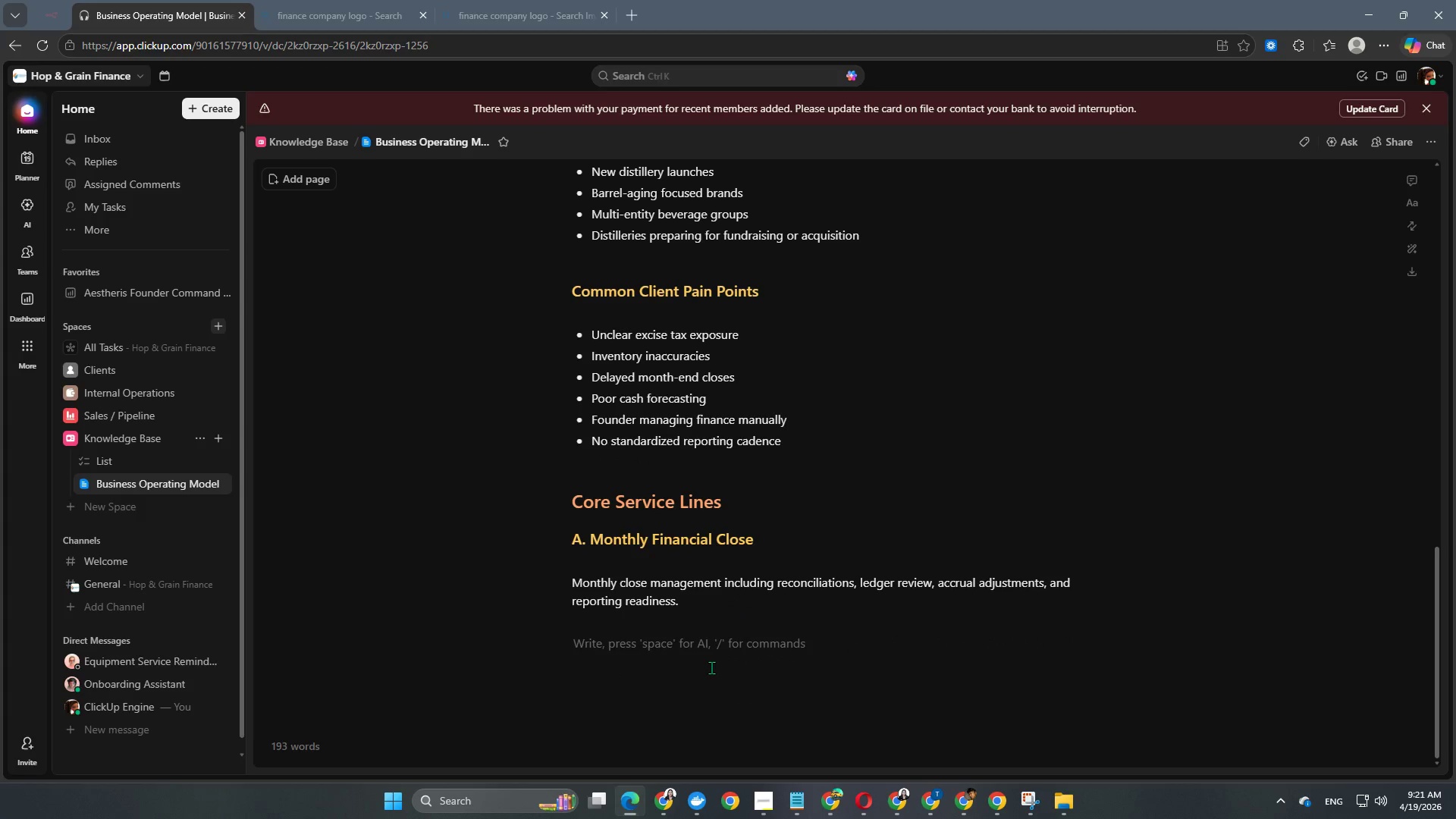 
type(B. Federal Excise Tax Compliance)
 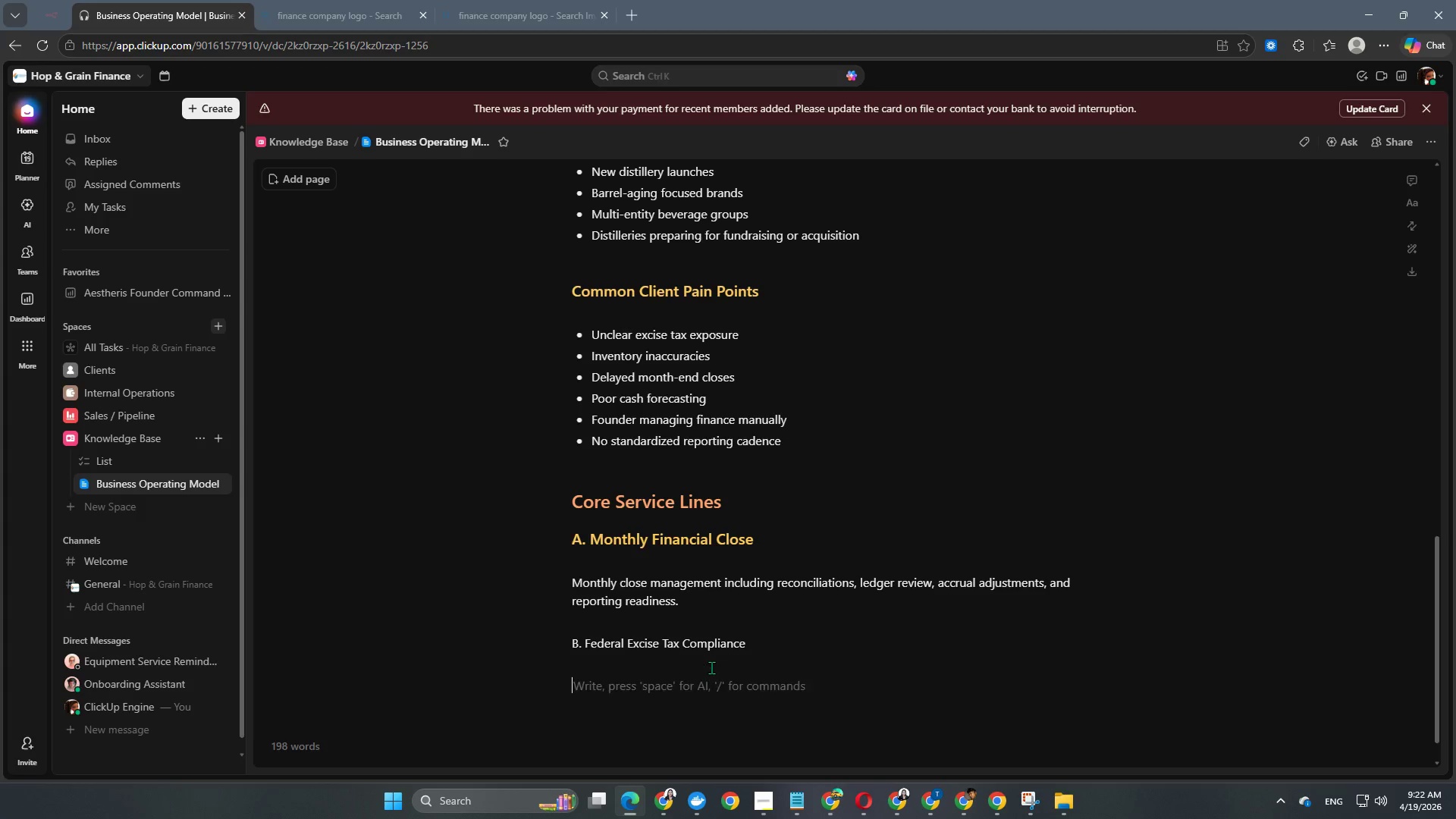 
 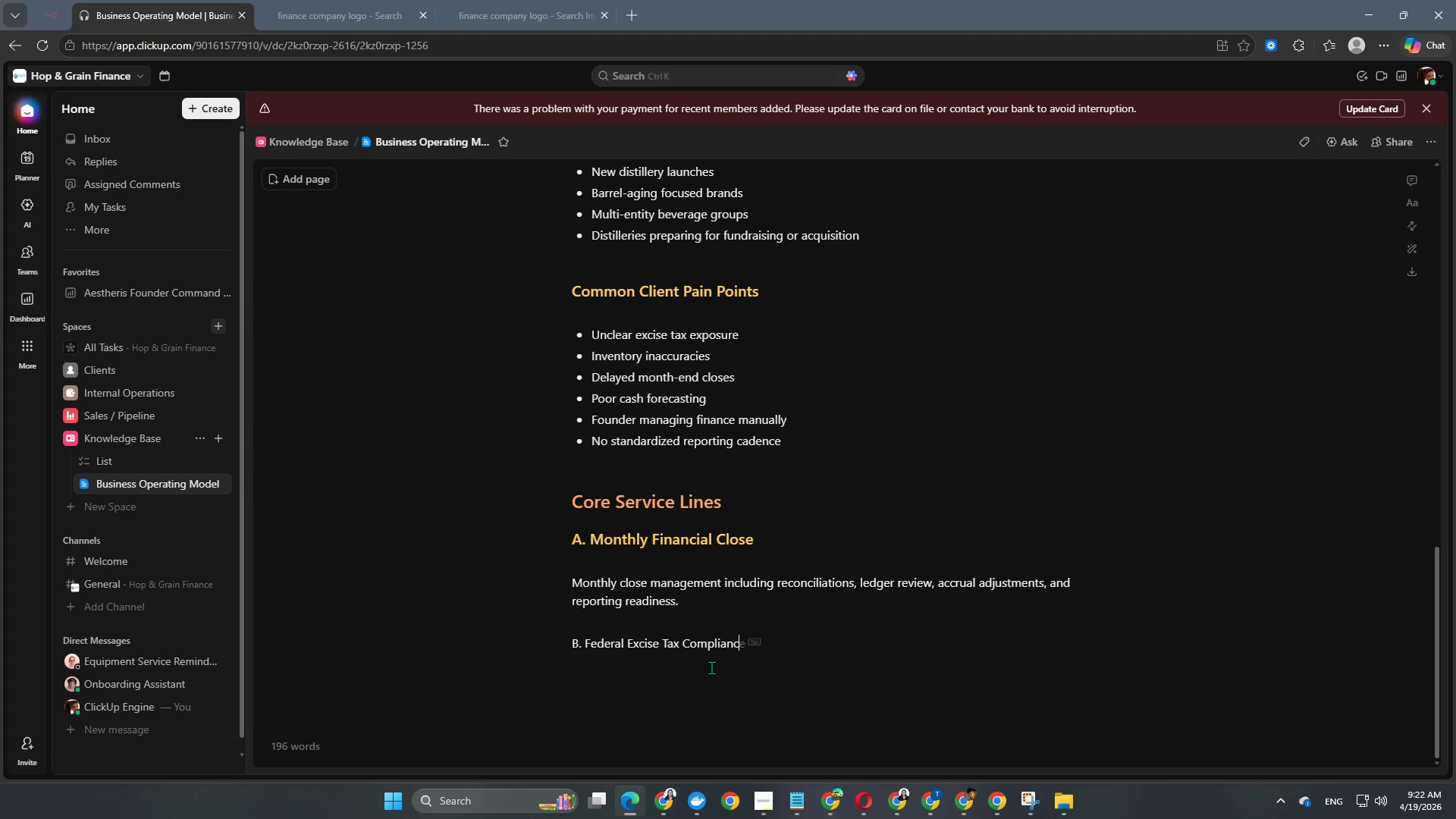 
key(Enter)
 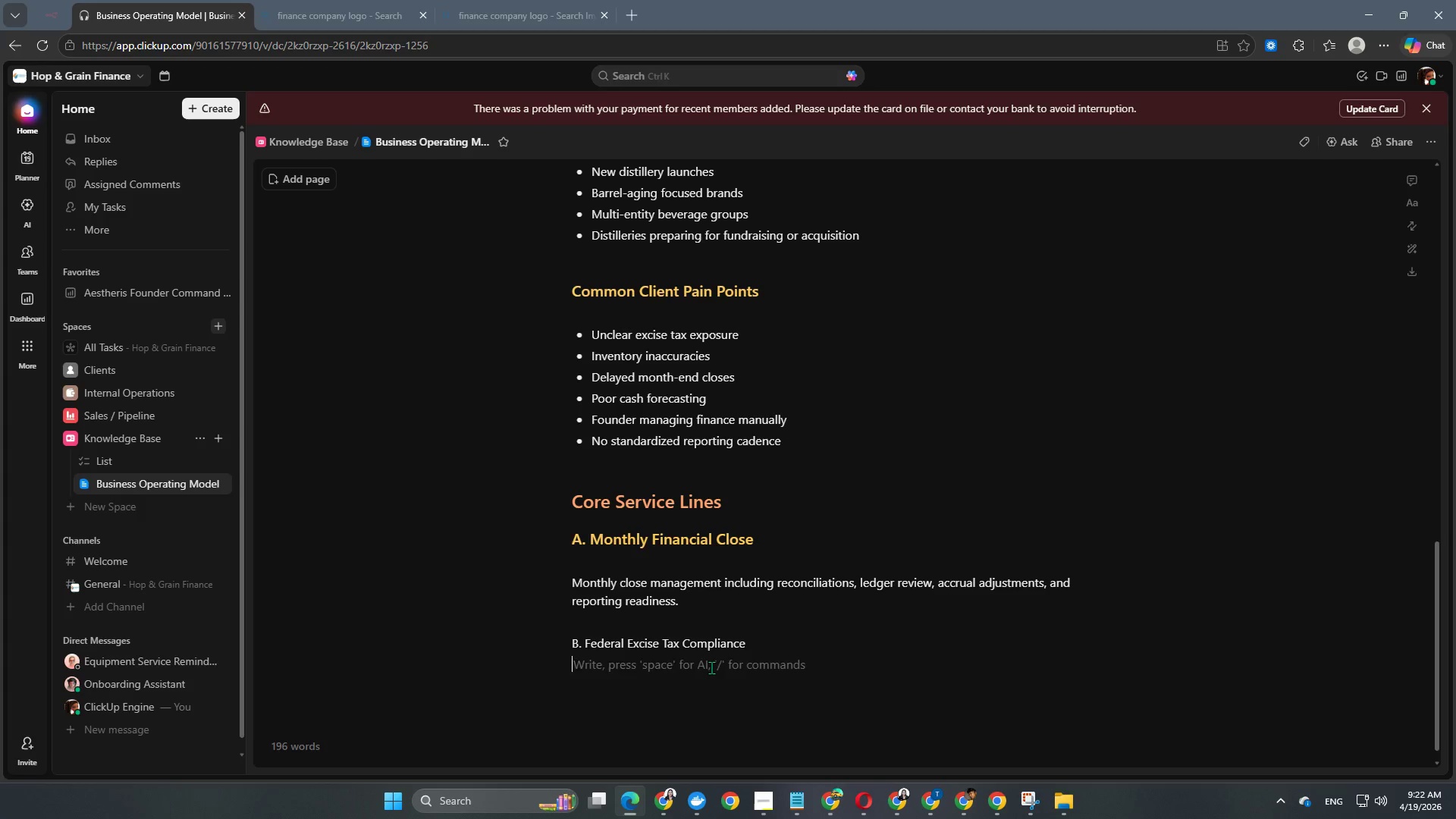 
key(Enter)
 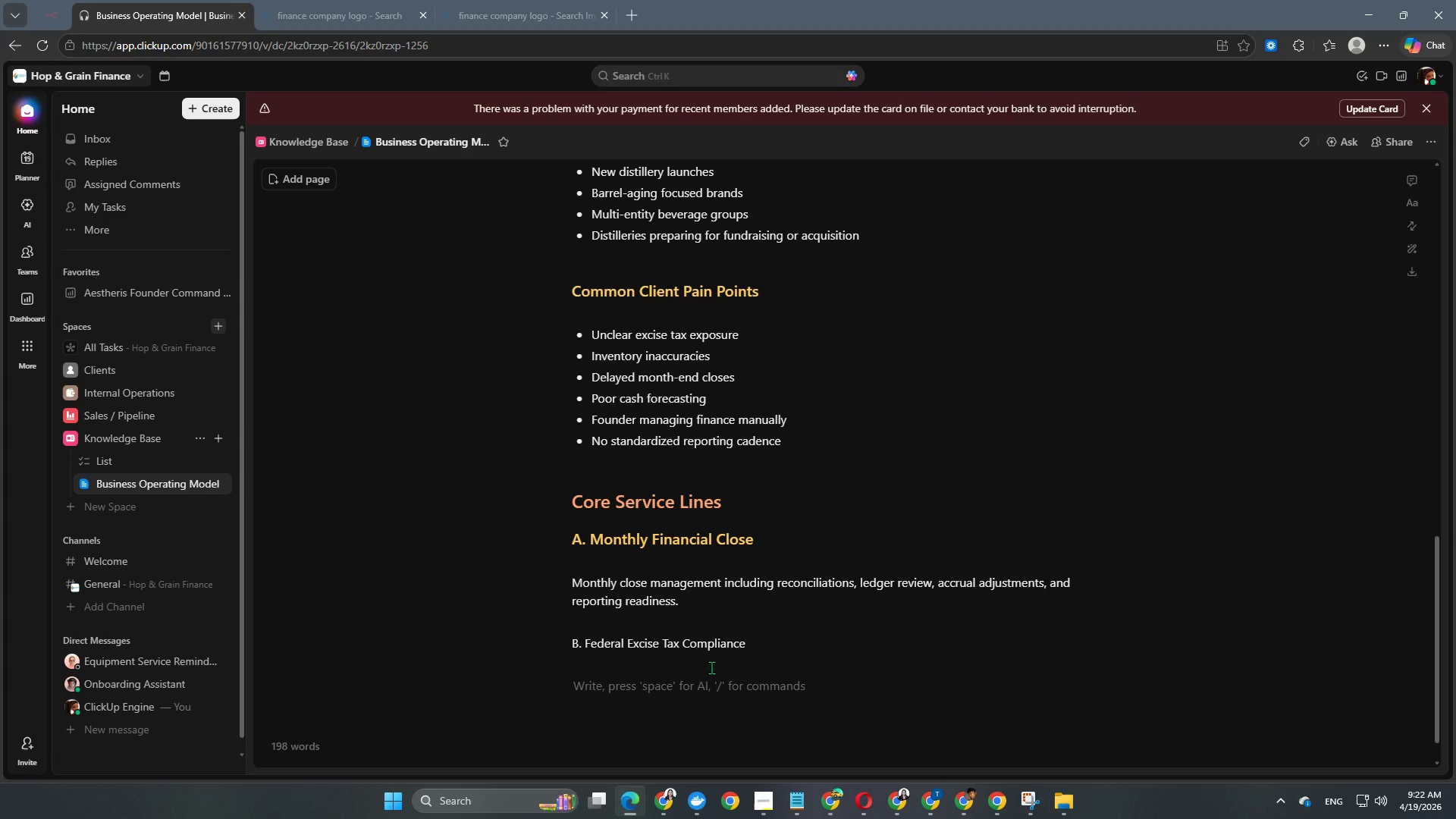 
scroll: coordinate [712, 639], scroll_direction: down, amount: 3.0
 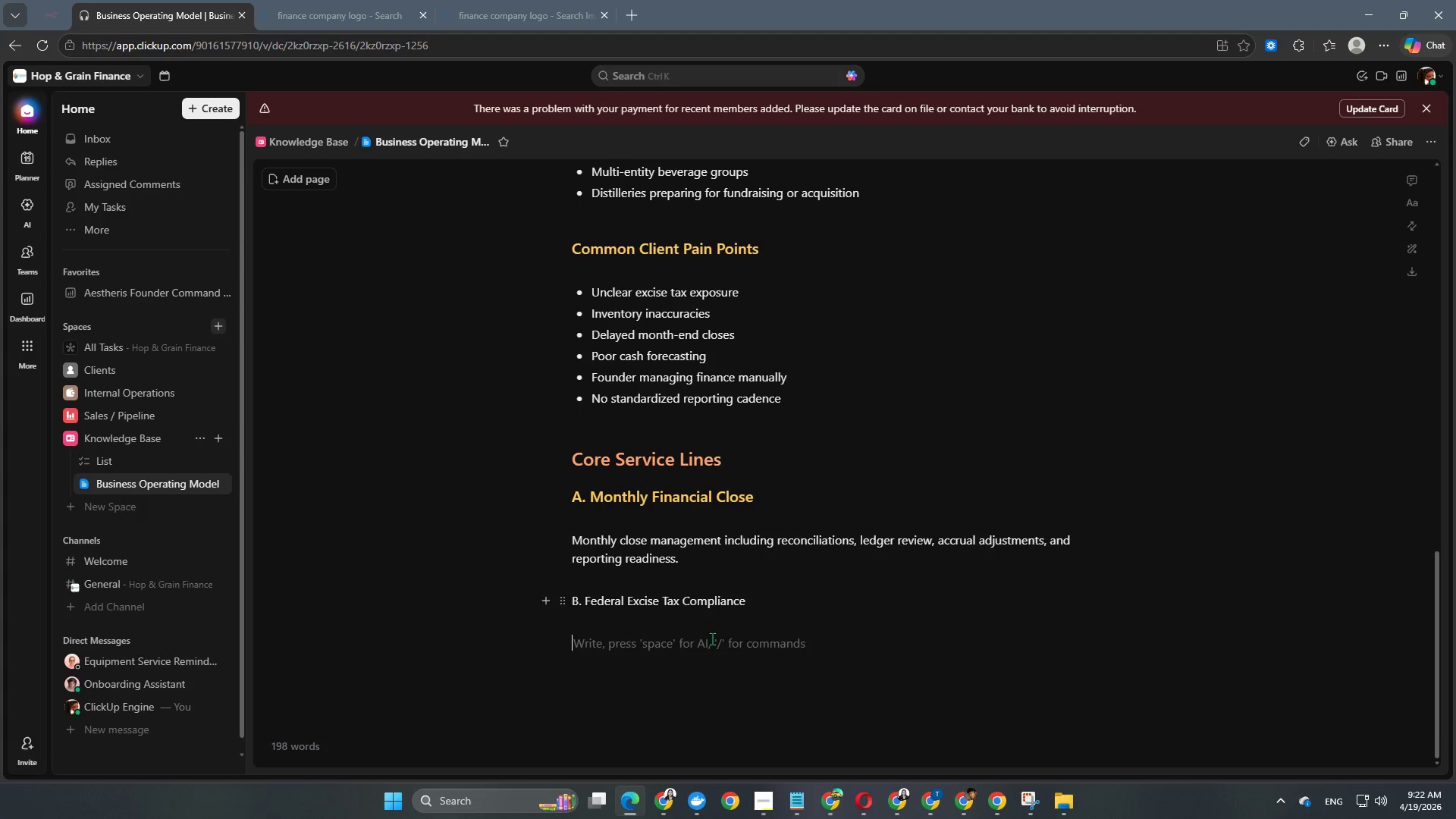 
type(Preparato)
key(Backspace)
type(ion and mangement of)
key(Backspace)
 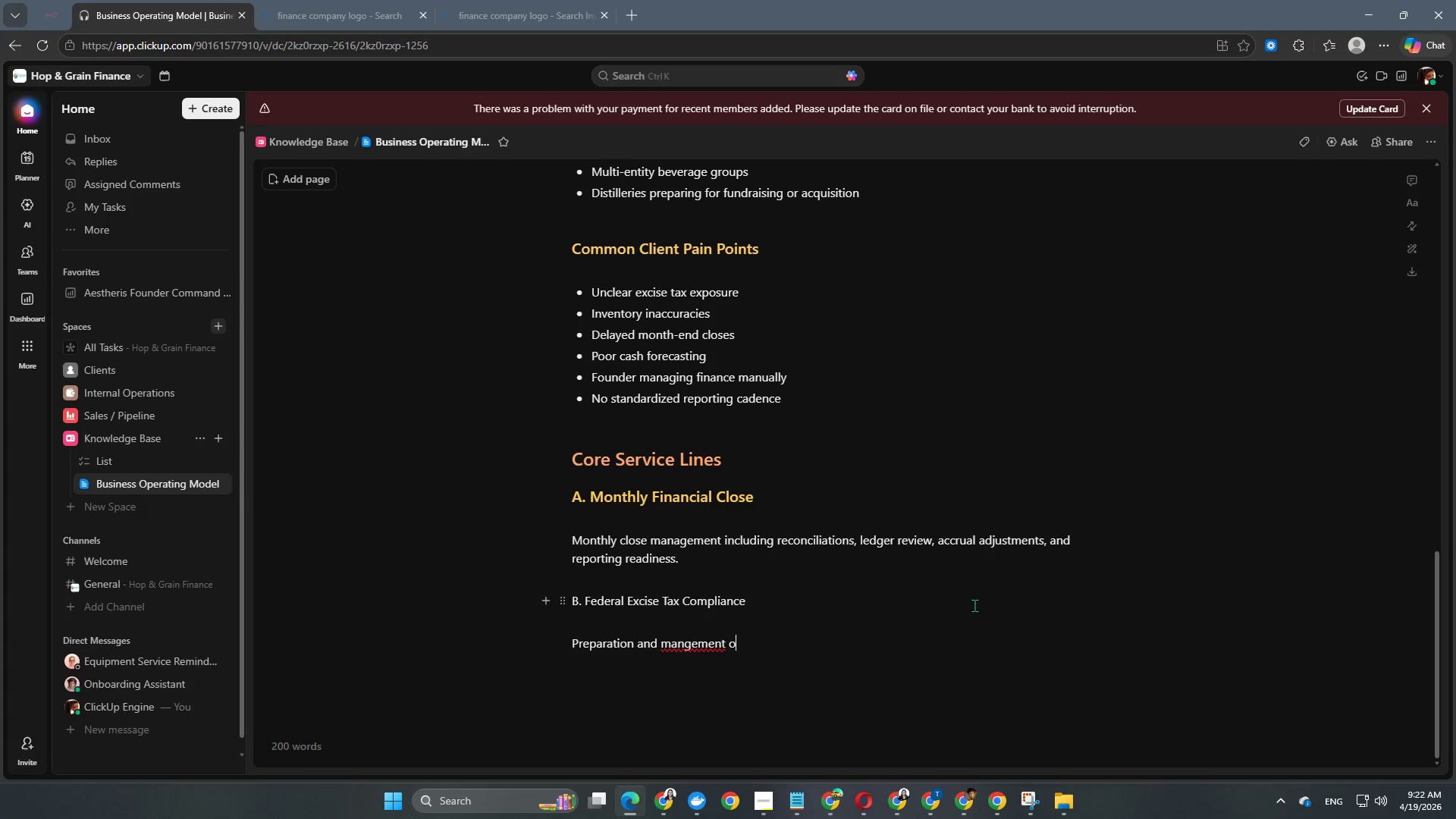 
hold_key(key=Backspace, duration=0.73)
 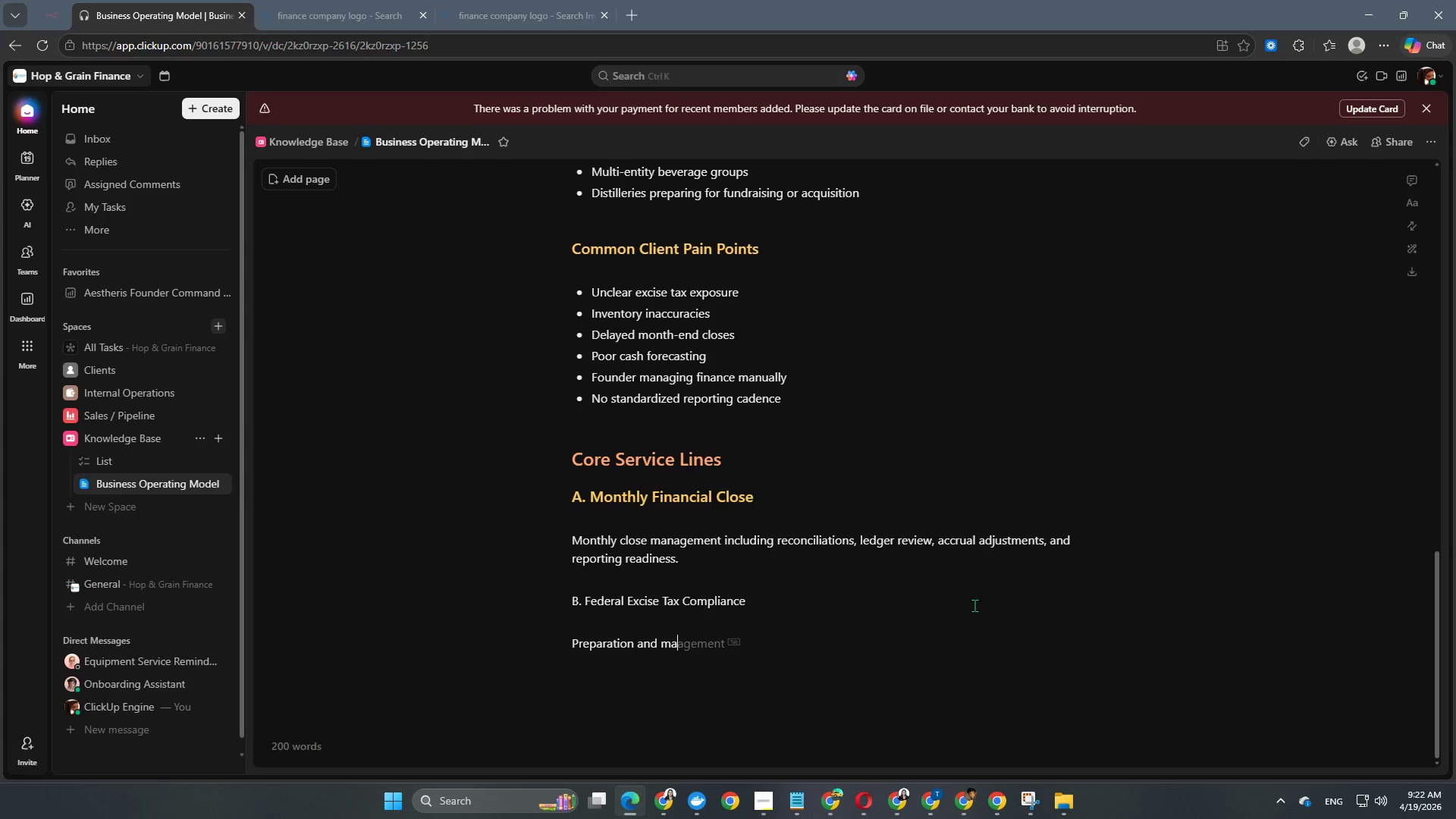 
hold_key(key=Backspace, duration=3.59)
 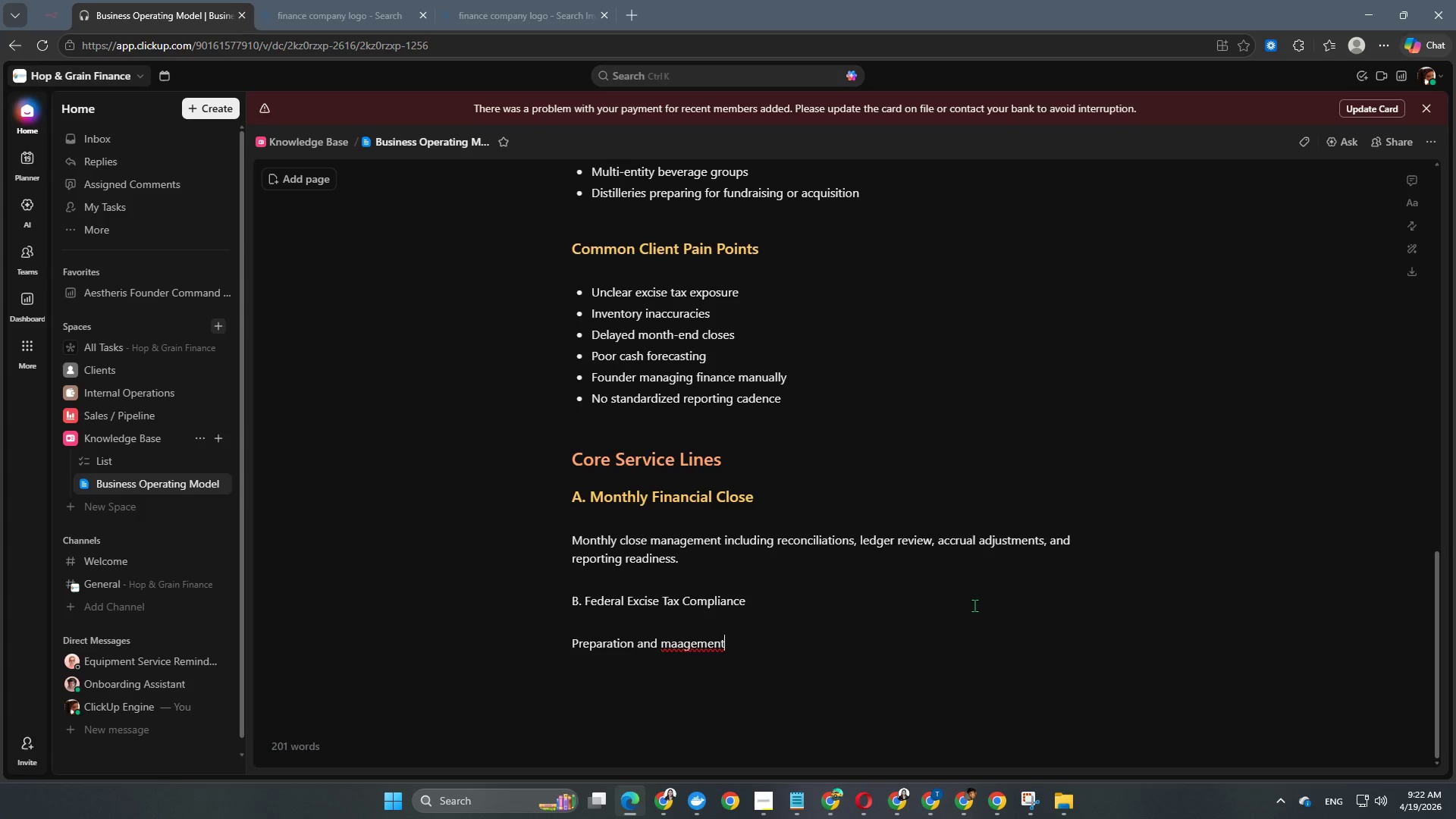 
key(Tab)
type( og )
key(Backspace)
key(Backspace)
key(Backspace)
key(Backspace)
key(Backspace)
key(Backspace)
type(nagem)
key(Tab)
type( of fenederal excise tax obligations, reporting schedules, liability tracking, )
 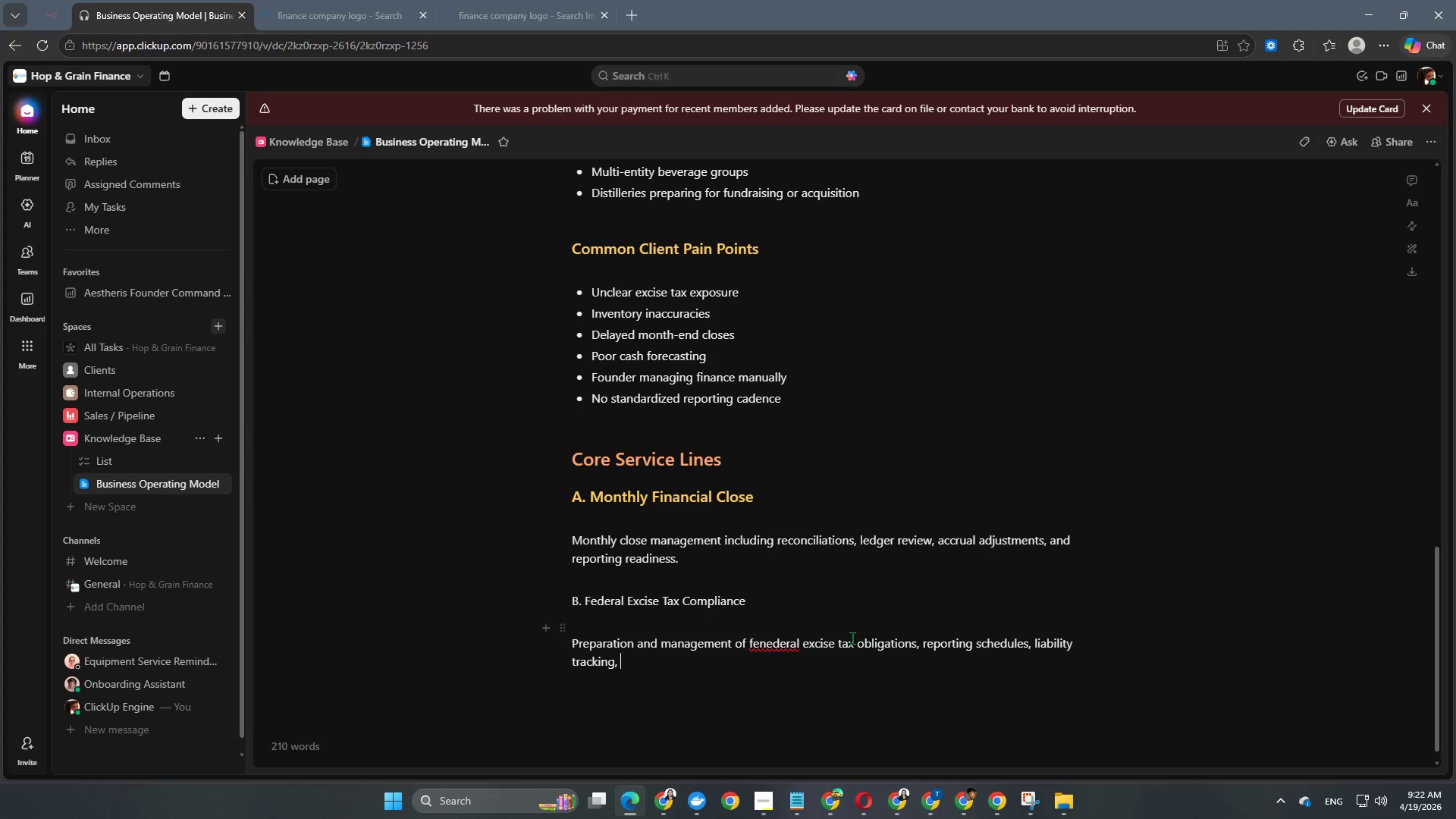 
left_click([839, 413])
 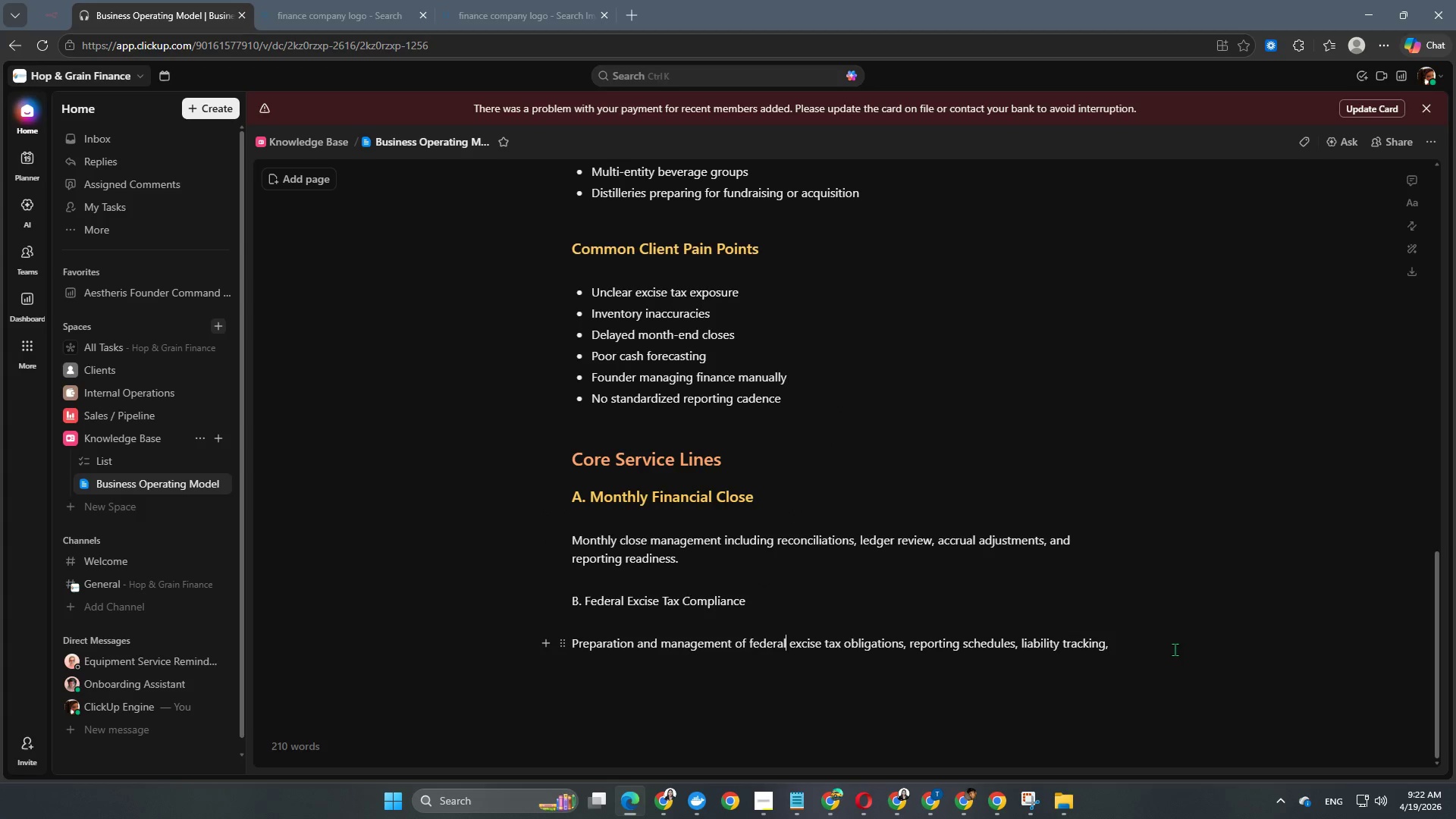 
left_click([1142, 644])
 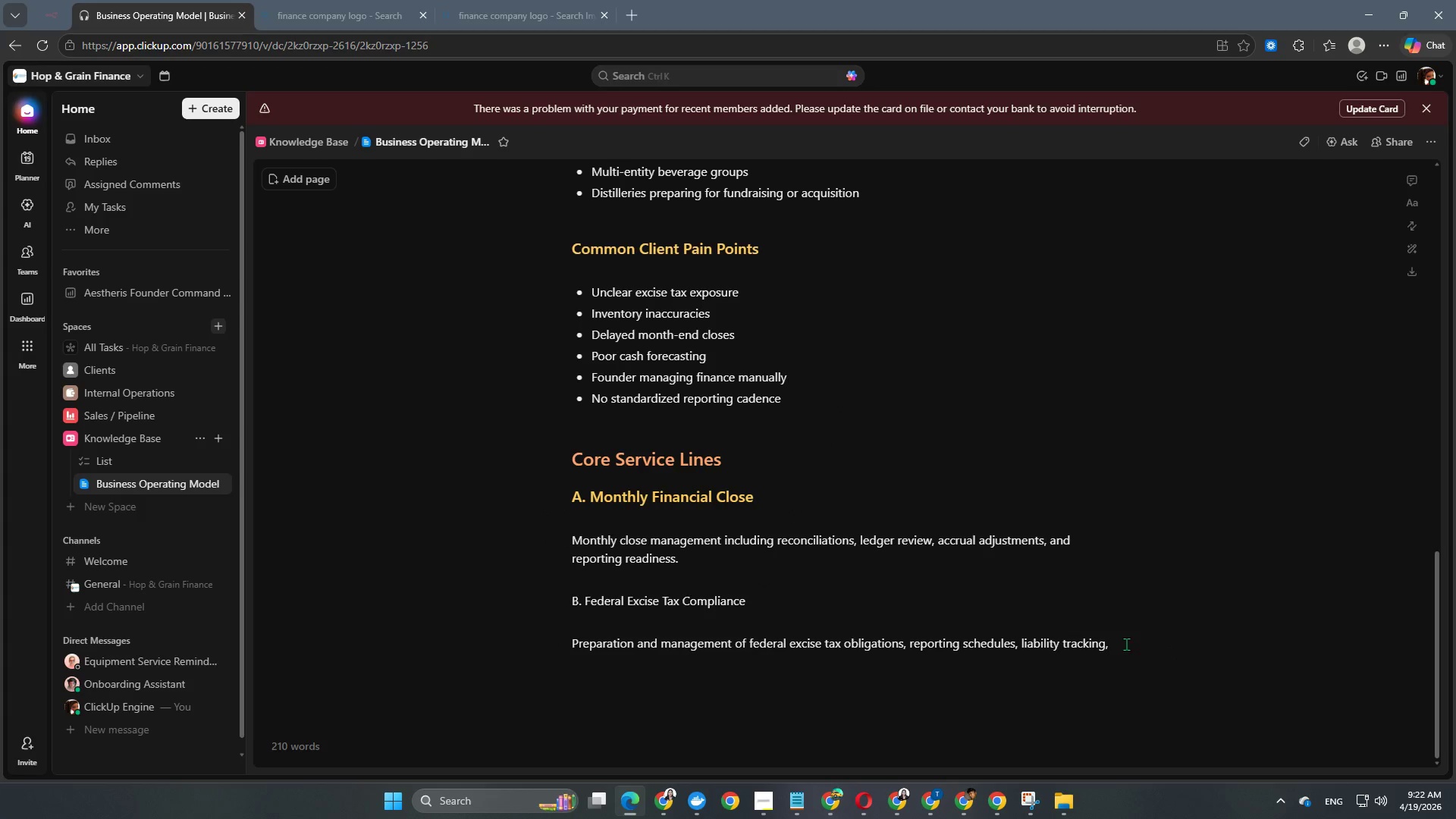 
left_click([1122, 644])
 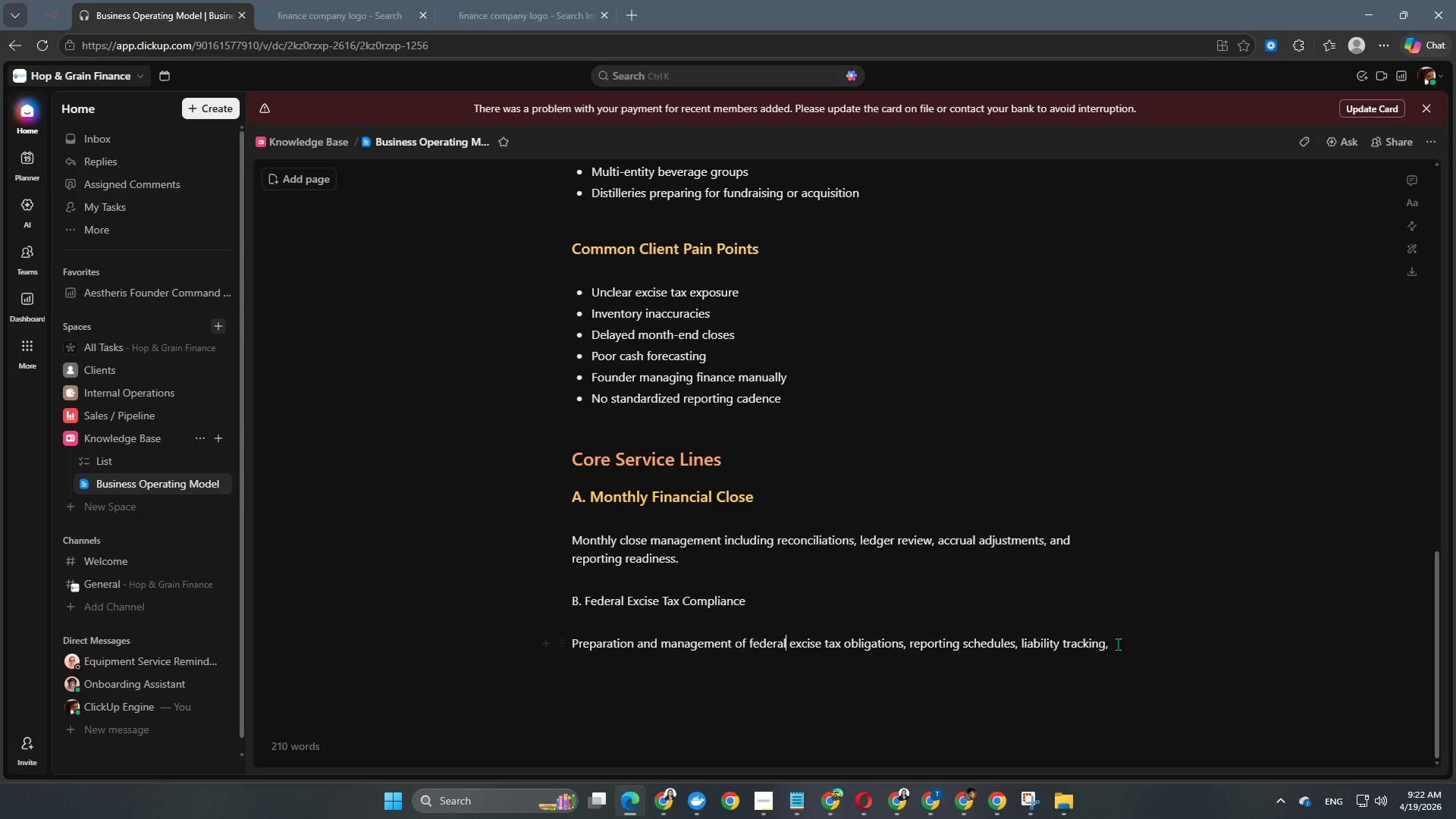 
left_click([1116, 644])
 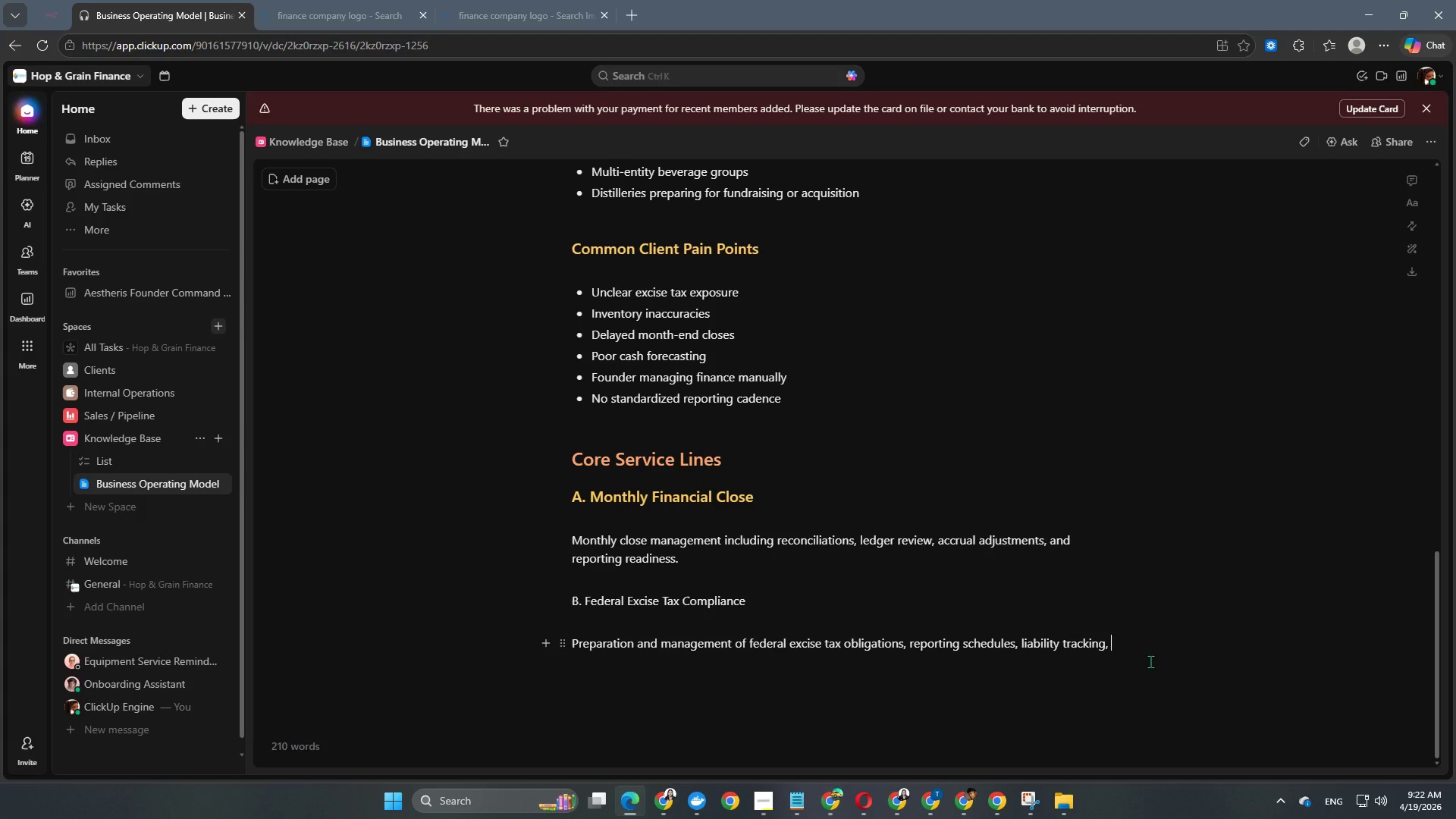 
type(and fin)
key(Backspace)
type(ling readiness.)
 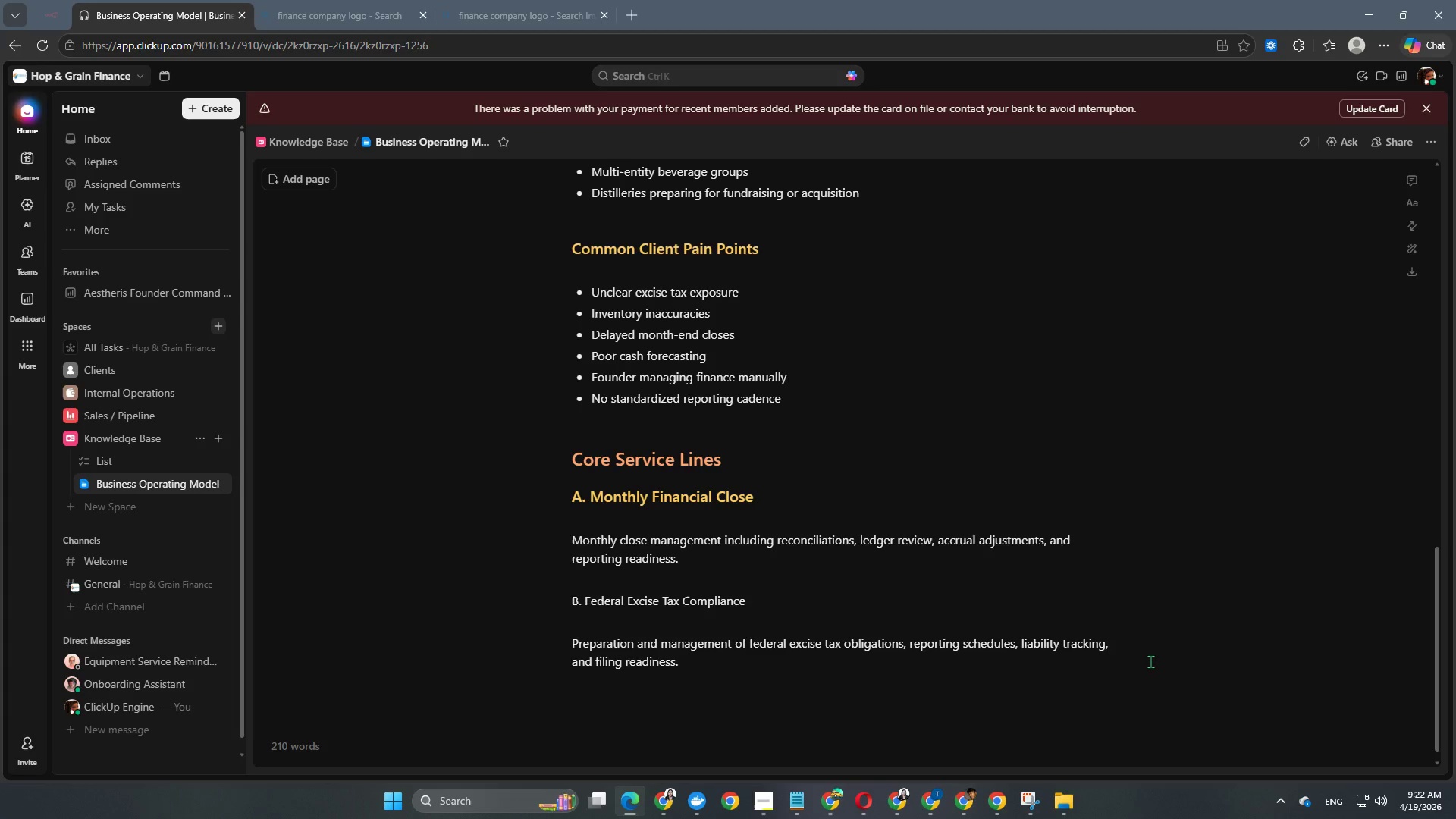 
key(Enter)
 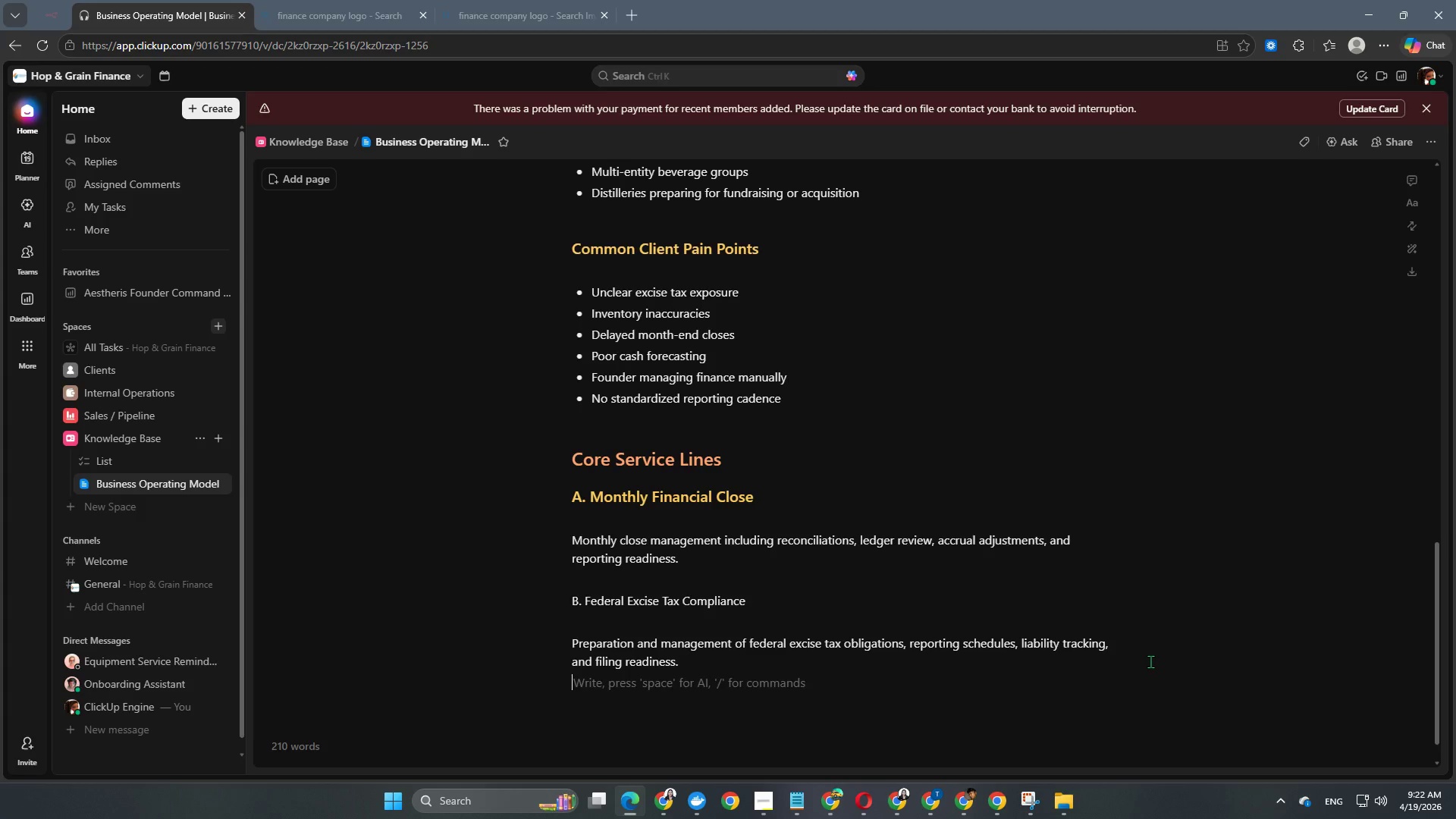 
key(Enter)
 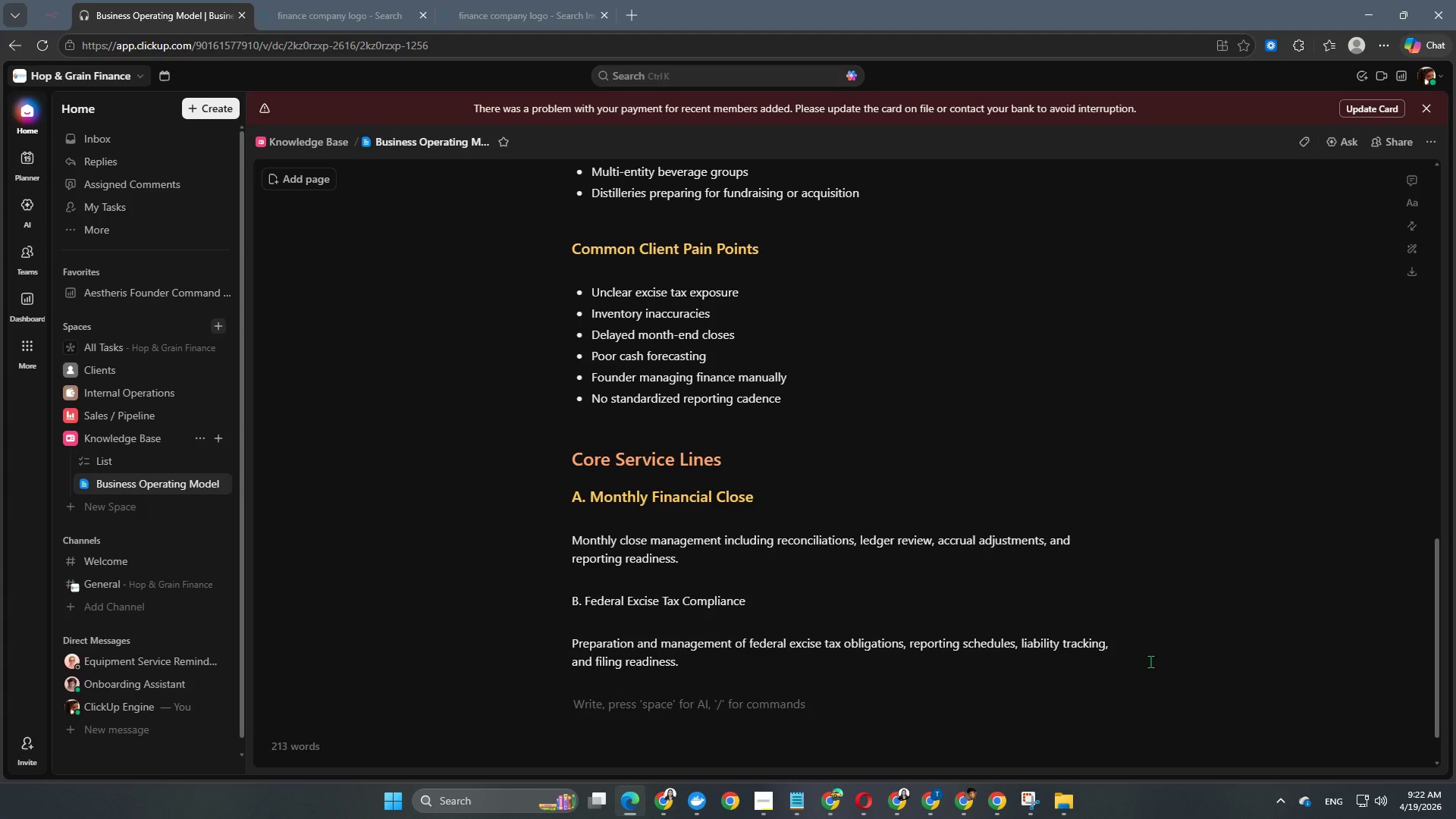 
key(Shift+C)
 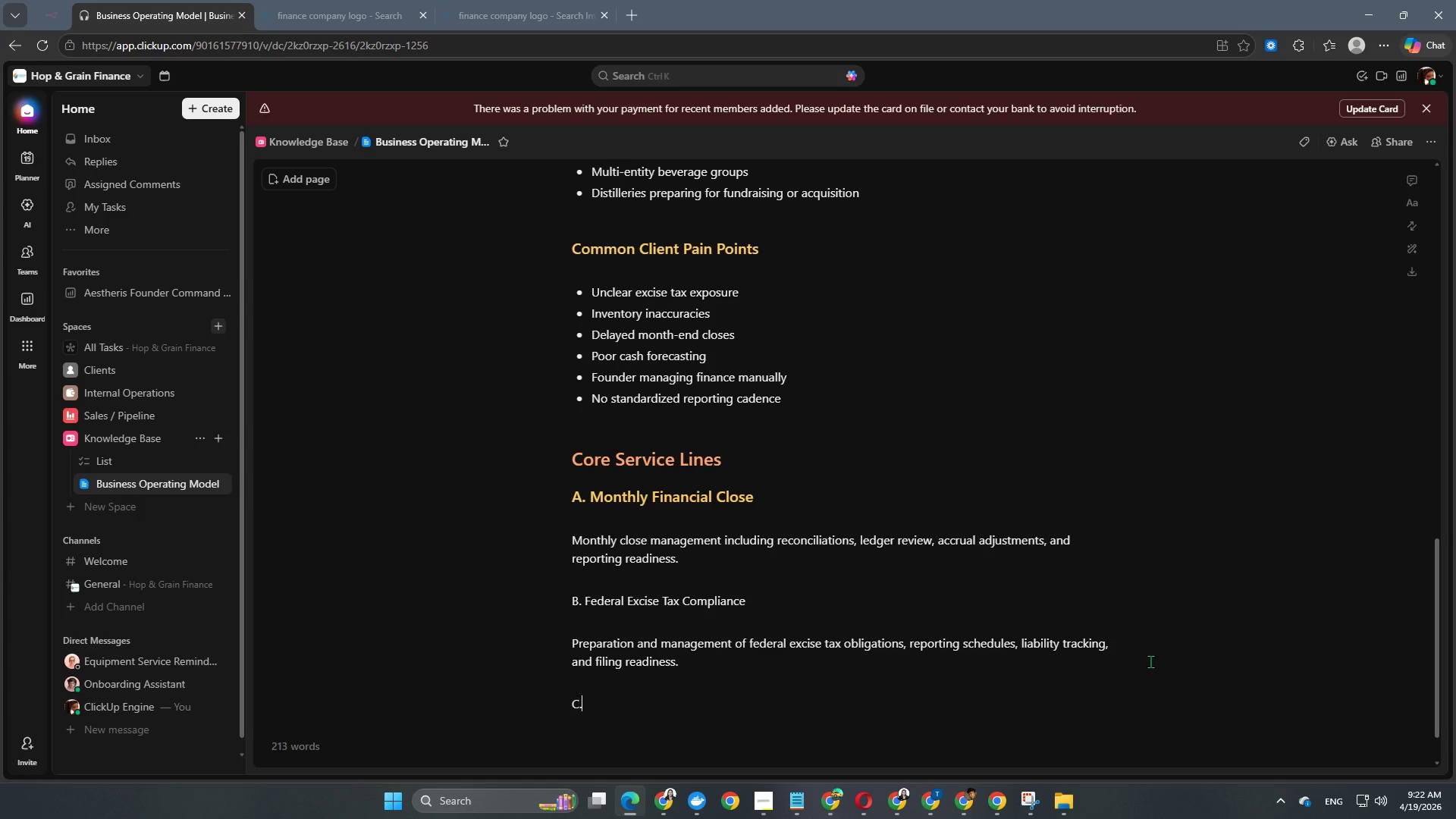 
key(NumpadDecimal)
 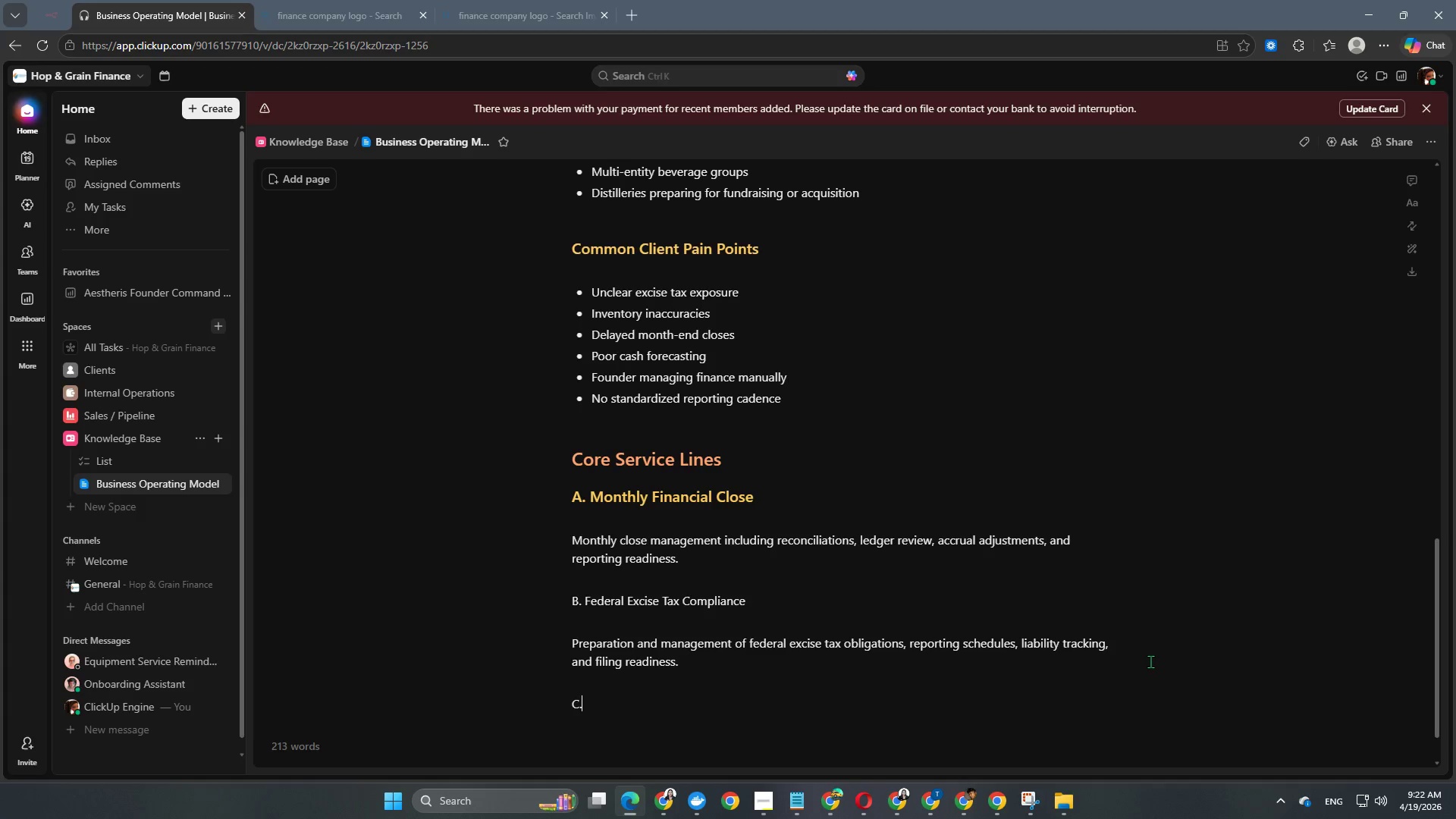 
key(Space)
 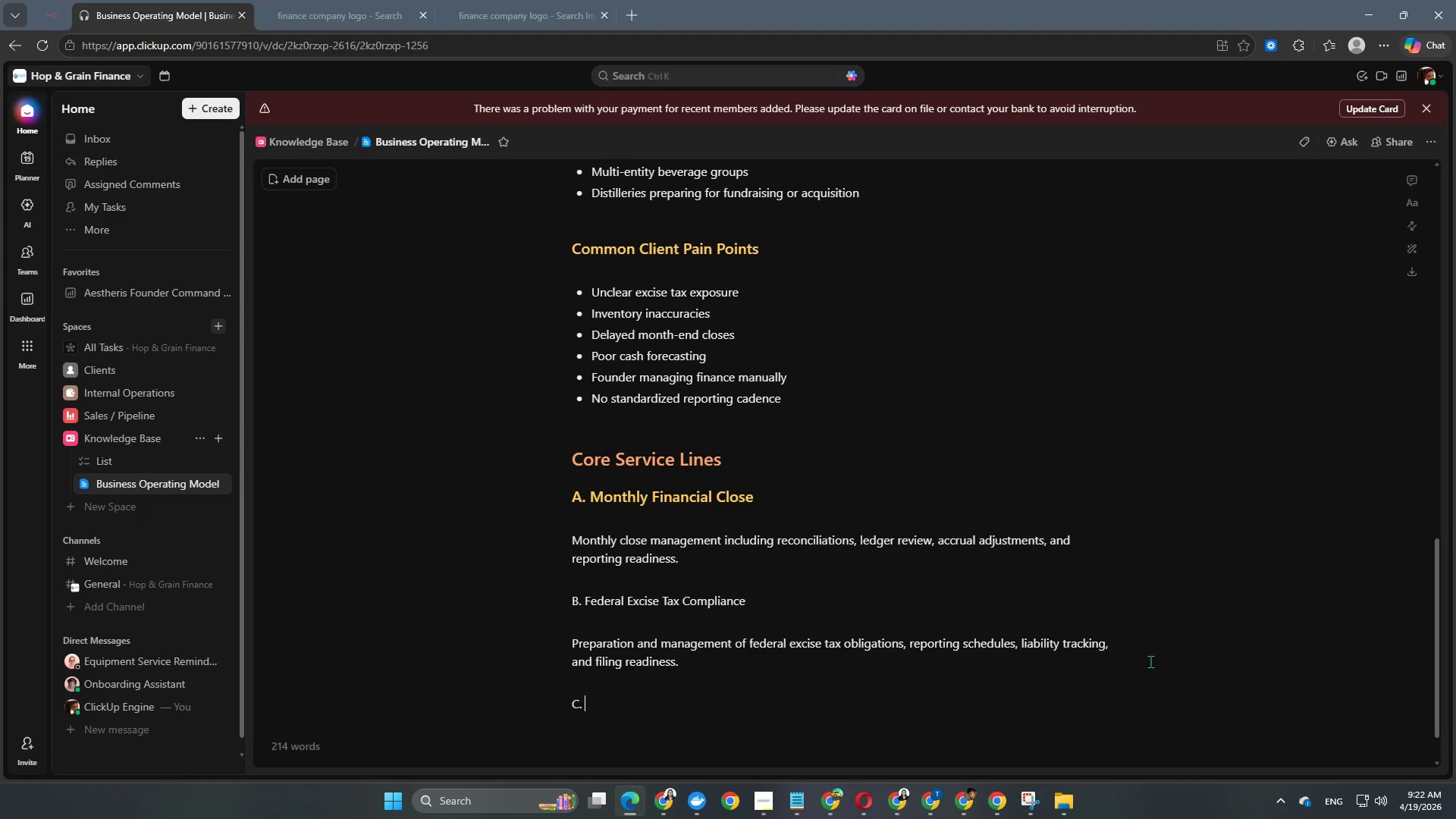 
type(State Filing Coordination)
 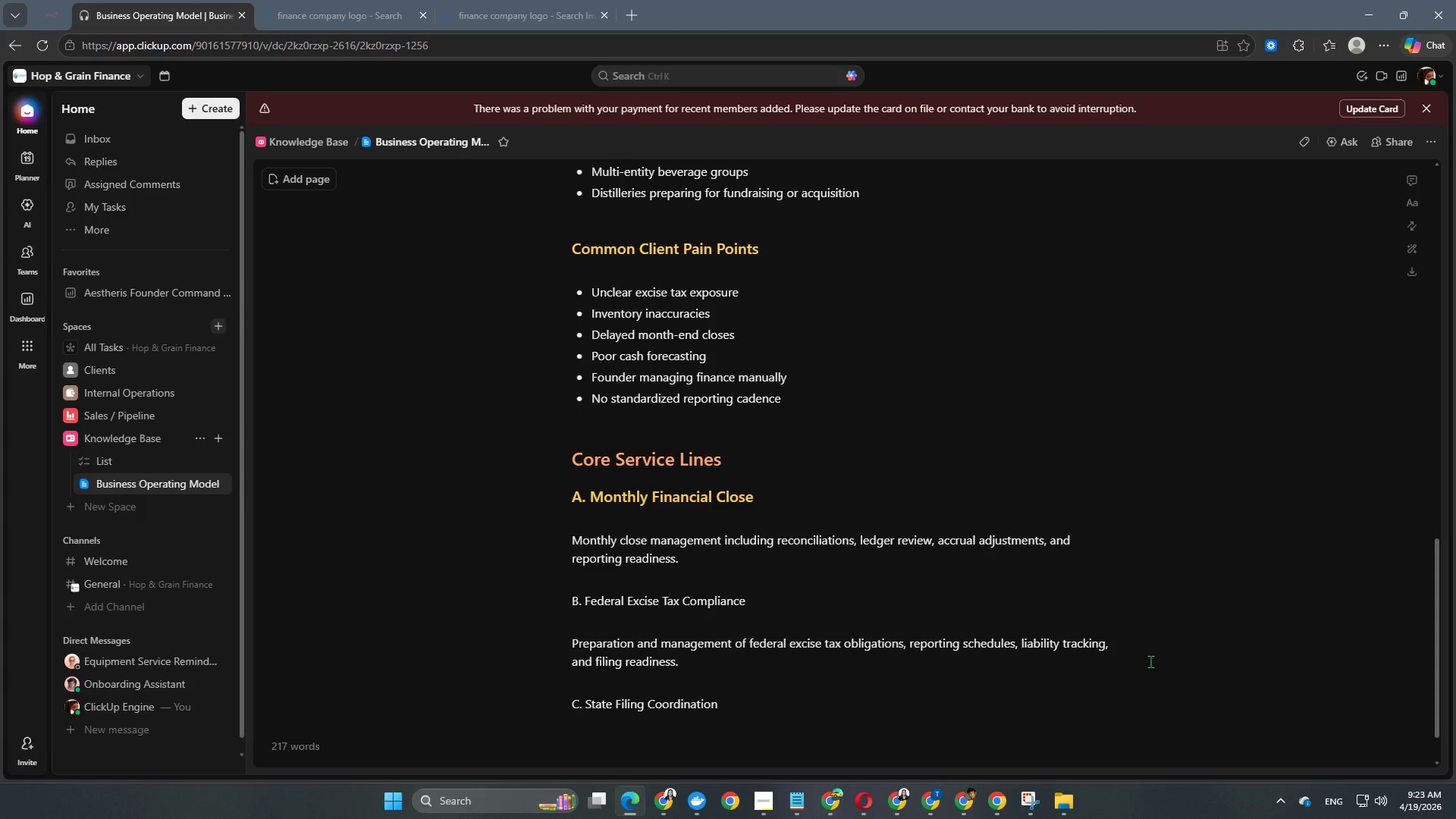 
key(Enter)
 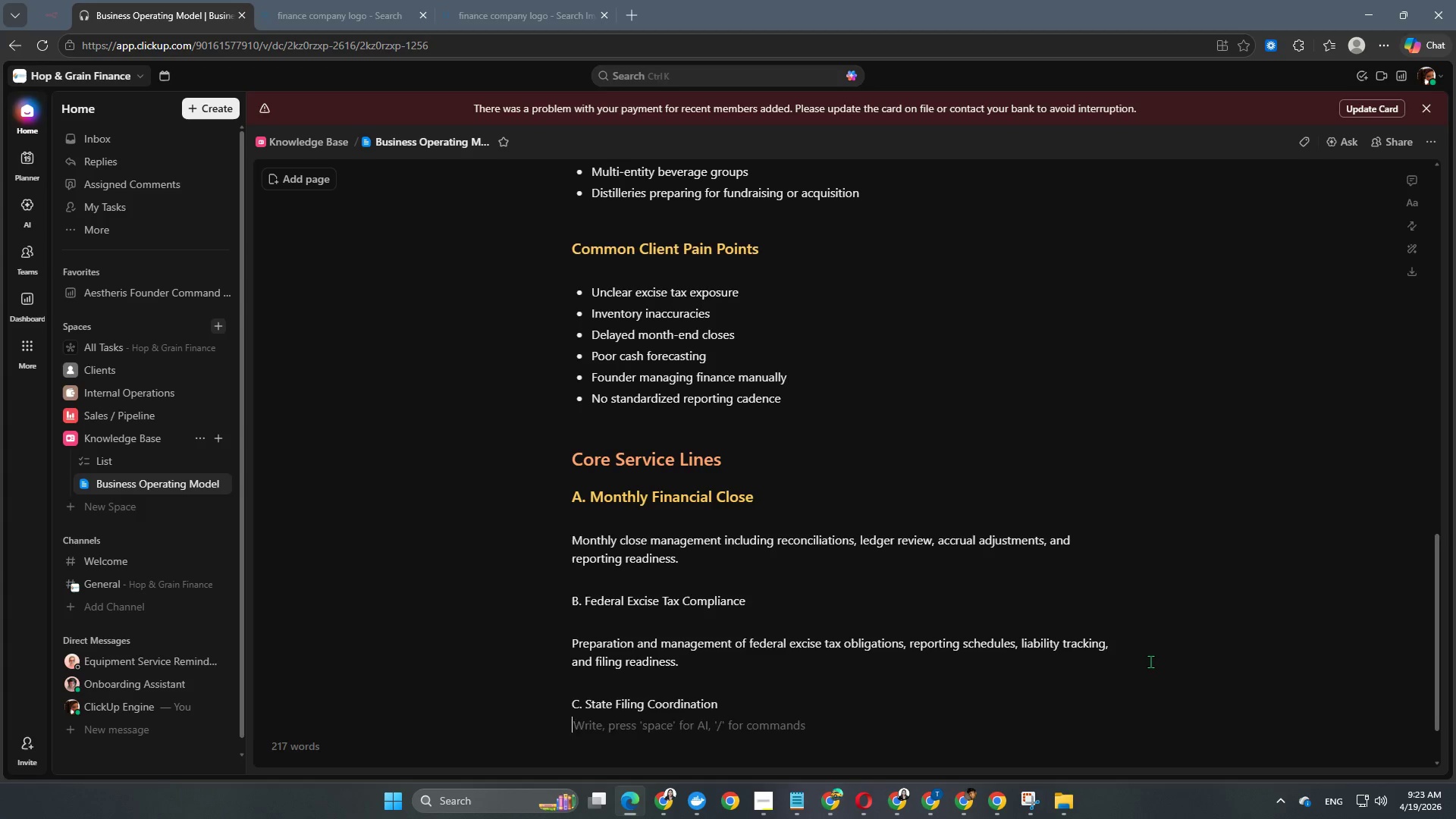 
key(Enter)
 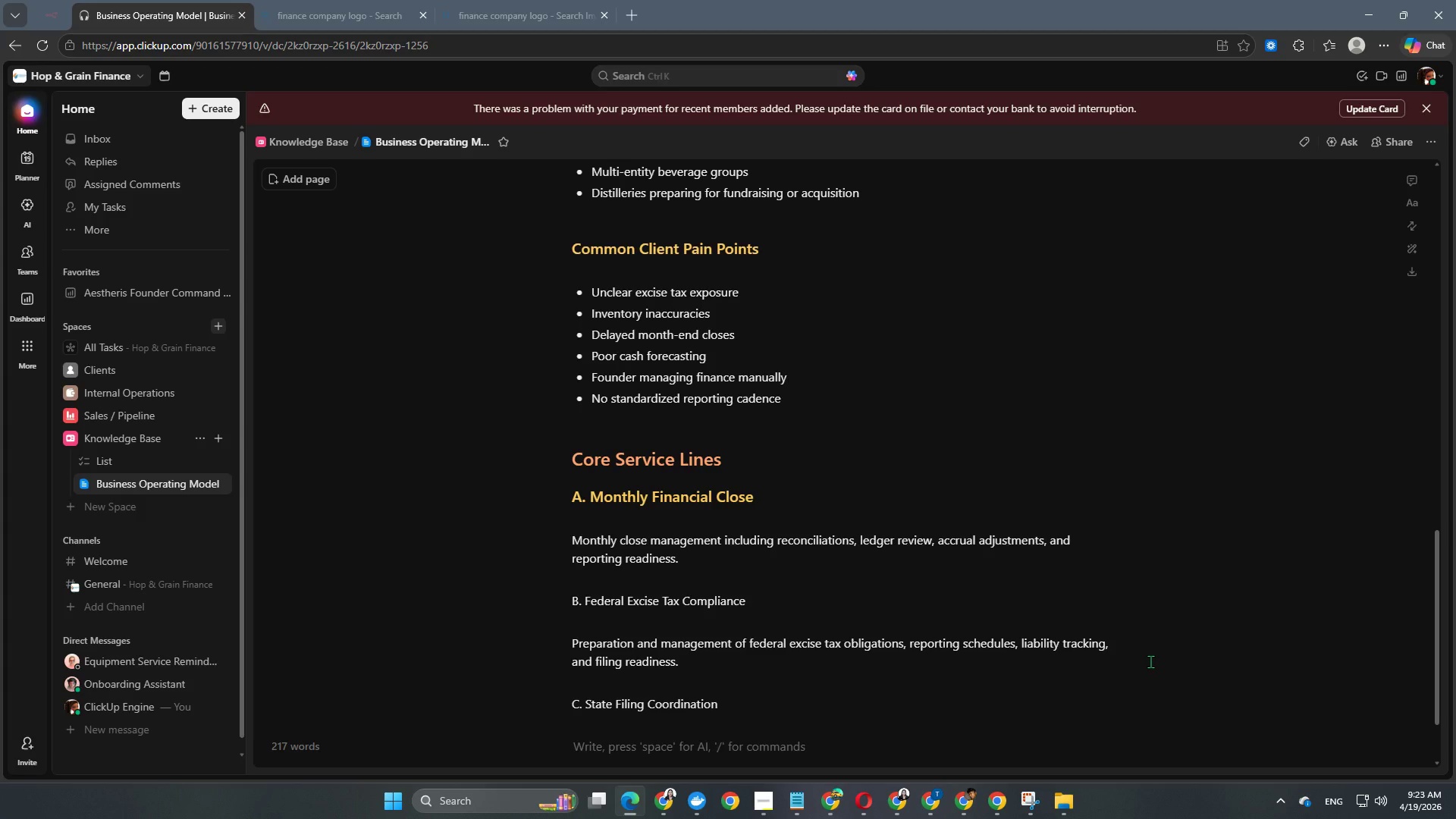 
scroll: coordinate [1150, 661], scroll_direction: down, amount: 4.0
 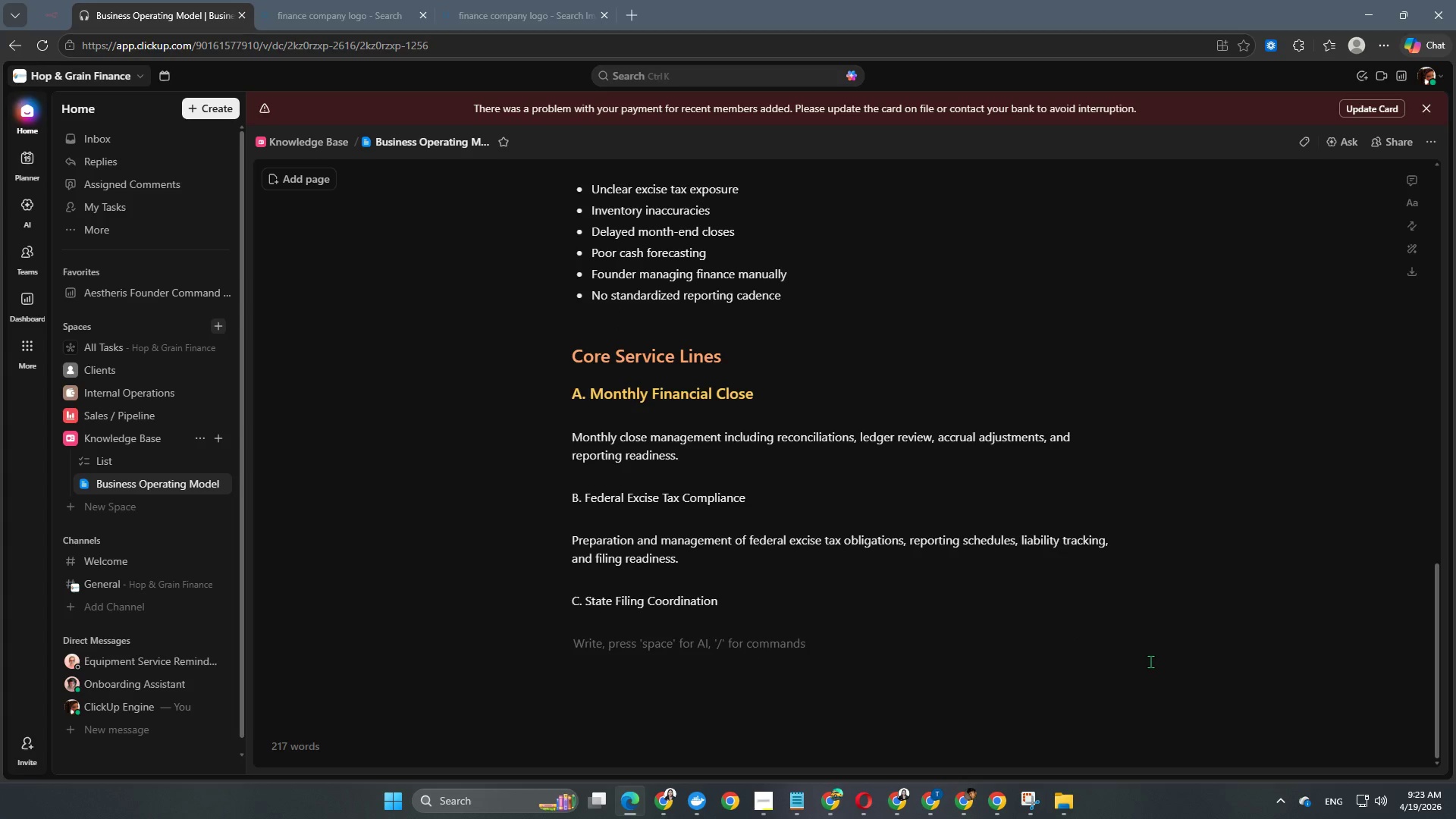 
type(Monitoring and coordination of state-level tax deadlines and compliance deliverables.)
 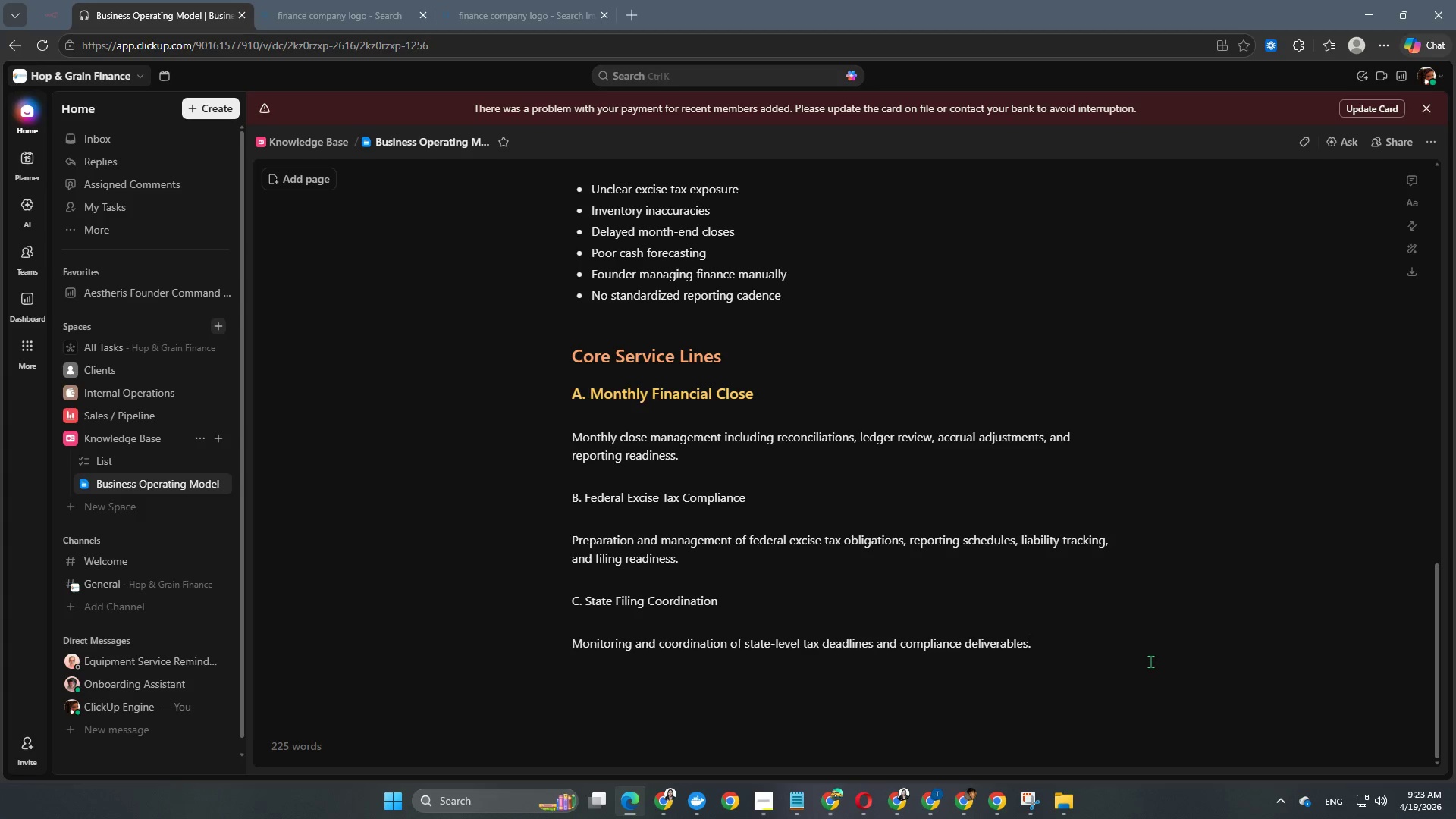 
key(Enter)
 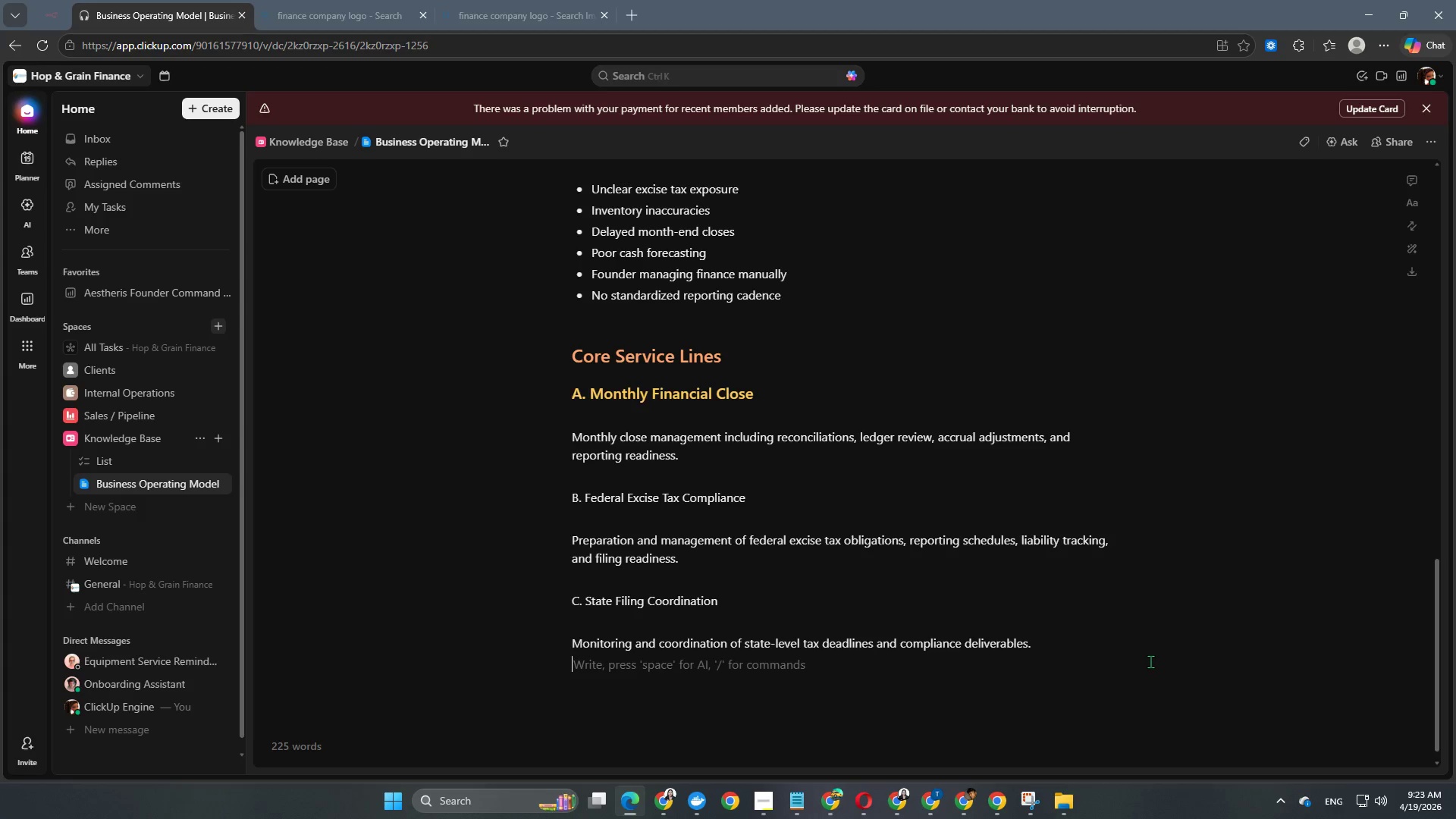 
key(Enter)
 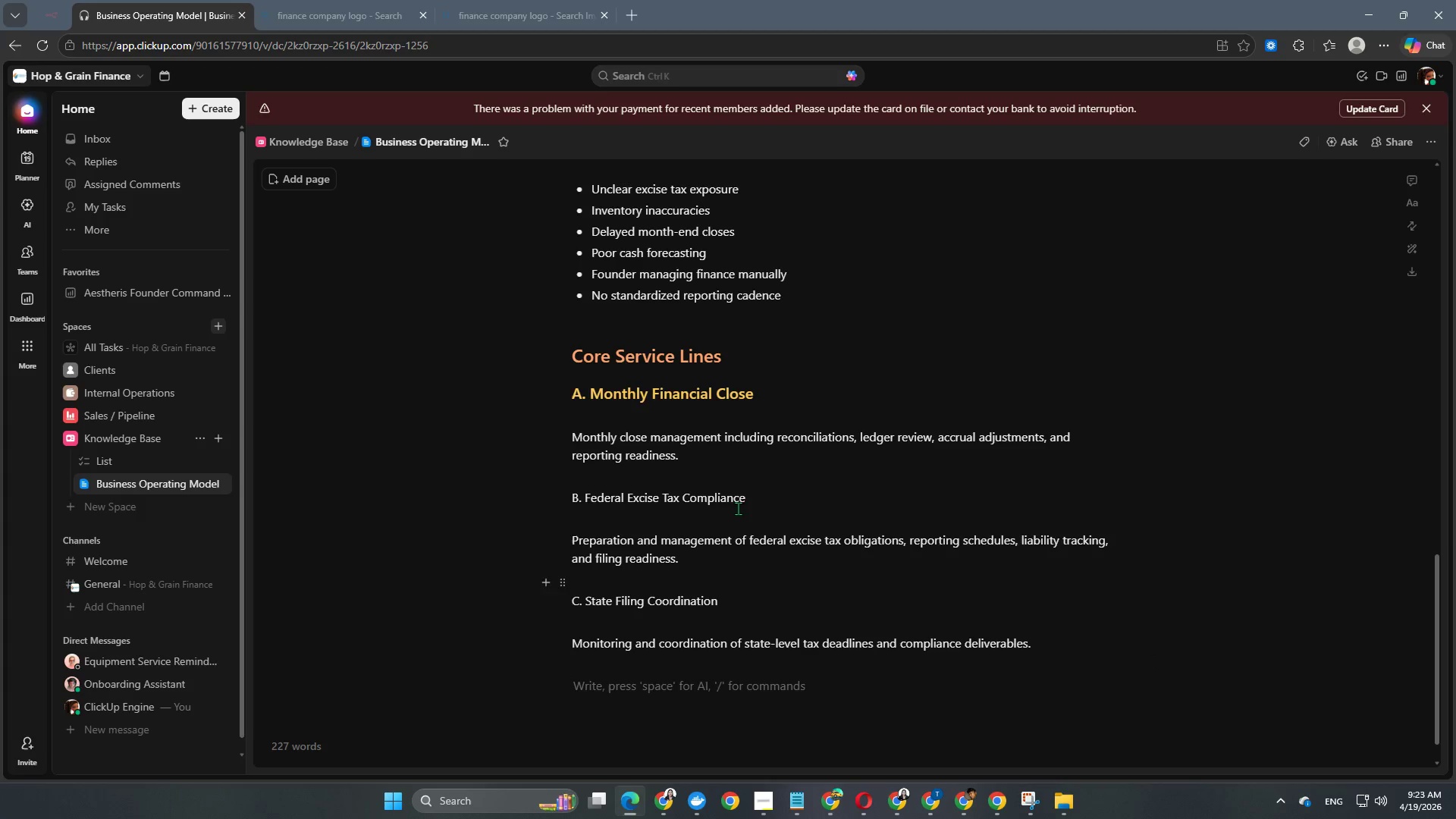 
left_click_drag(start_coordinate=[749, 503], to_coordinate=[566, 503])
 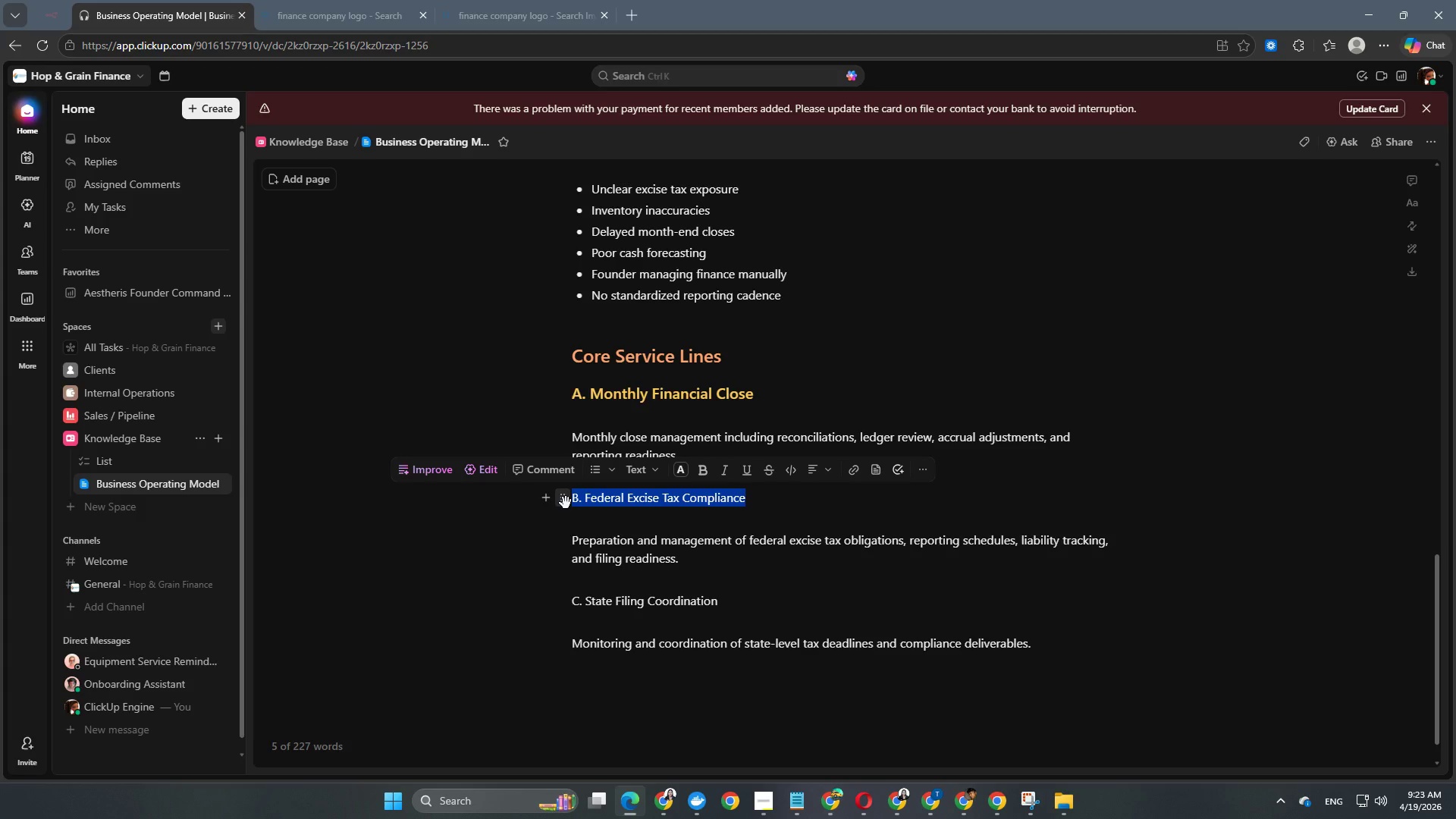 
key(Alt+Control+Numpad3)
 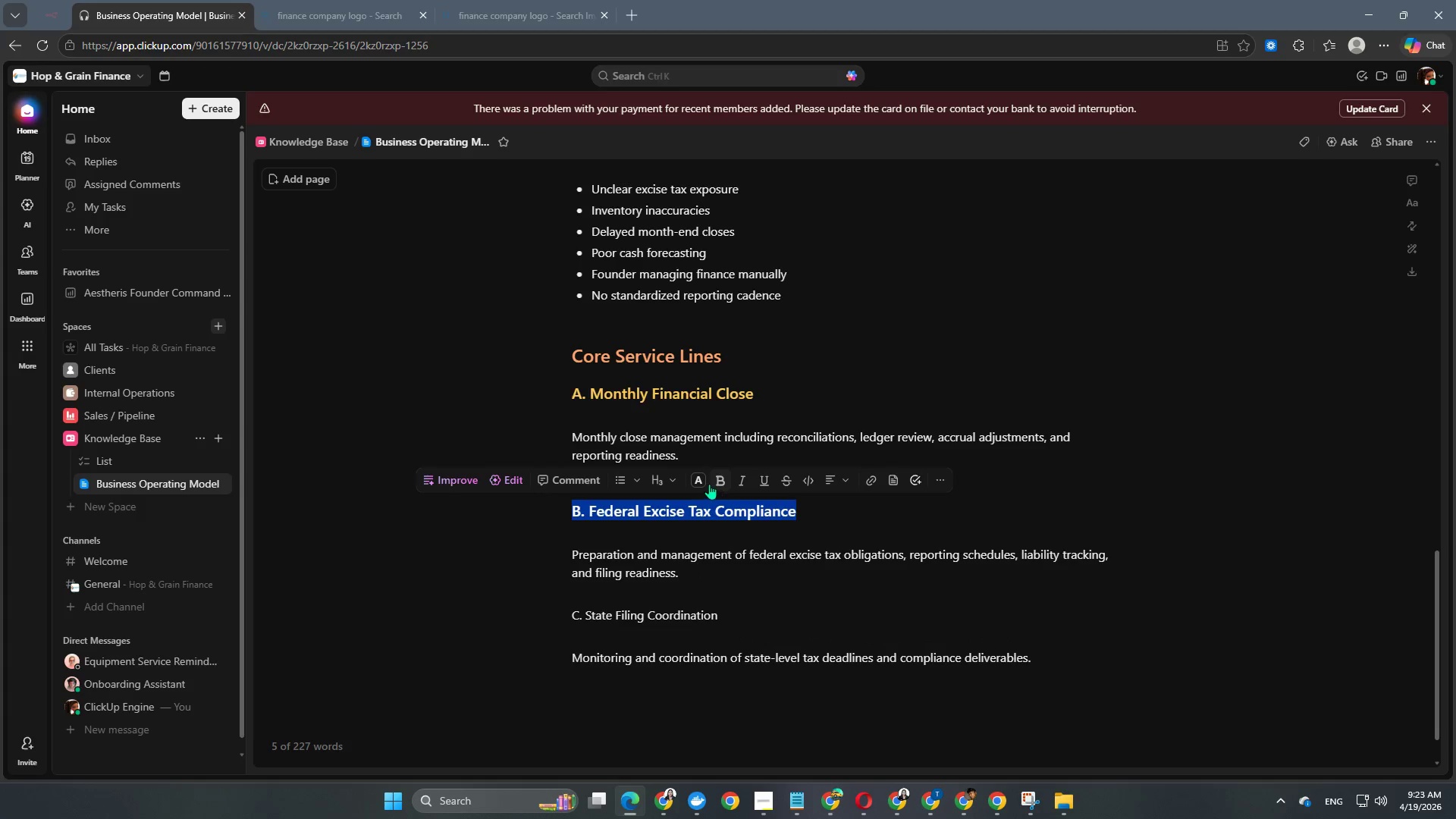 
left_click([701, 479])
 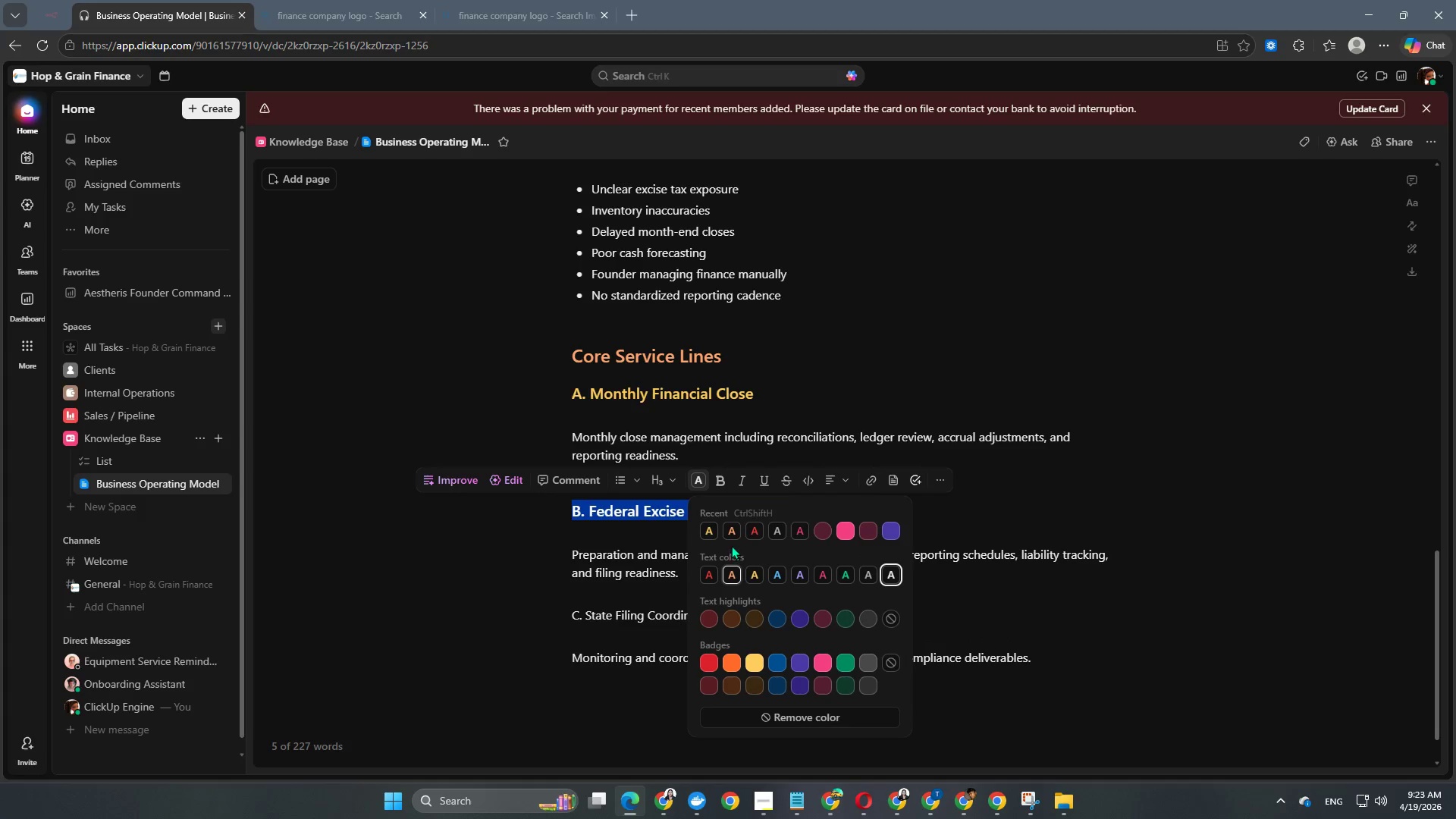 
left_click([709, 531])
 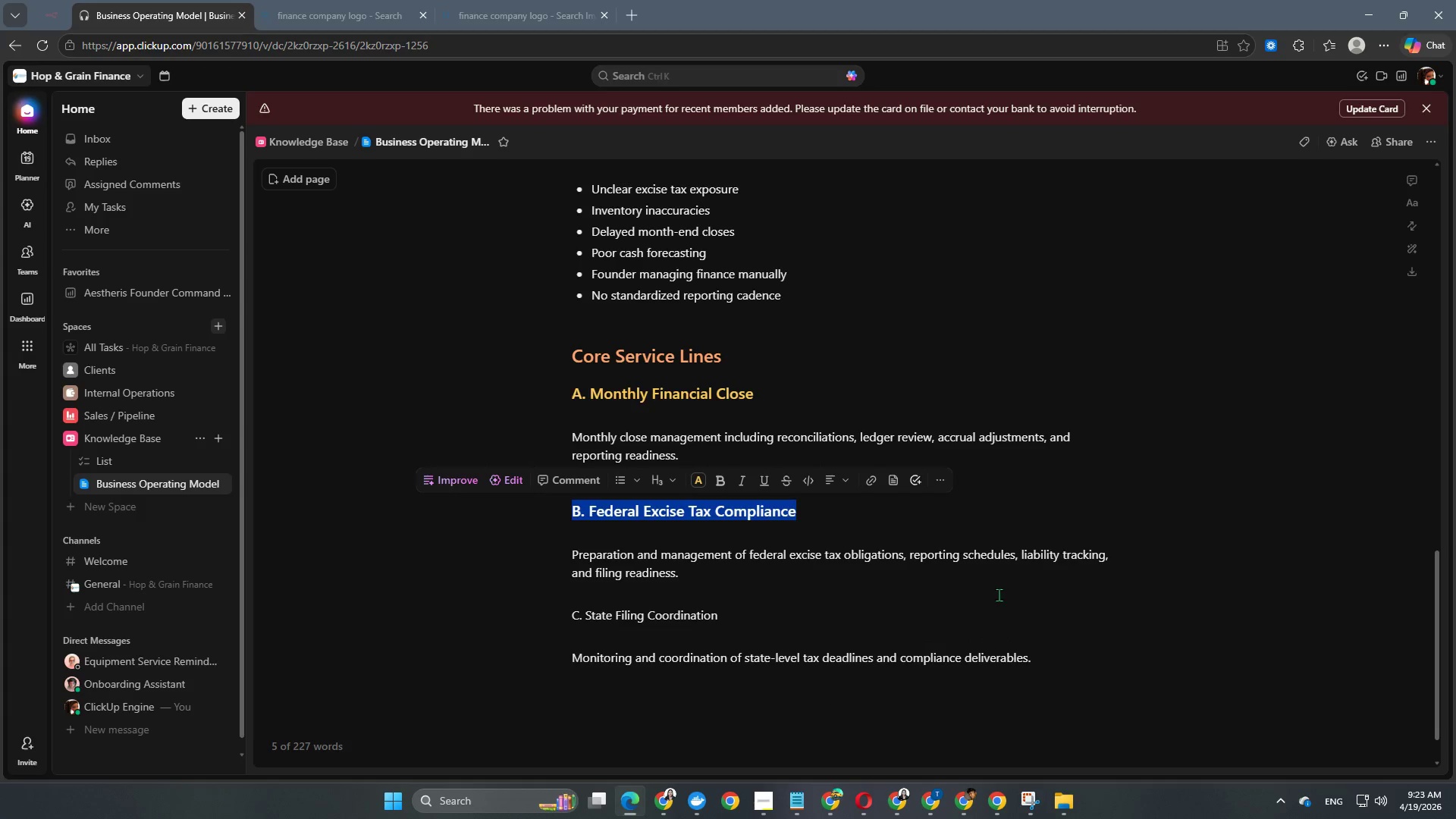 
left_click([1003, 593])
 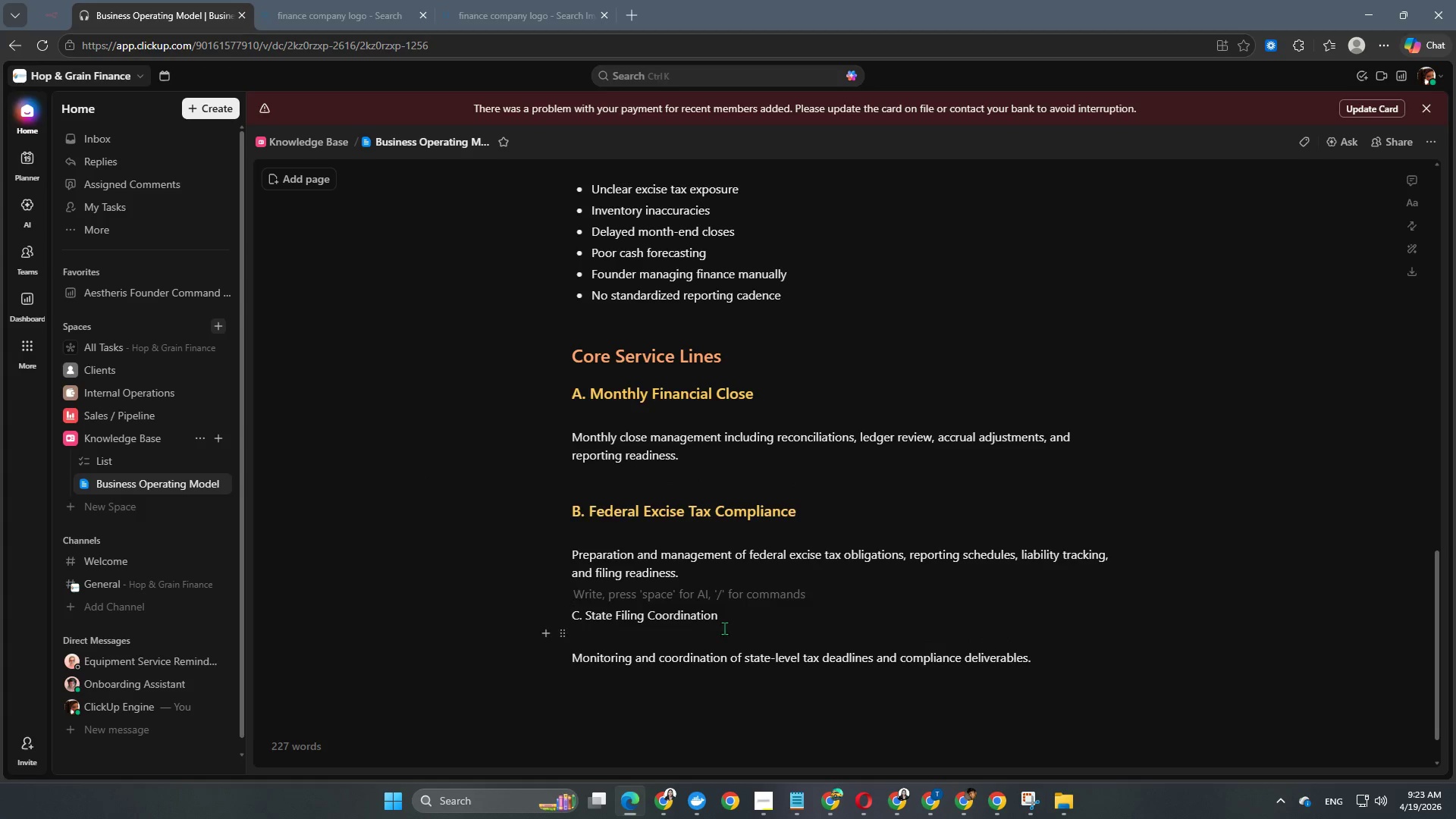 
left_click_drag(start_coordinate=[730, 619], to_coordinate=[566, 620])
 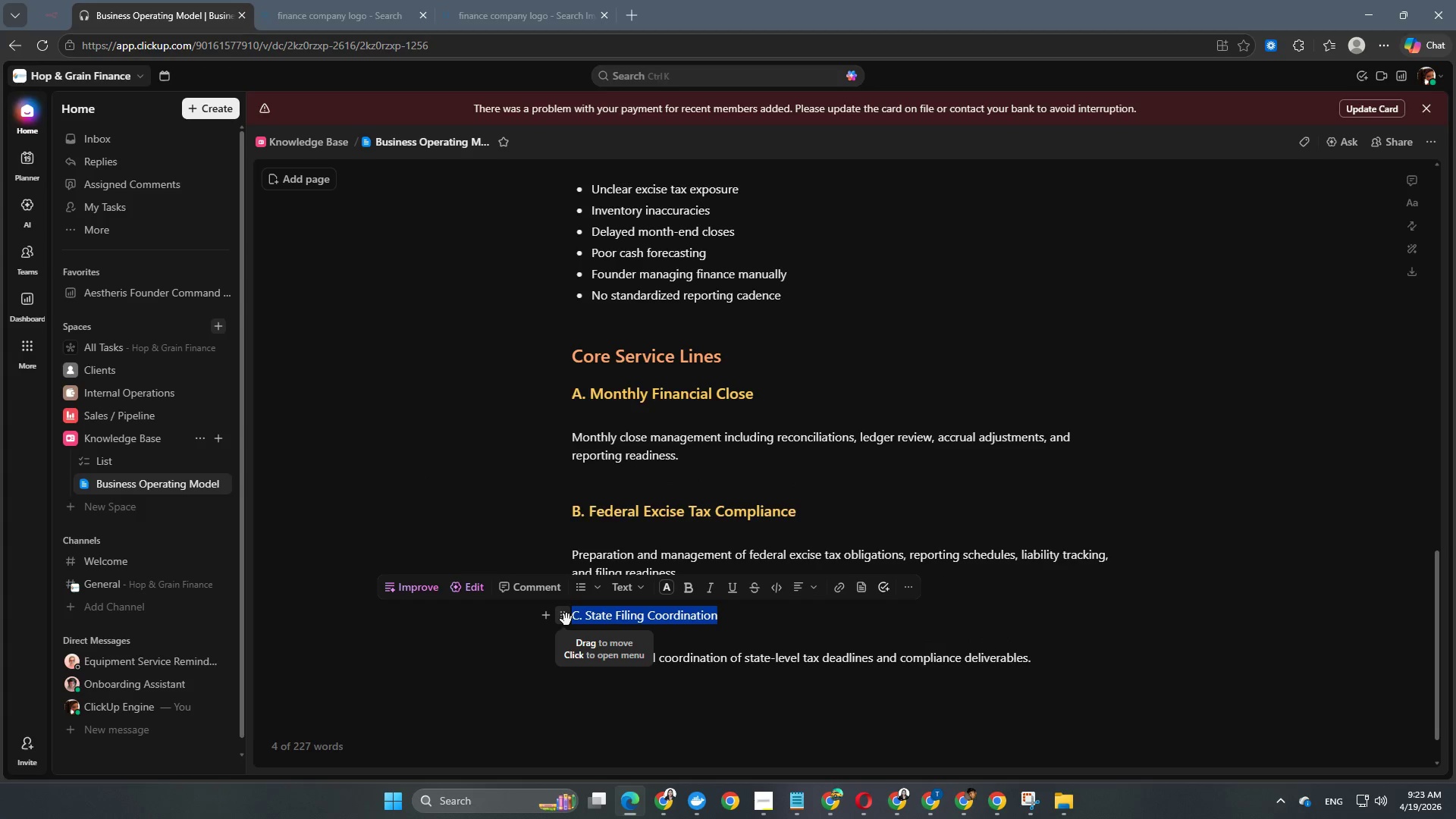 
key(Alt+Control+Numpad3)
 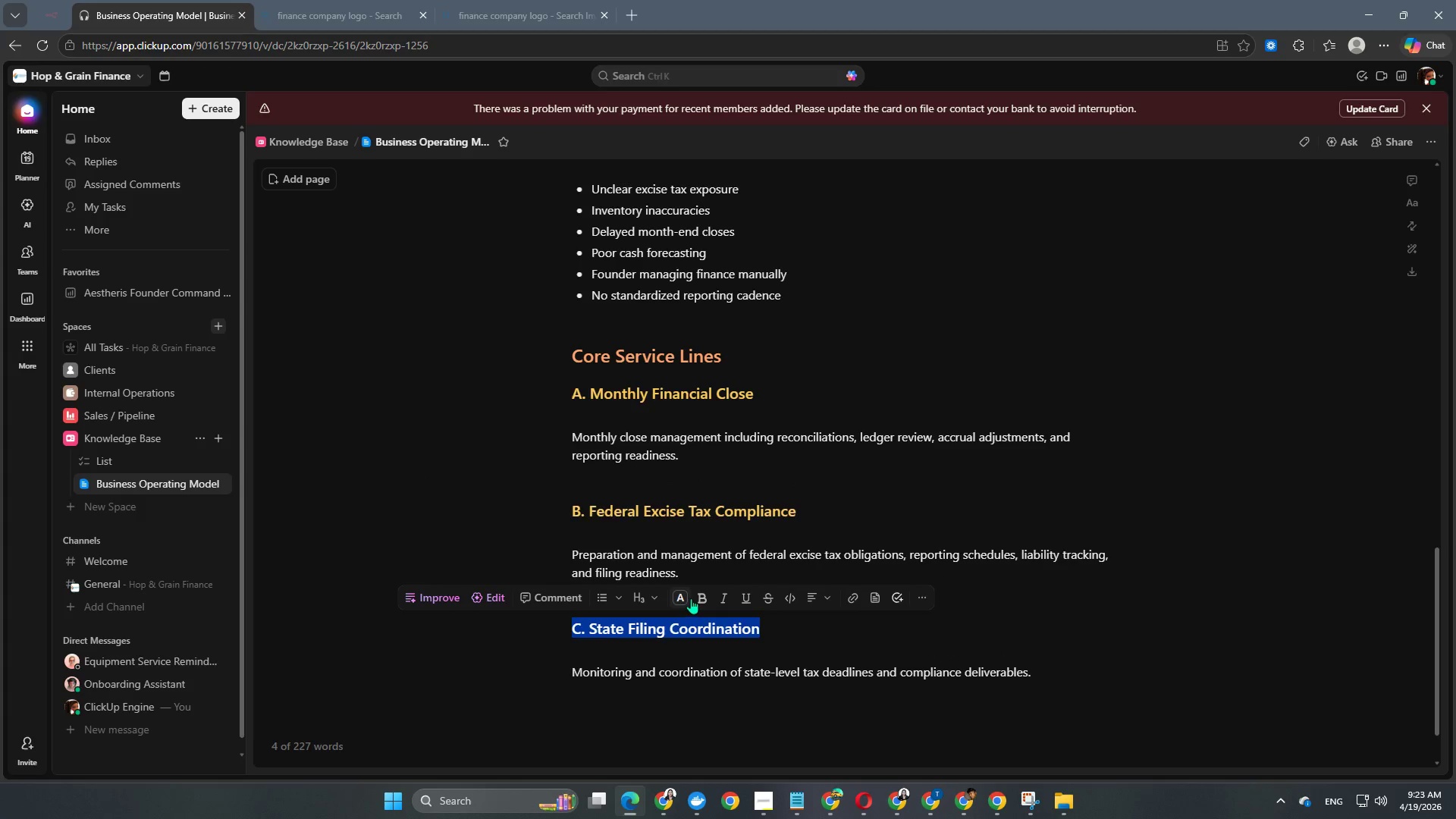 
left_click([683, 597])
 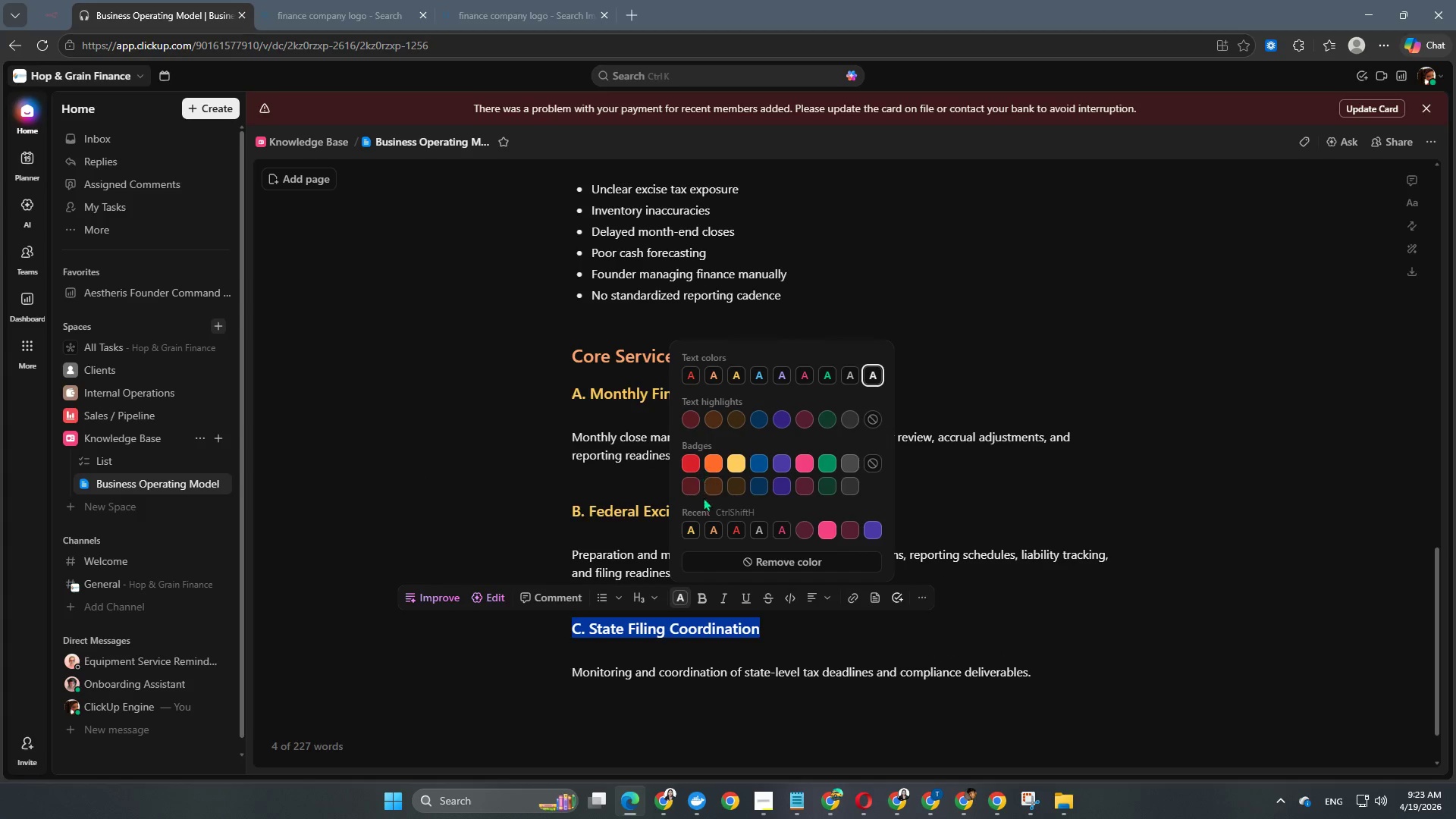 
left_click([688, 535])
 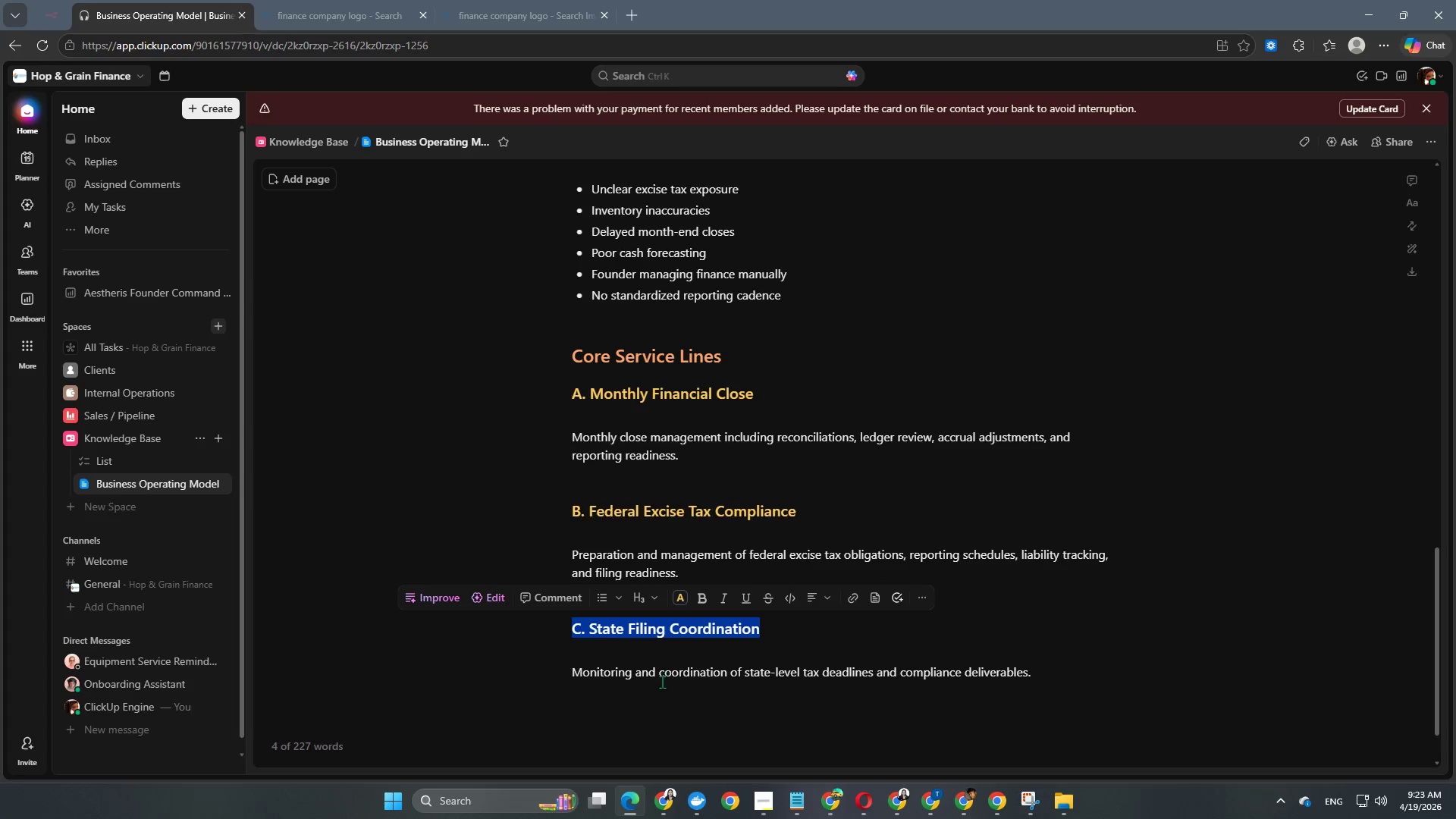 
left_click([655, 716])
 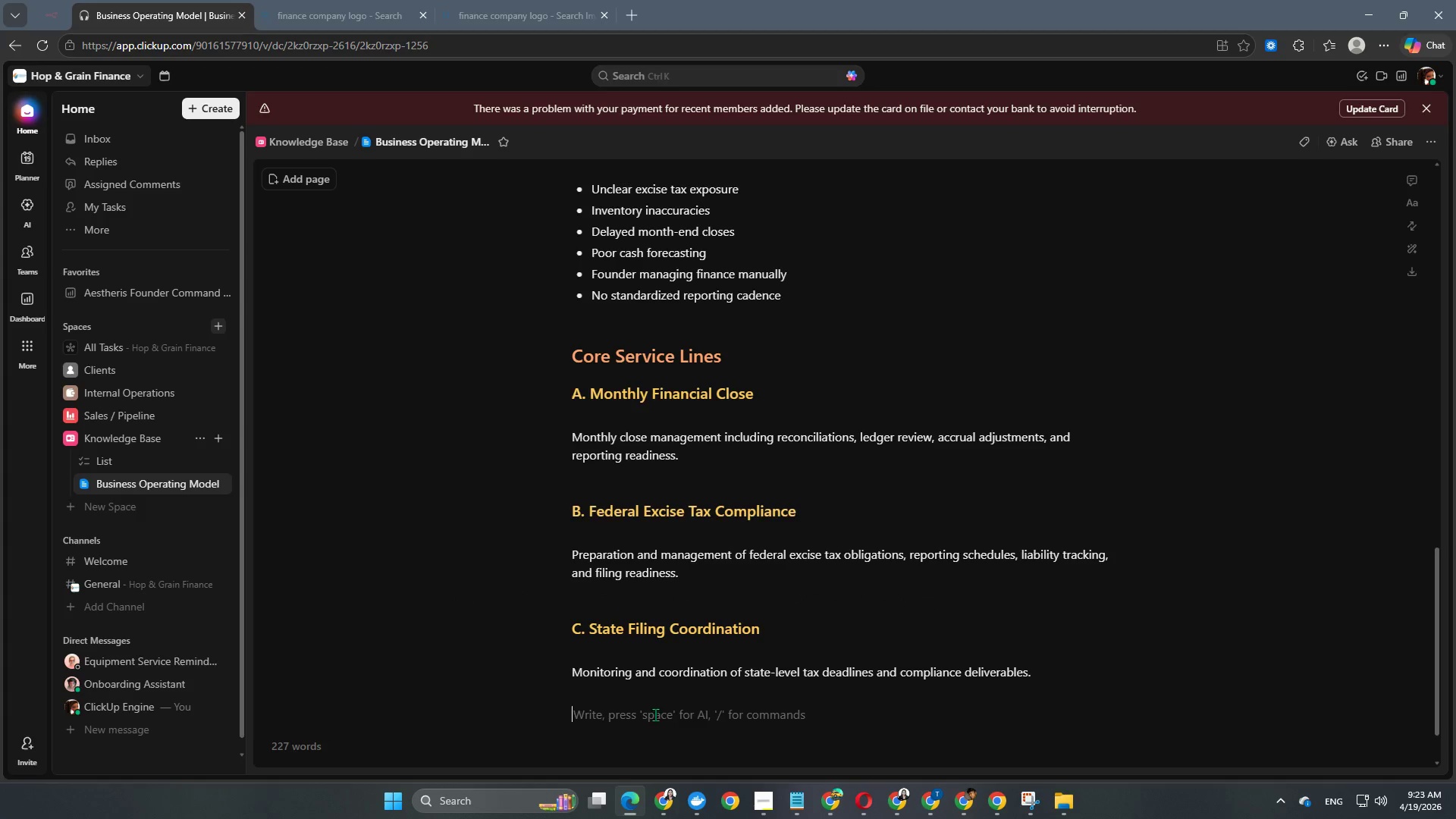 
scroll: coordinate [682, 635], scroll_direction: down, amount: 4.0
 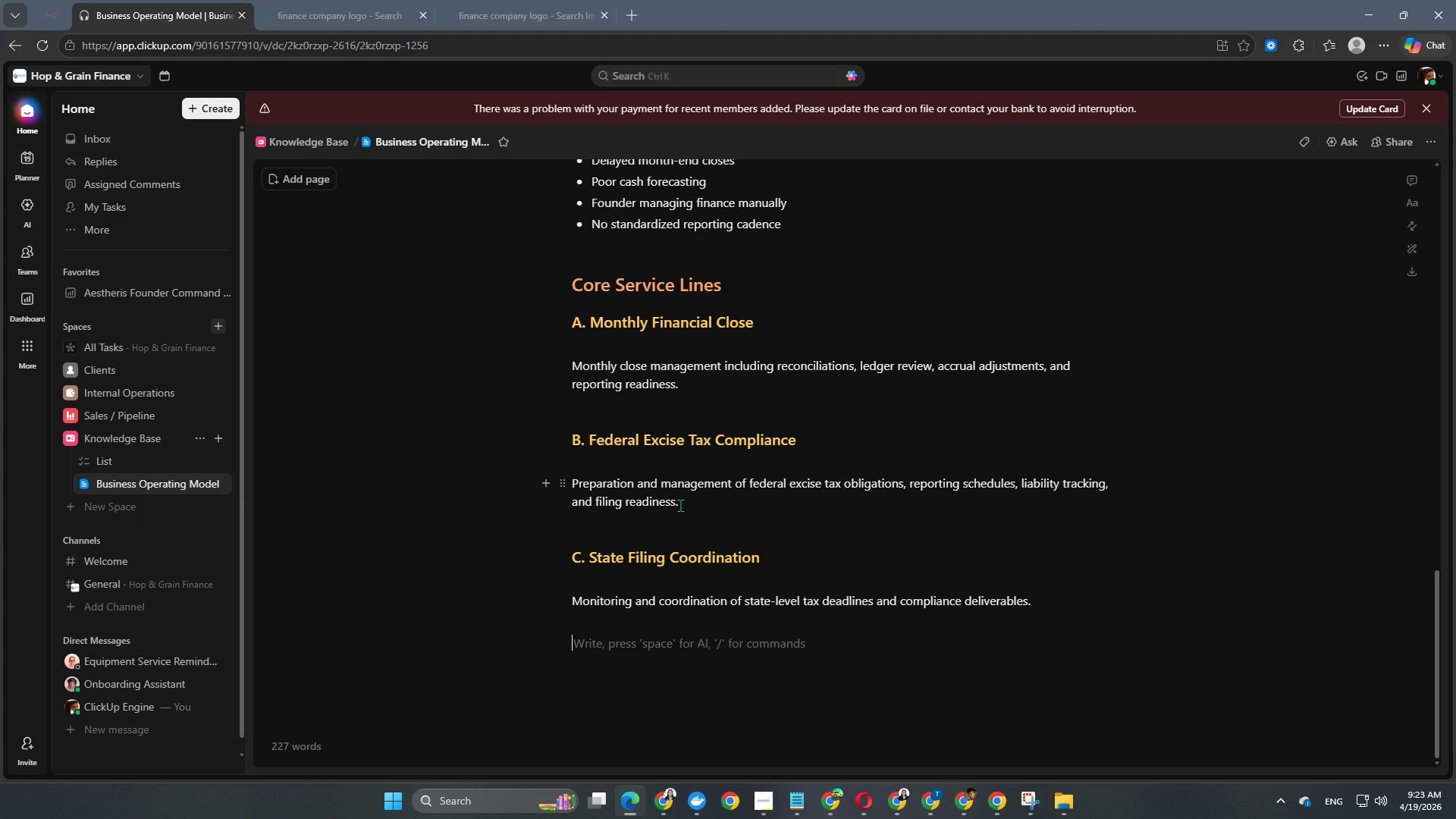 
type(D. Factionaractional CFO Services)
 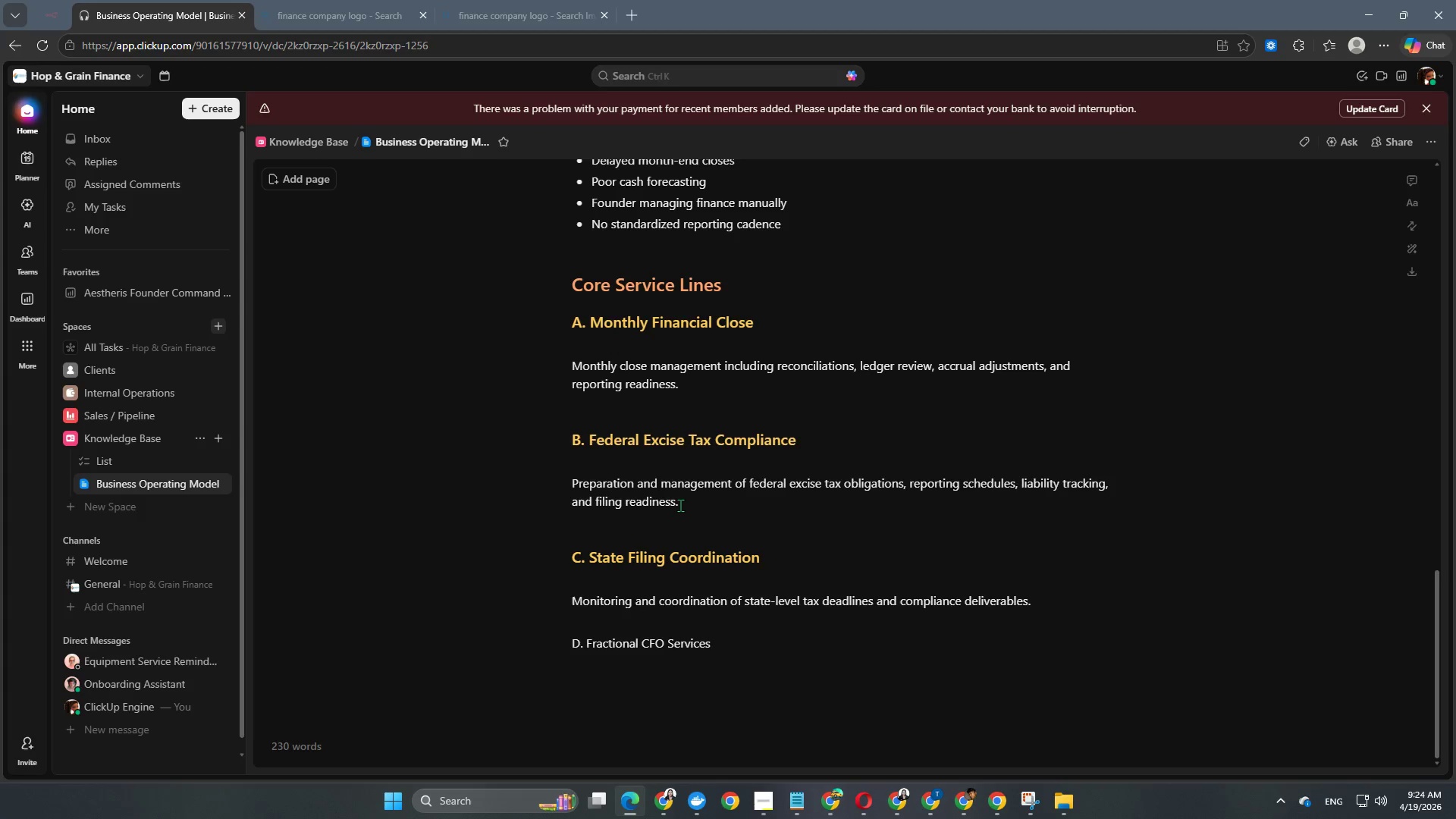 
 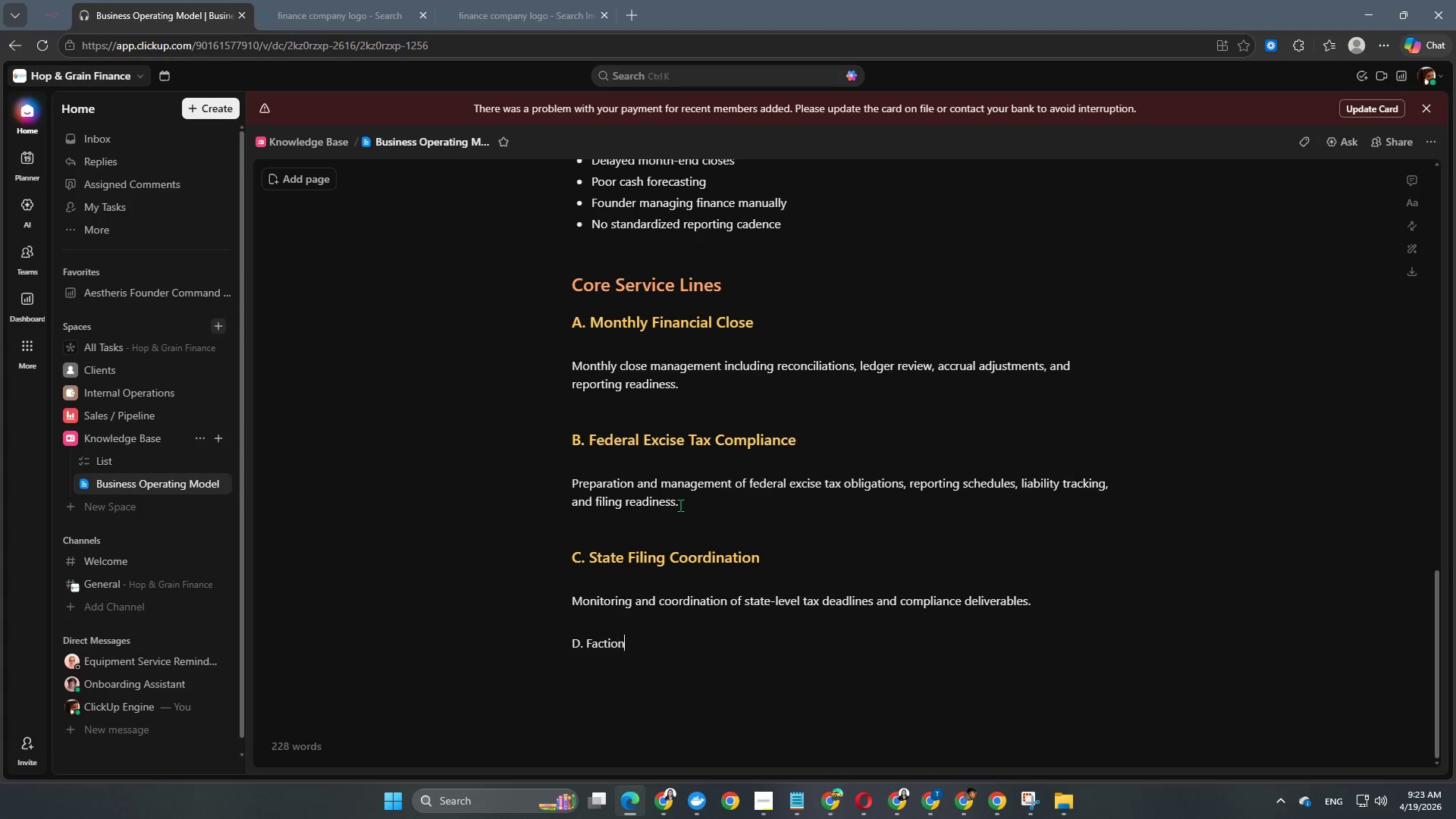 
hold_key(key=Backspace, duration=0.69)
 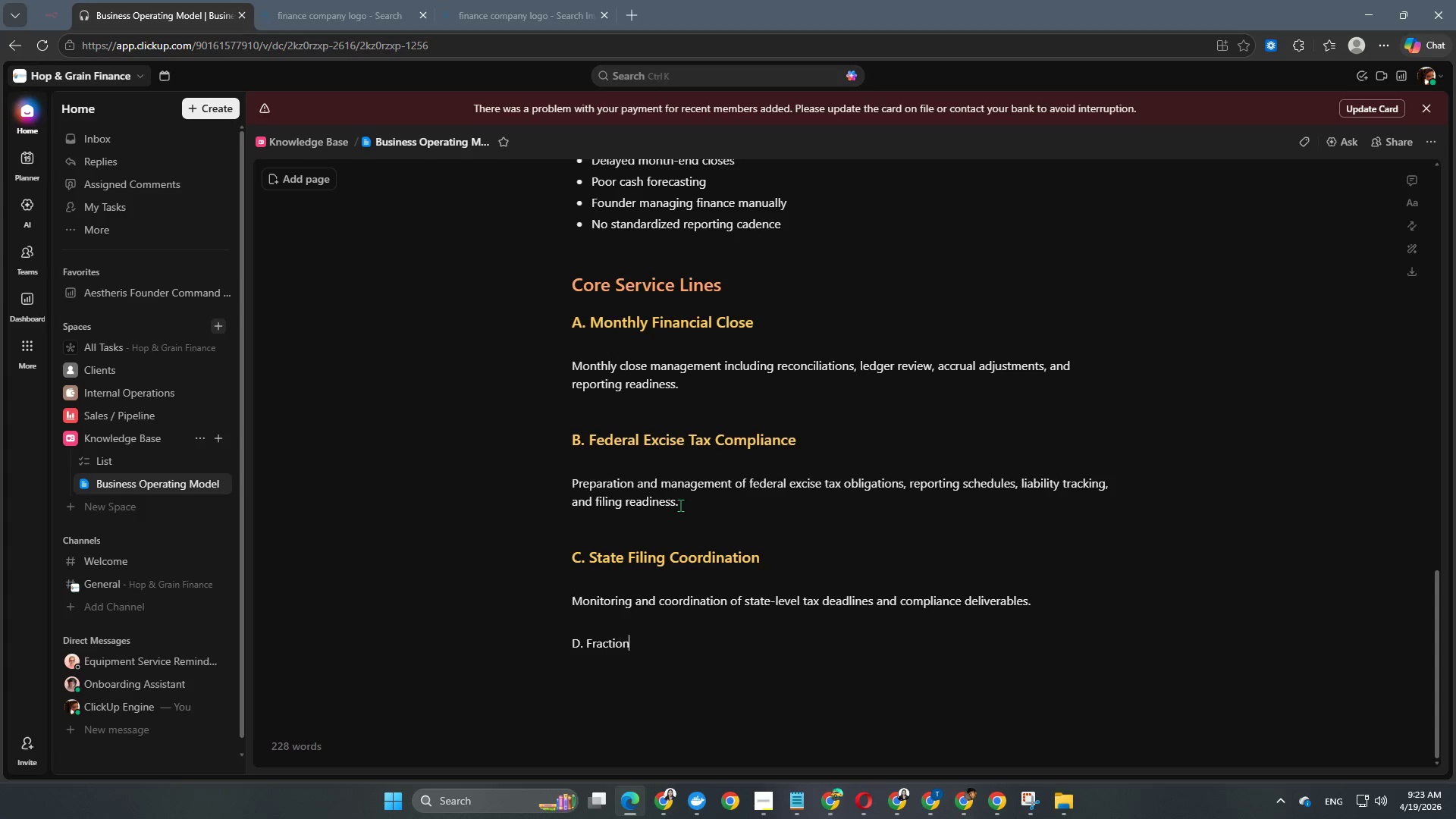 
key(Enter)
 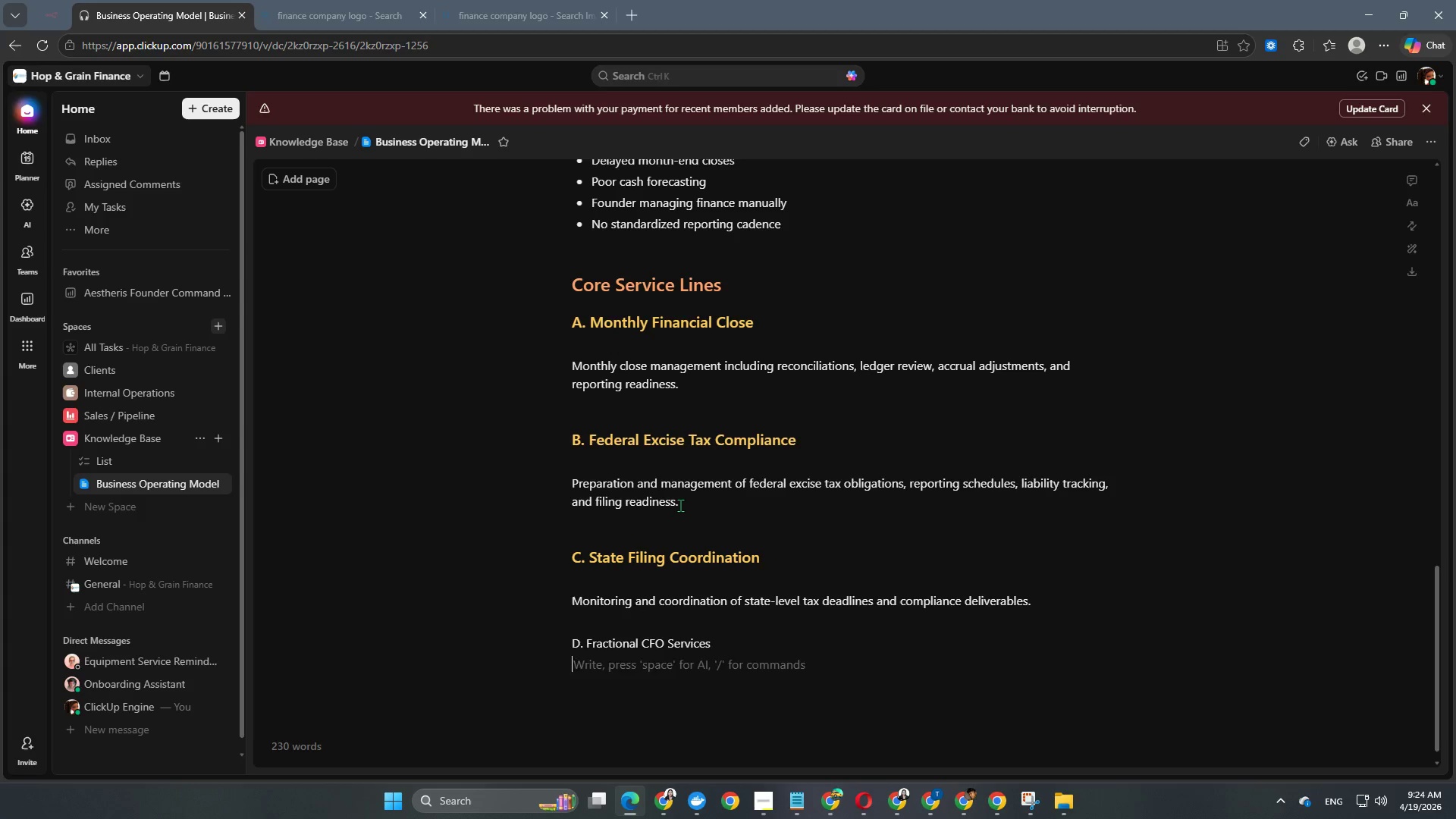 
key(Enter)
 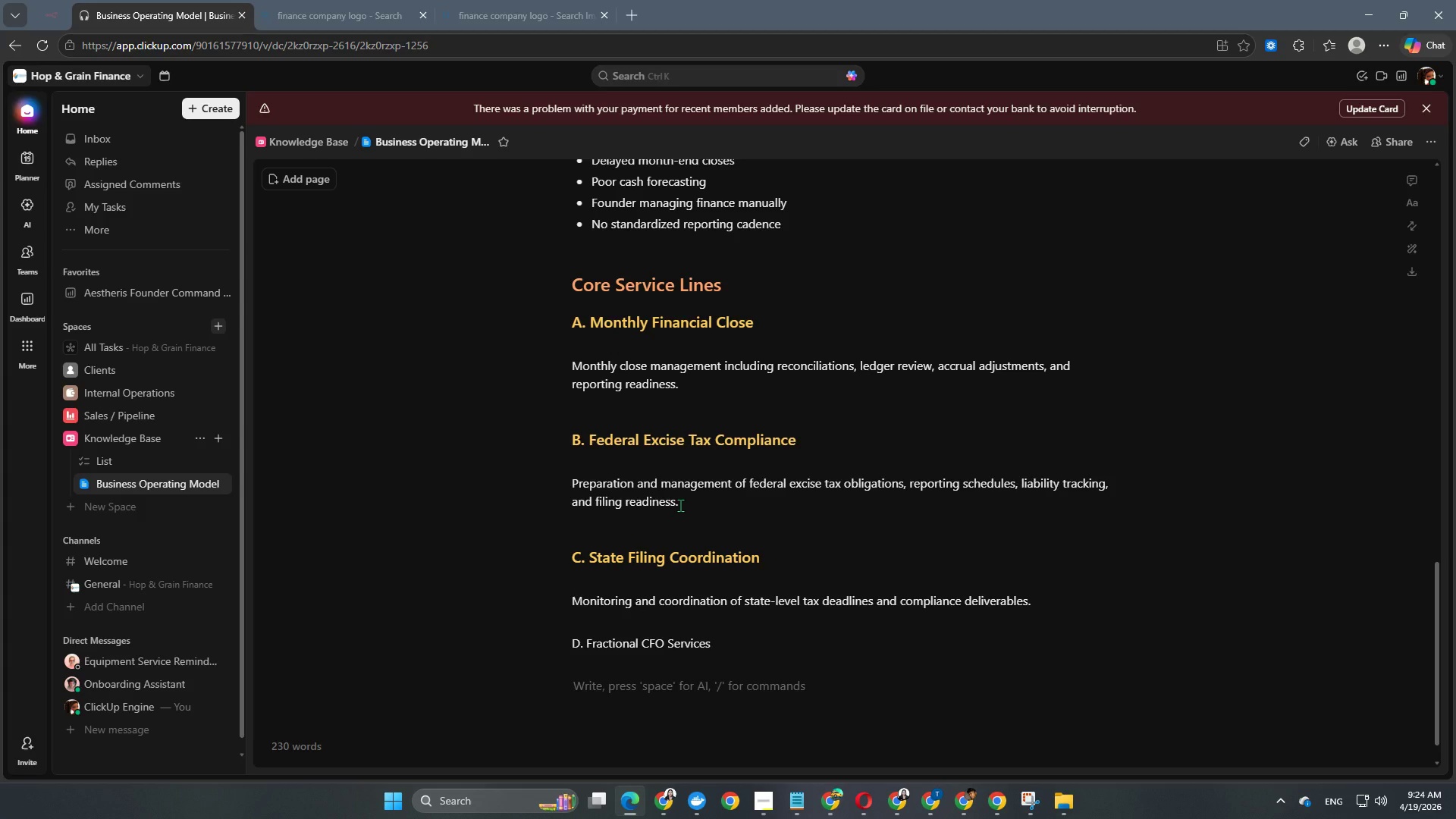 
type(Starg)
key(Backspace)
key(Backspace)
key(Backspace)
type(rag)
key(Backspace)
type(tegic fuidance)
key(Backspace)
key(Backspace)
key(Backspace)
type(guidance on margins, runway, pricing, budgeting, financing, and frowth p)
key(Backspace)
key(Backspace)
key(Backspace)
type(growth planning.)
 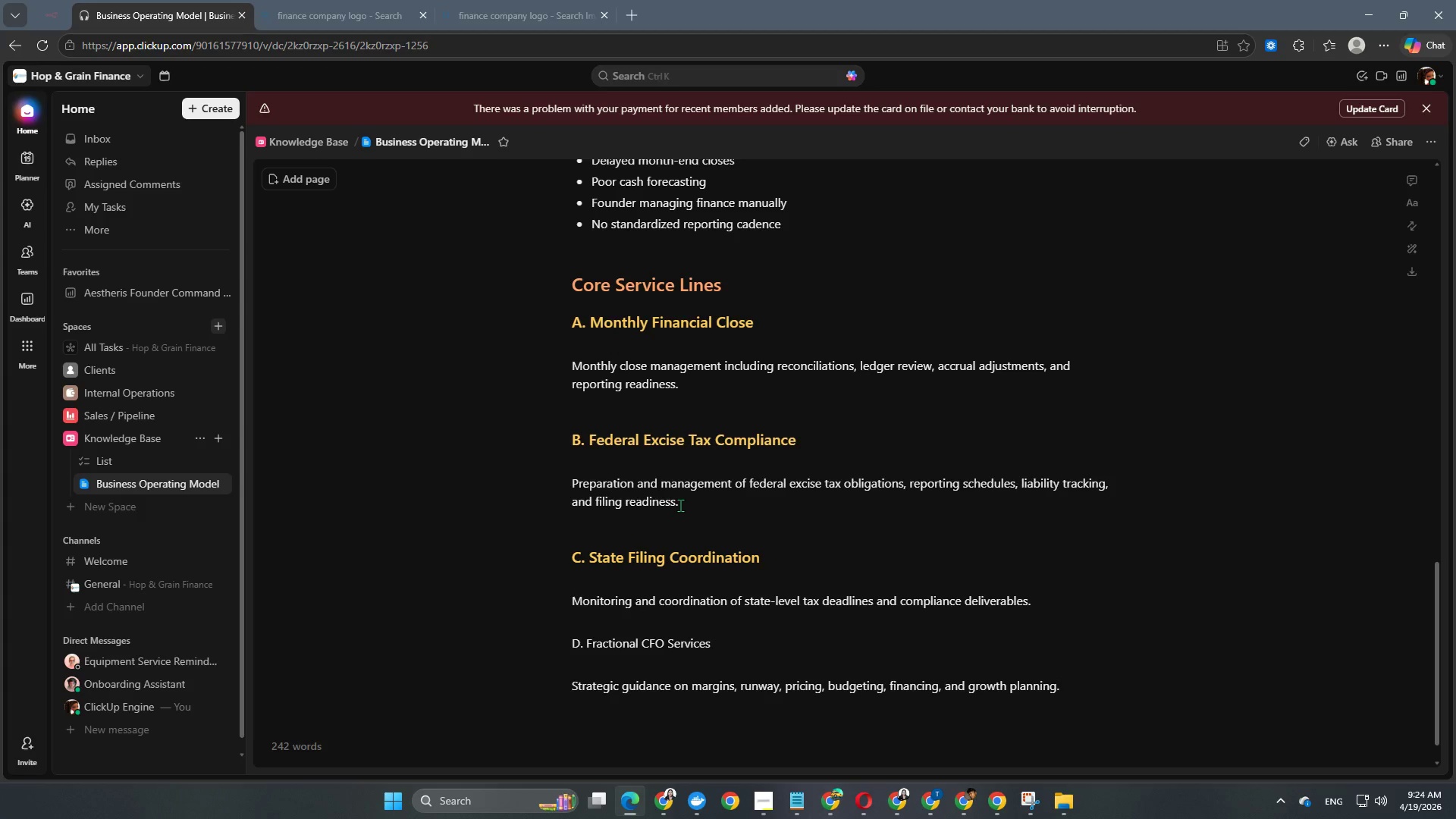 
key(Enter)
 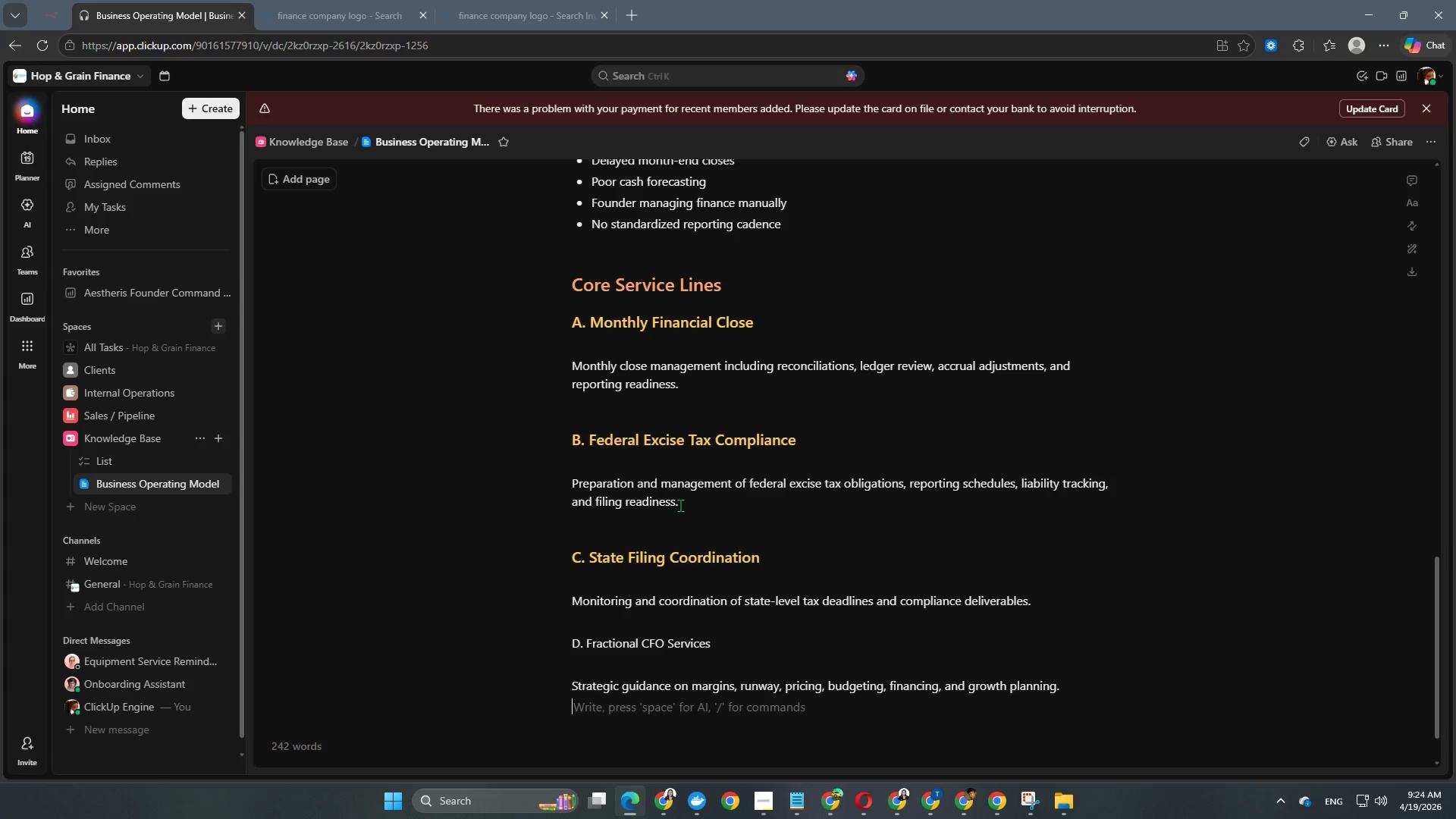 
key(Enter)
 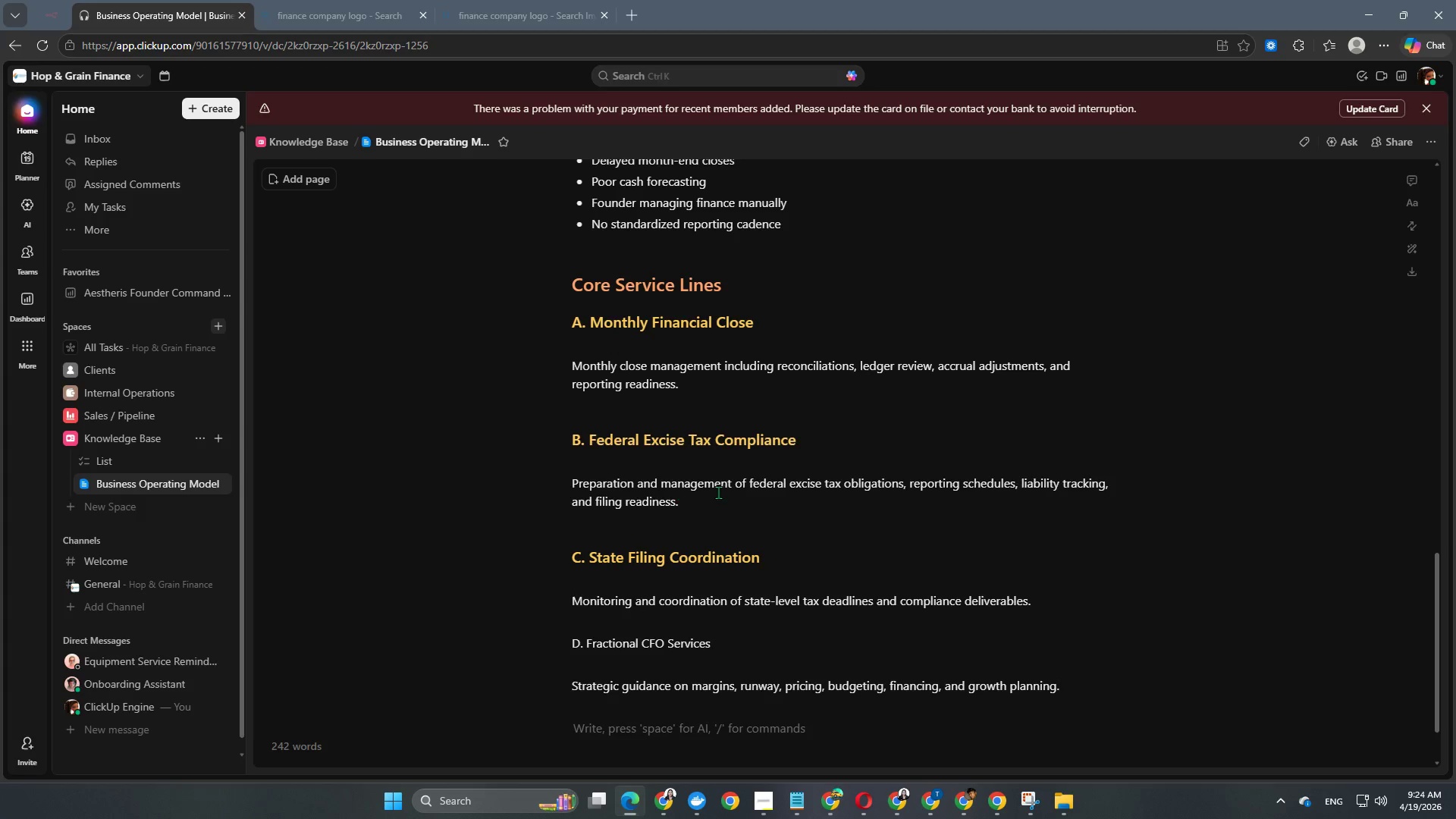 
scroll: coordinate [733, 488], scroll_direction: down, amount: 8.0
 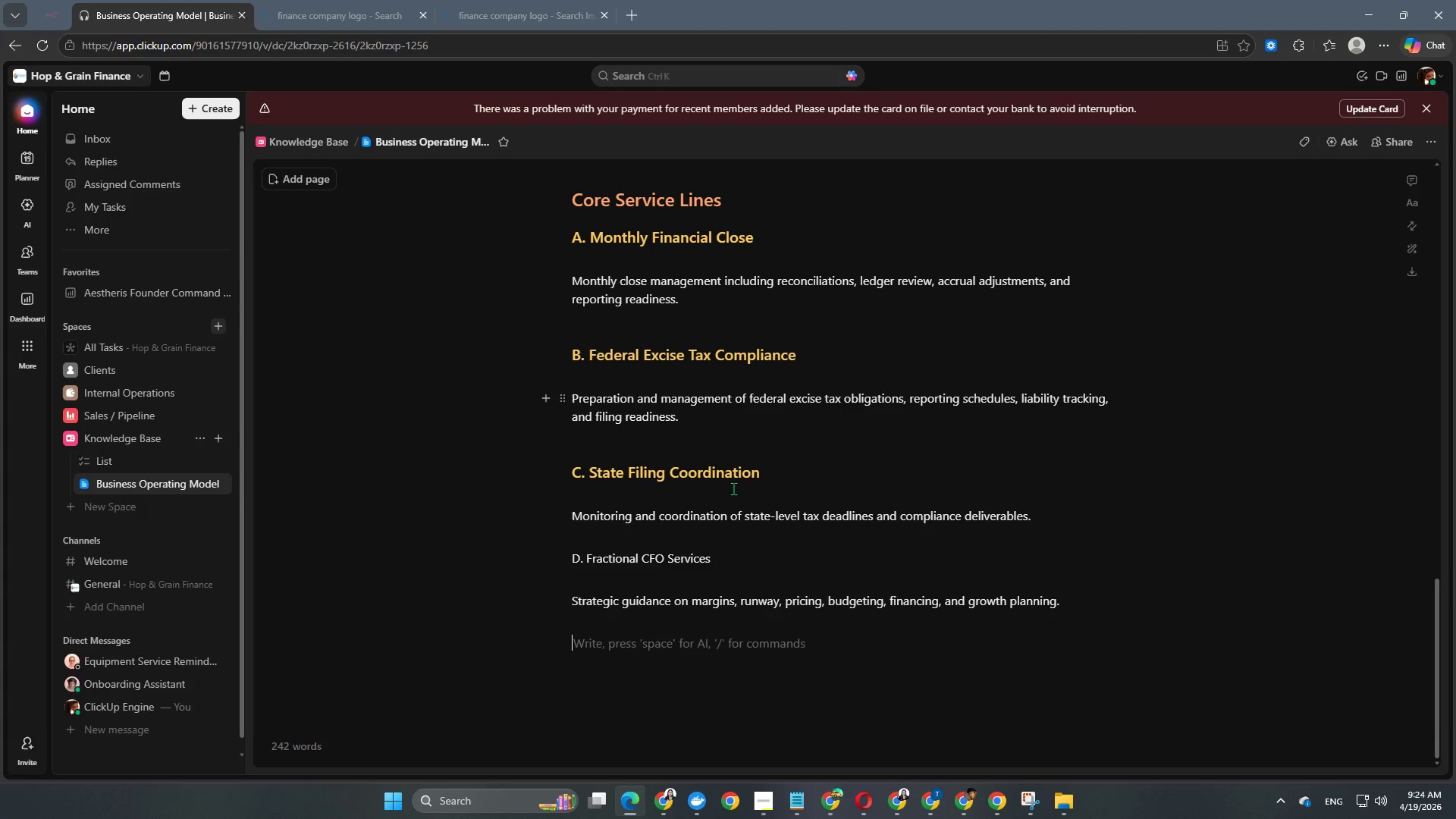 
type(E. Inventory & Production Finance)
 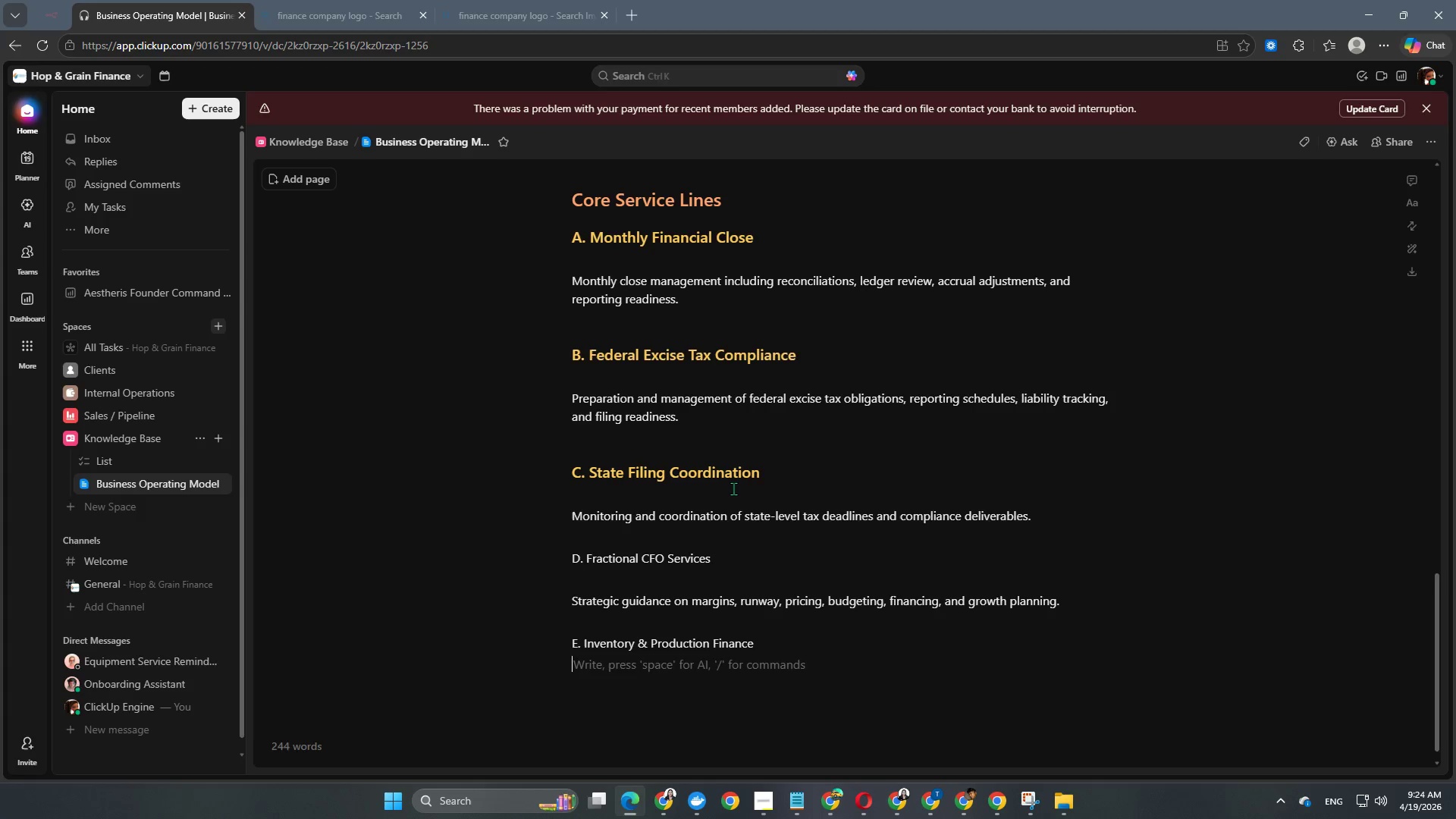 
 